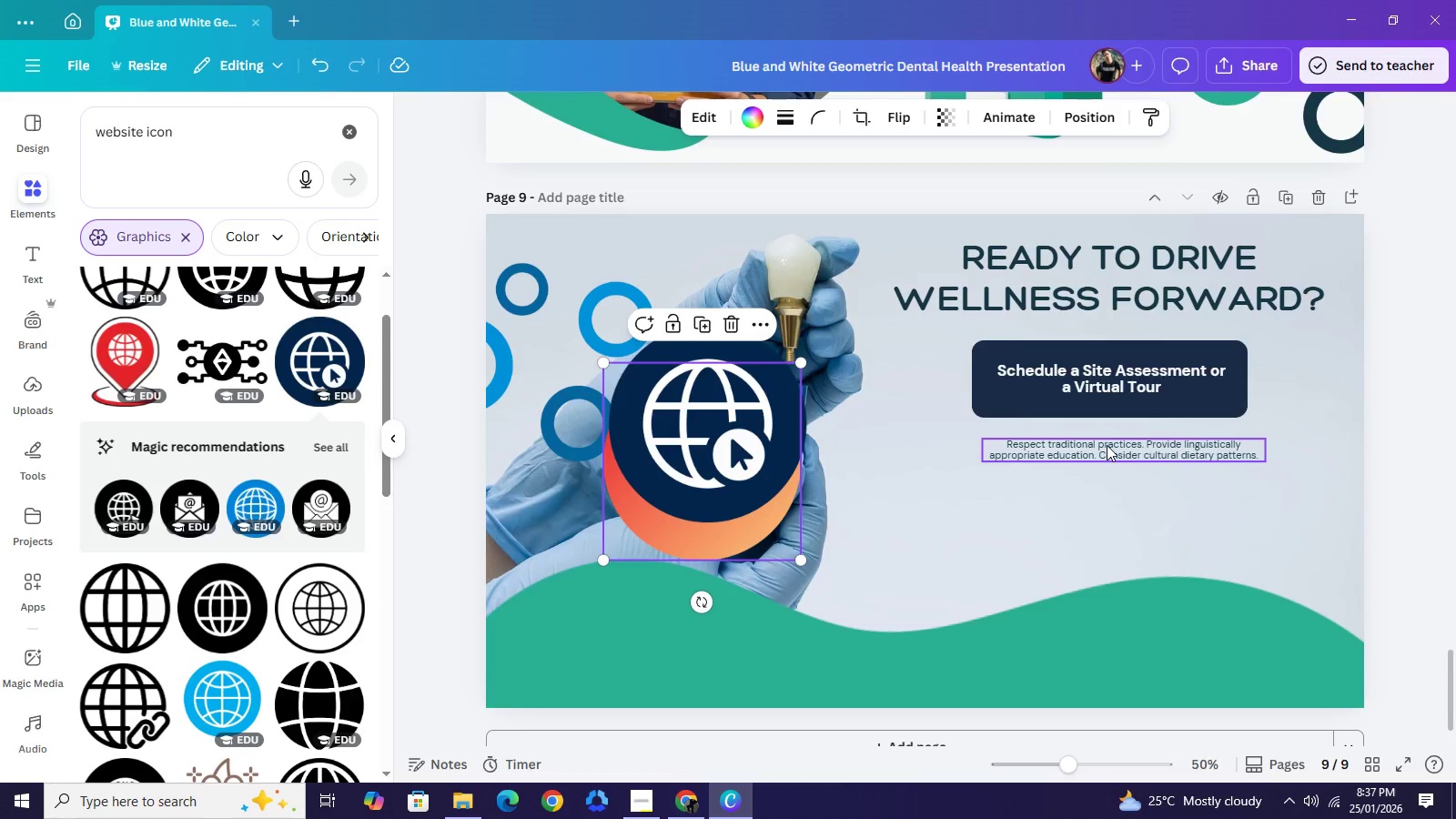 
left_click_drag(start_coordinate=[1107, 445], to_coordinate=[1262, 478])
 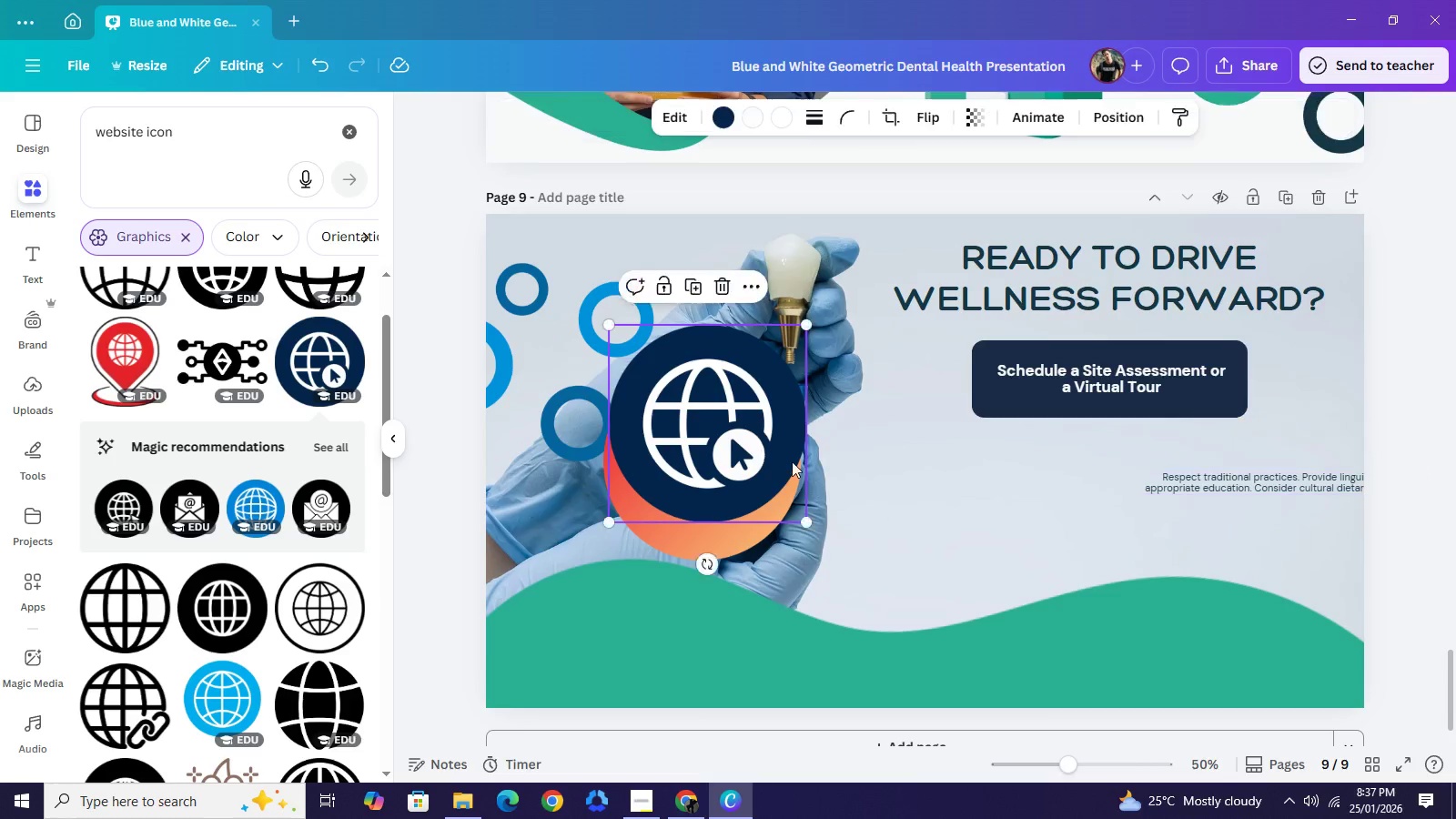 
left_click_drag(start_coordinate=[735, 434], to_coordinate=[971, 521])
 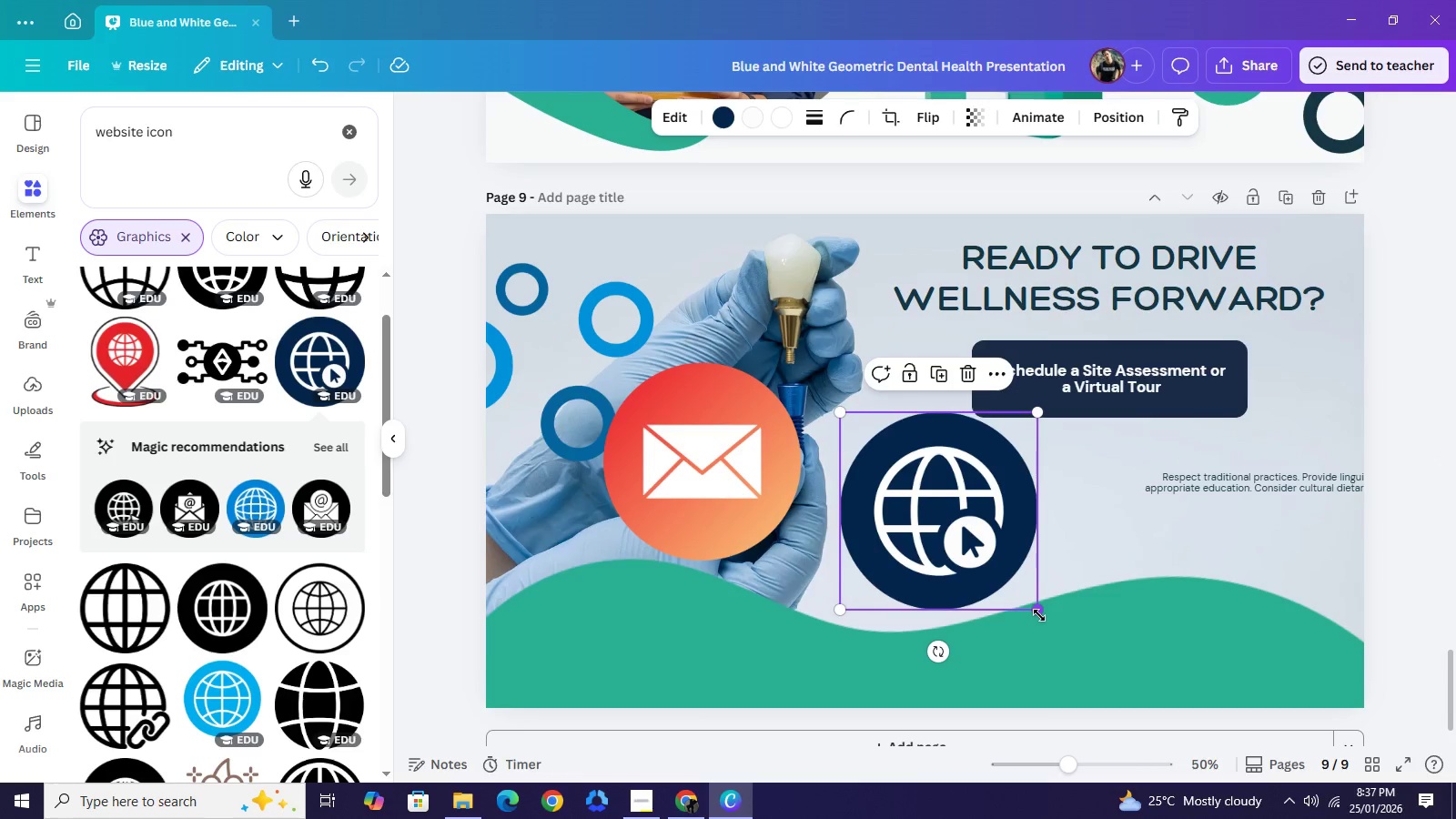 
left_click_drag(start_coordinate=[1039, 615], to_coordinate=[924, 476])
 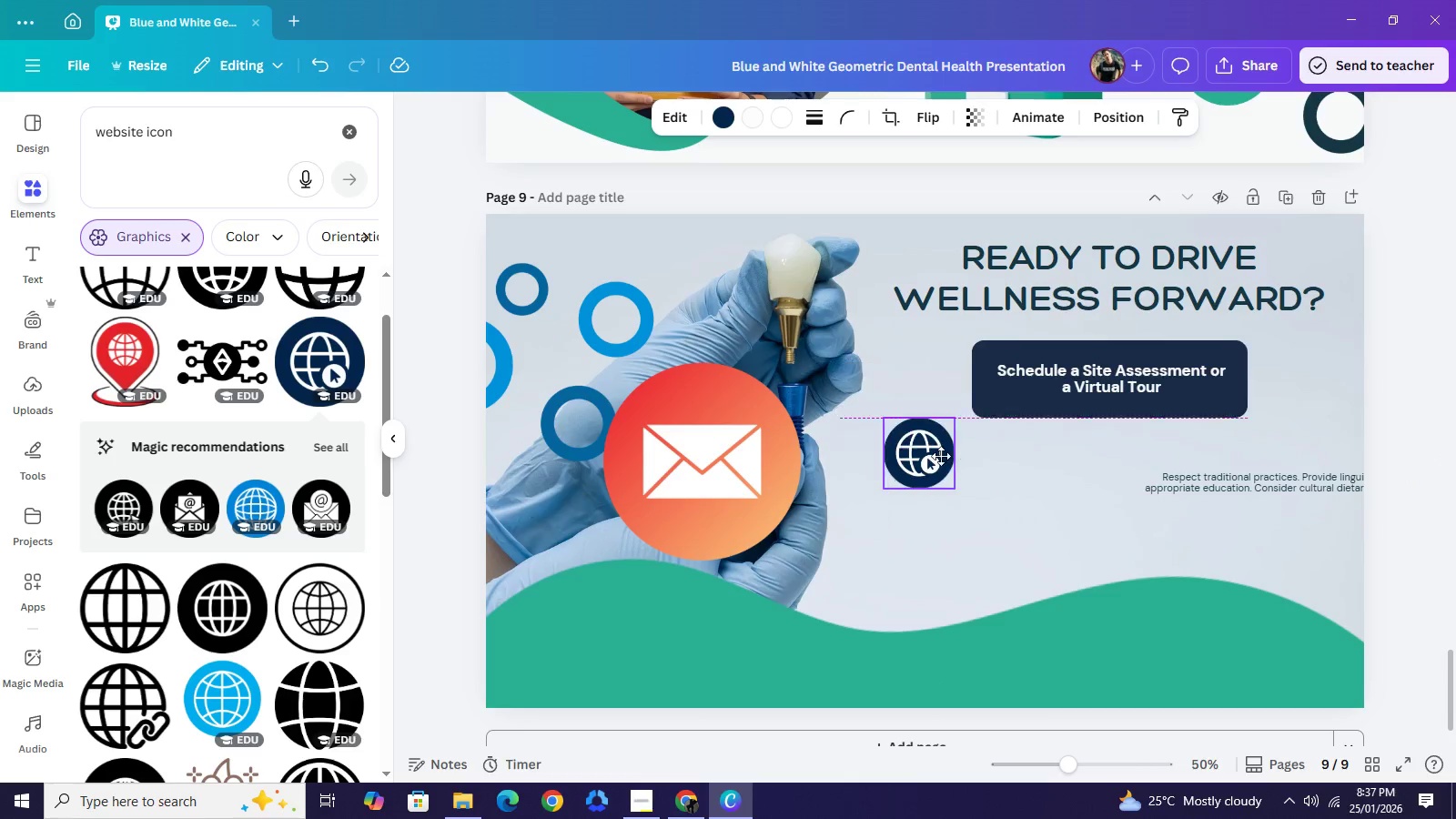 
left_click_drag(start_coordinate=[876, 443], to_coordinate=[941, 466])
 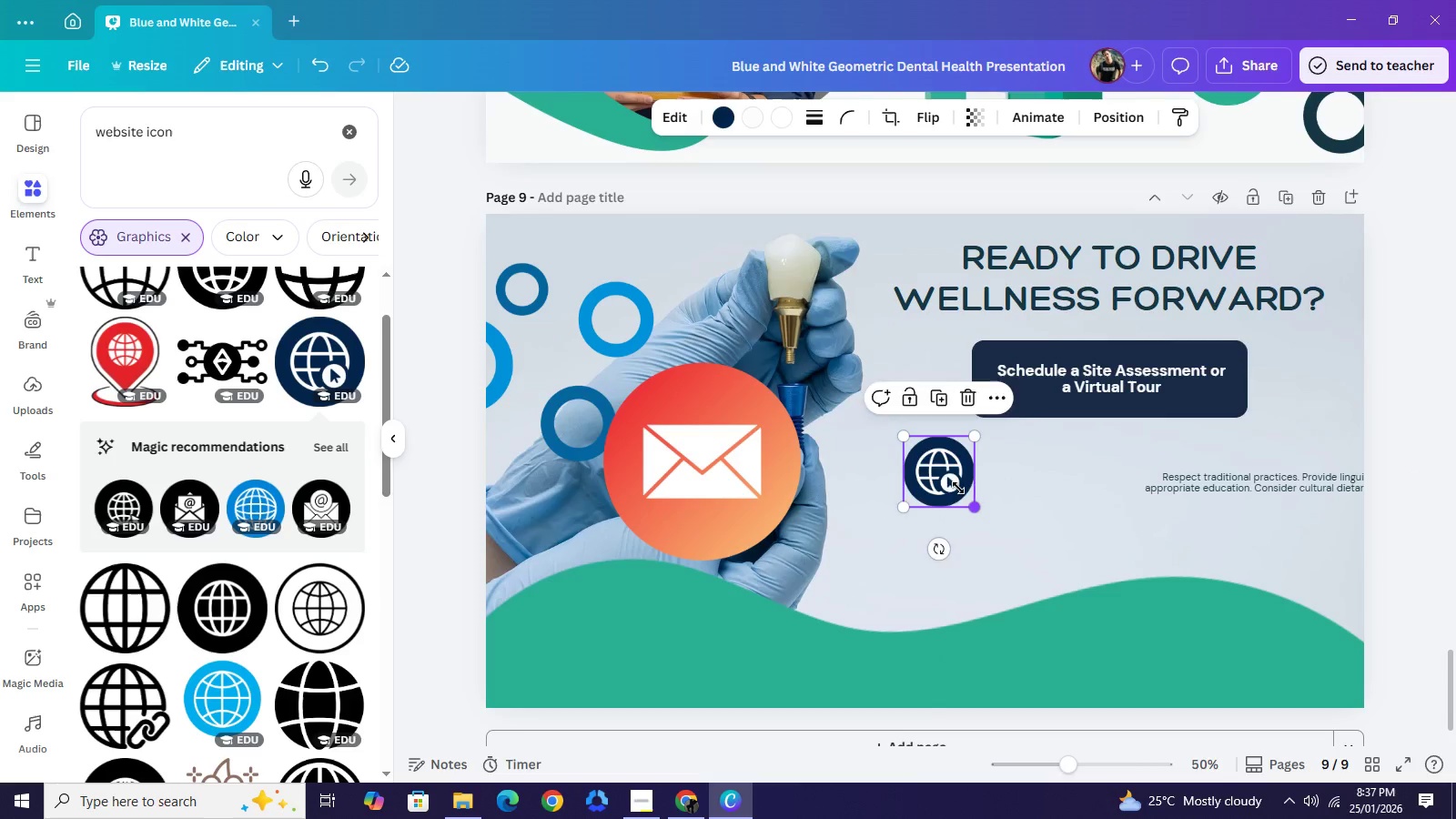 
left_click_drag(start_coordinate=[976, 507], to_coordinate=[947, 472])
 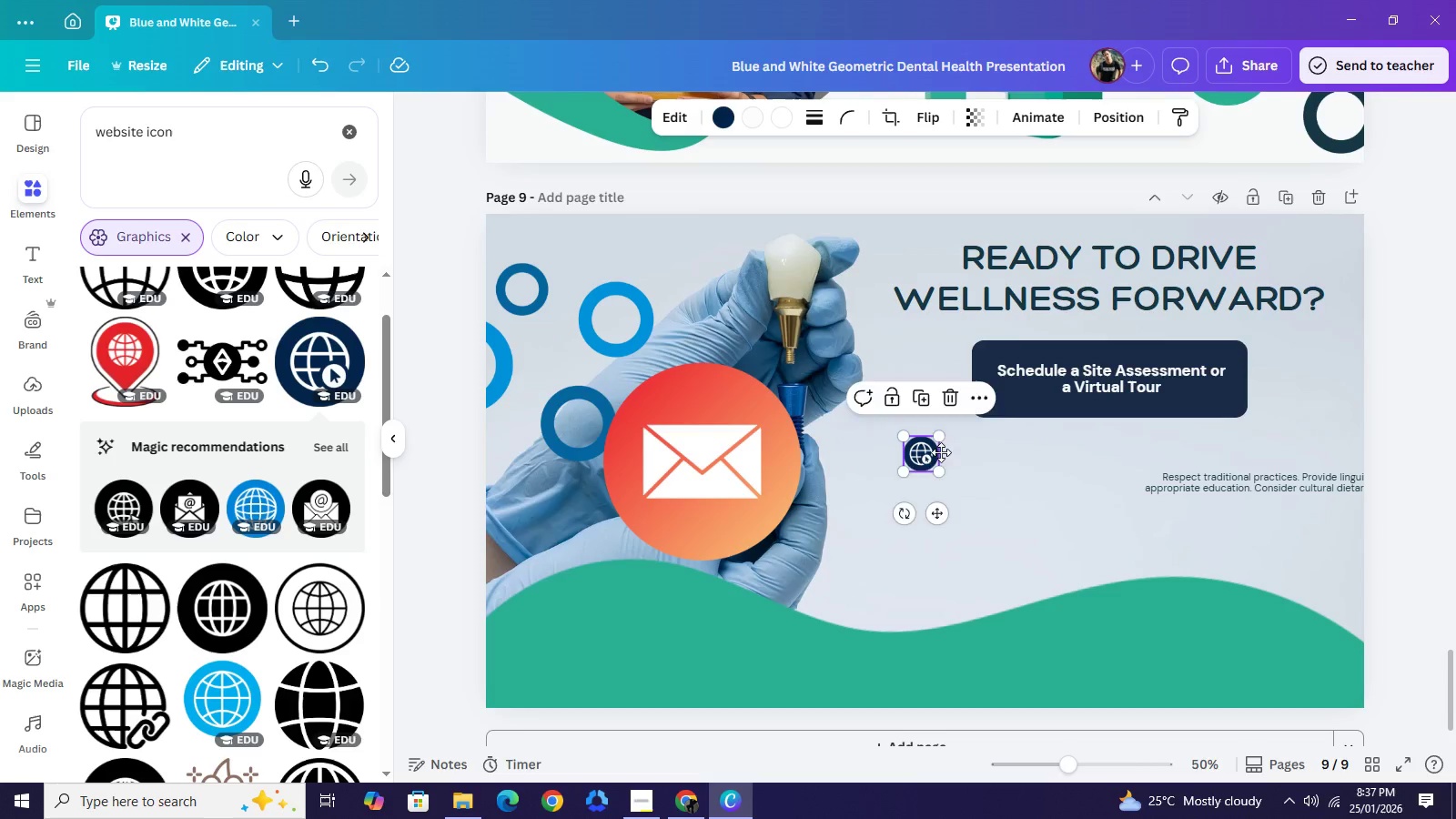 
left_click_drag(start_coordinate=[920, 451], to_coordinate=[953, 453])
 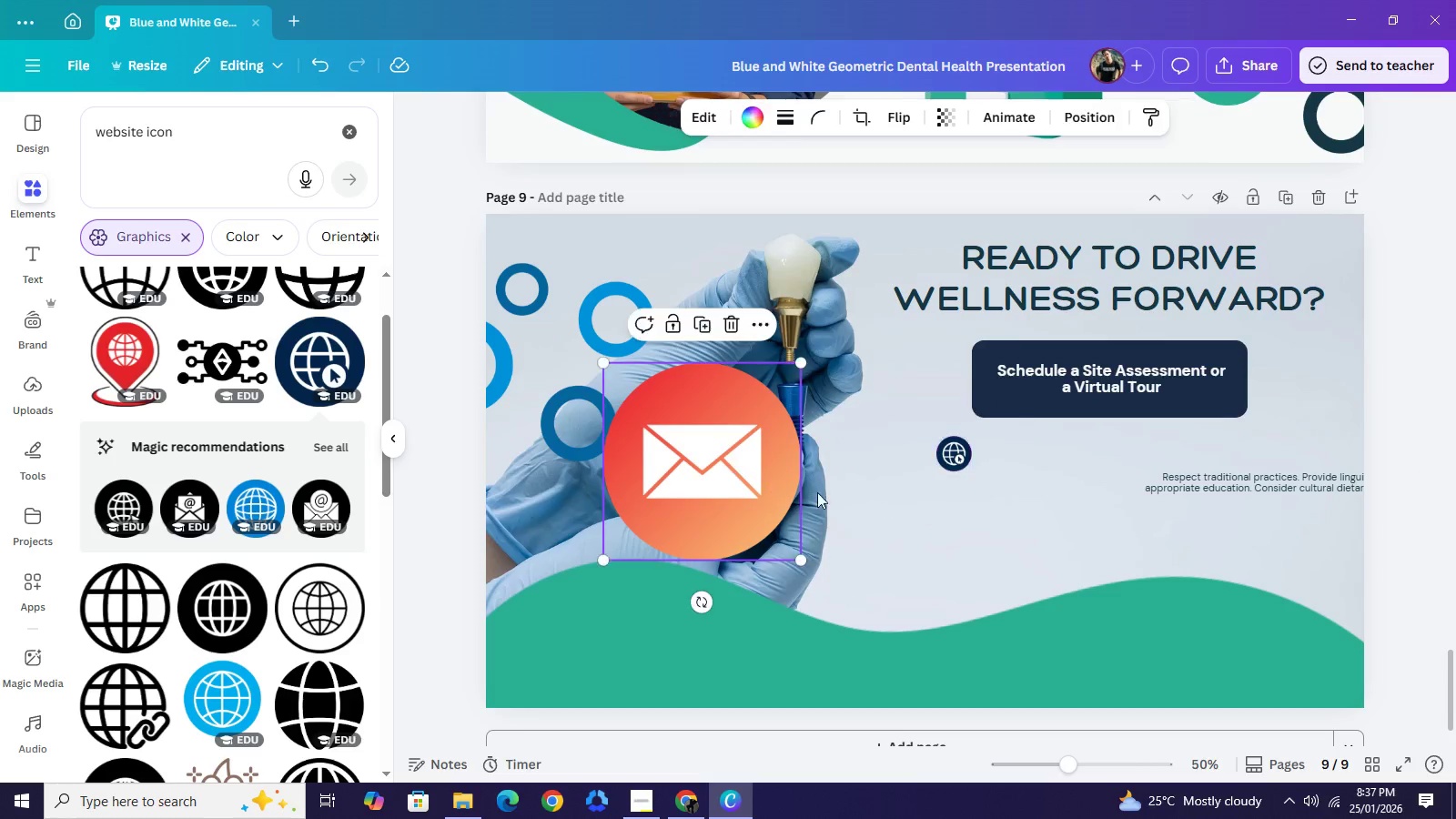 
left_click_drag(start_coordinate=[732, 460], to_coordinate=[1067, 569])
 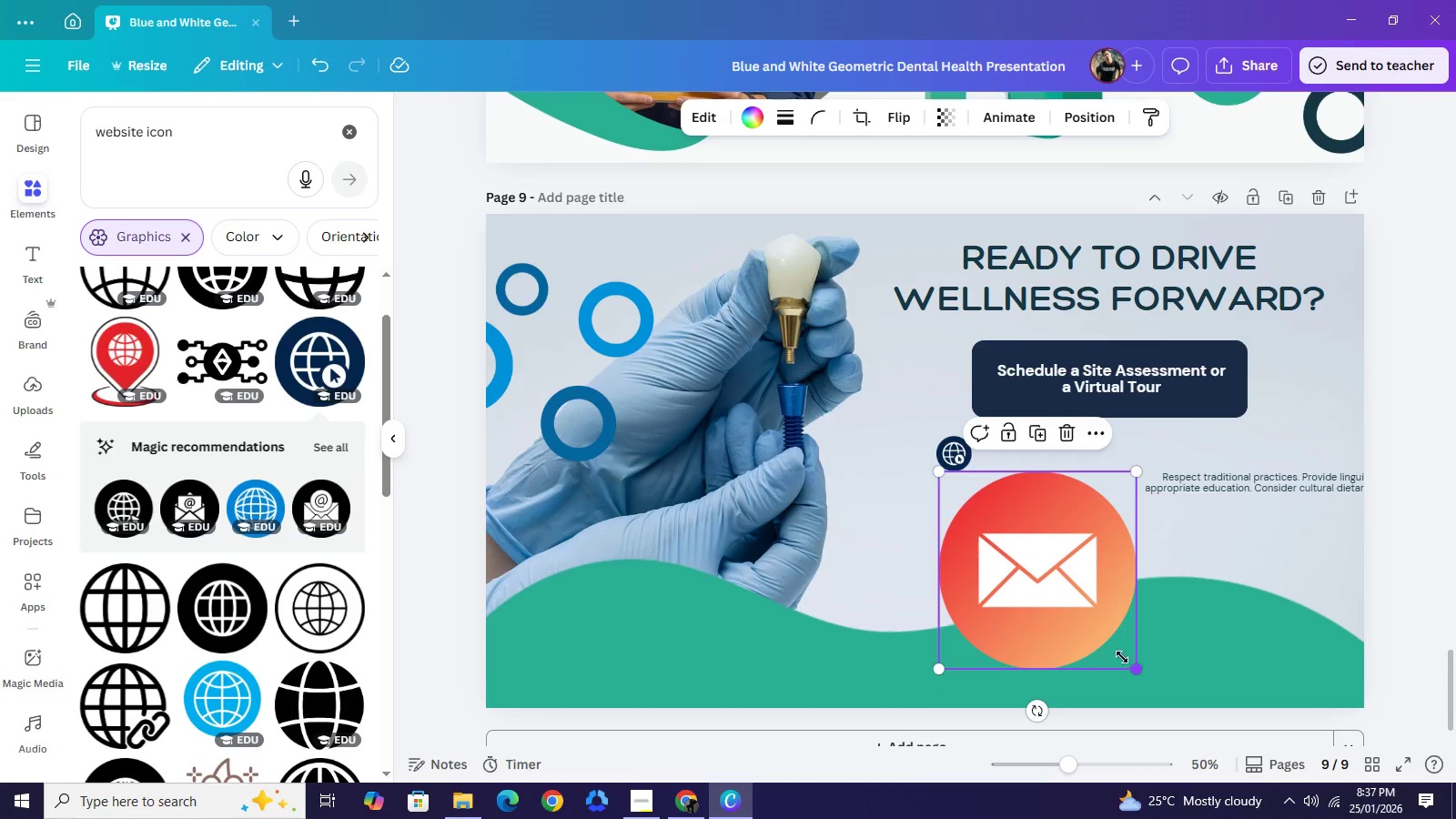 
left_click_drag(start_coordinate=[1138, 667], to_coordinate=[959, 522])
 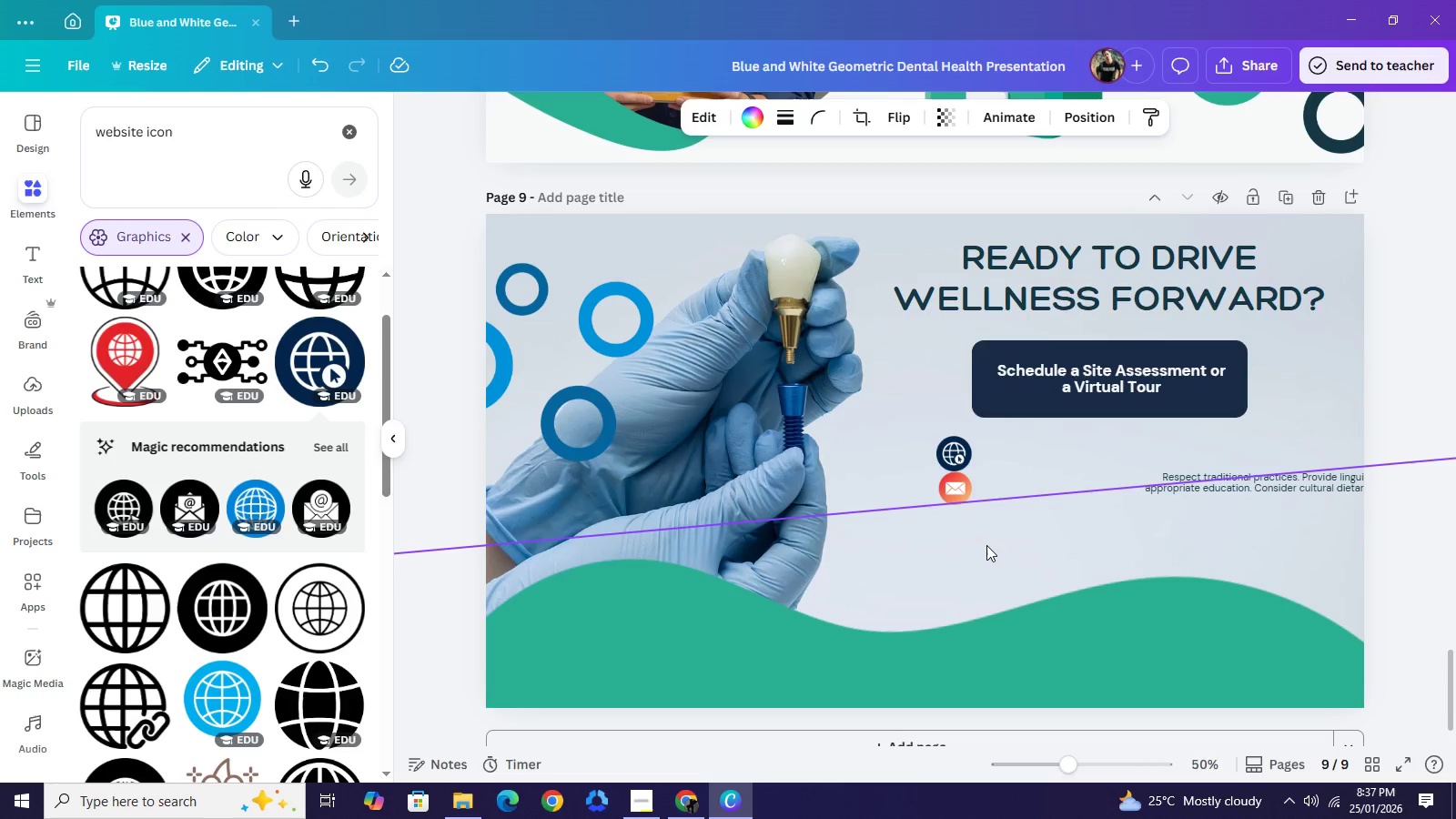 
key(ArrowDown)
 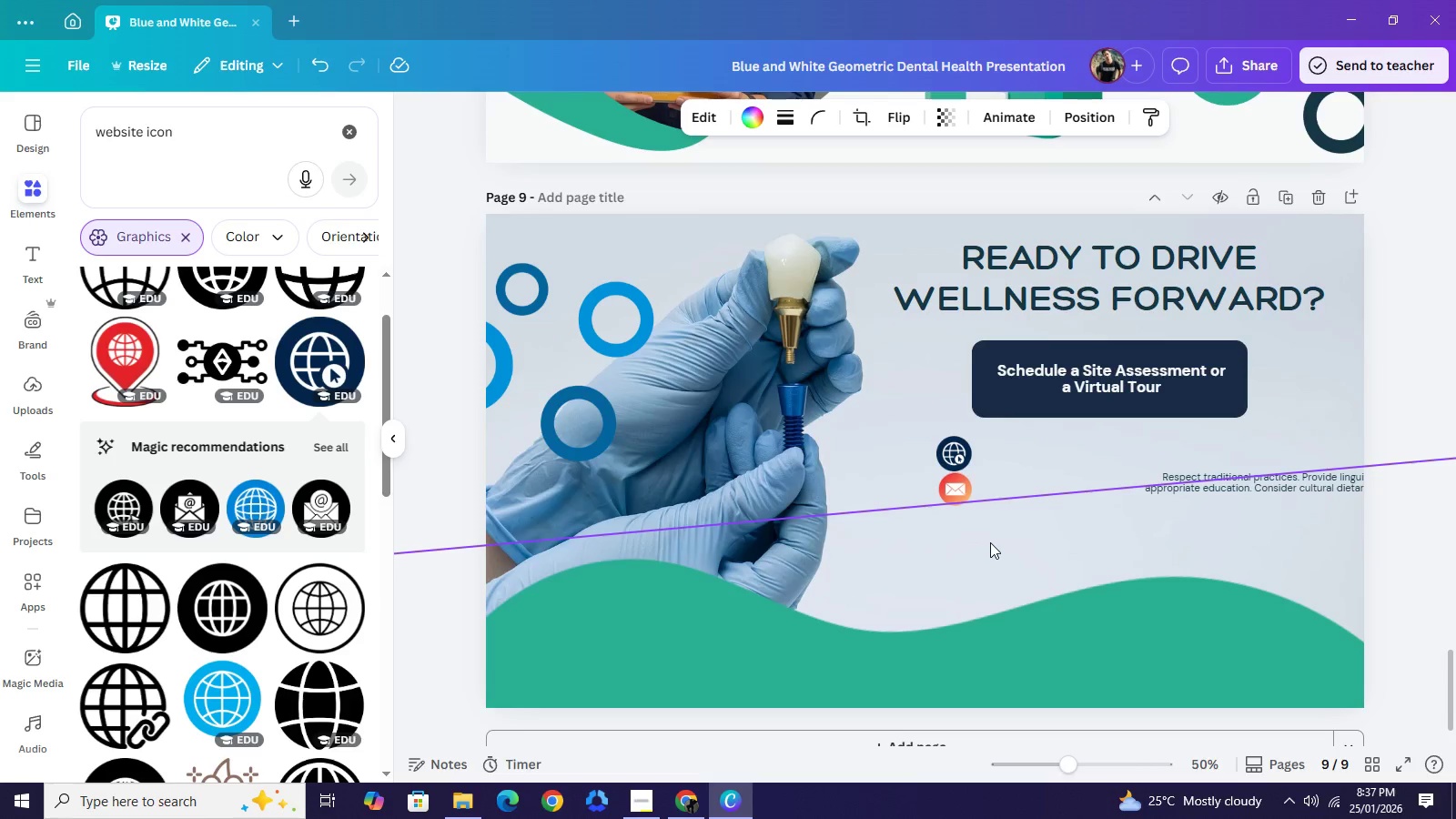 
key(ArrowDown)
 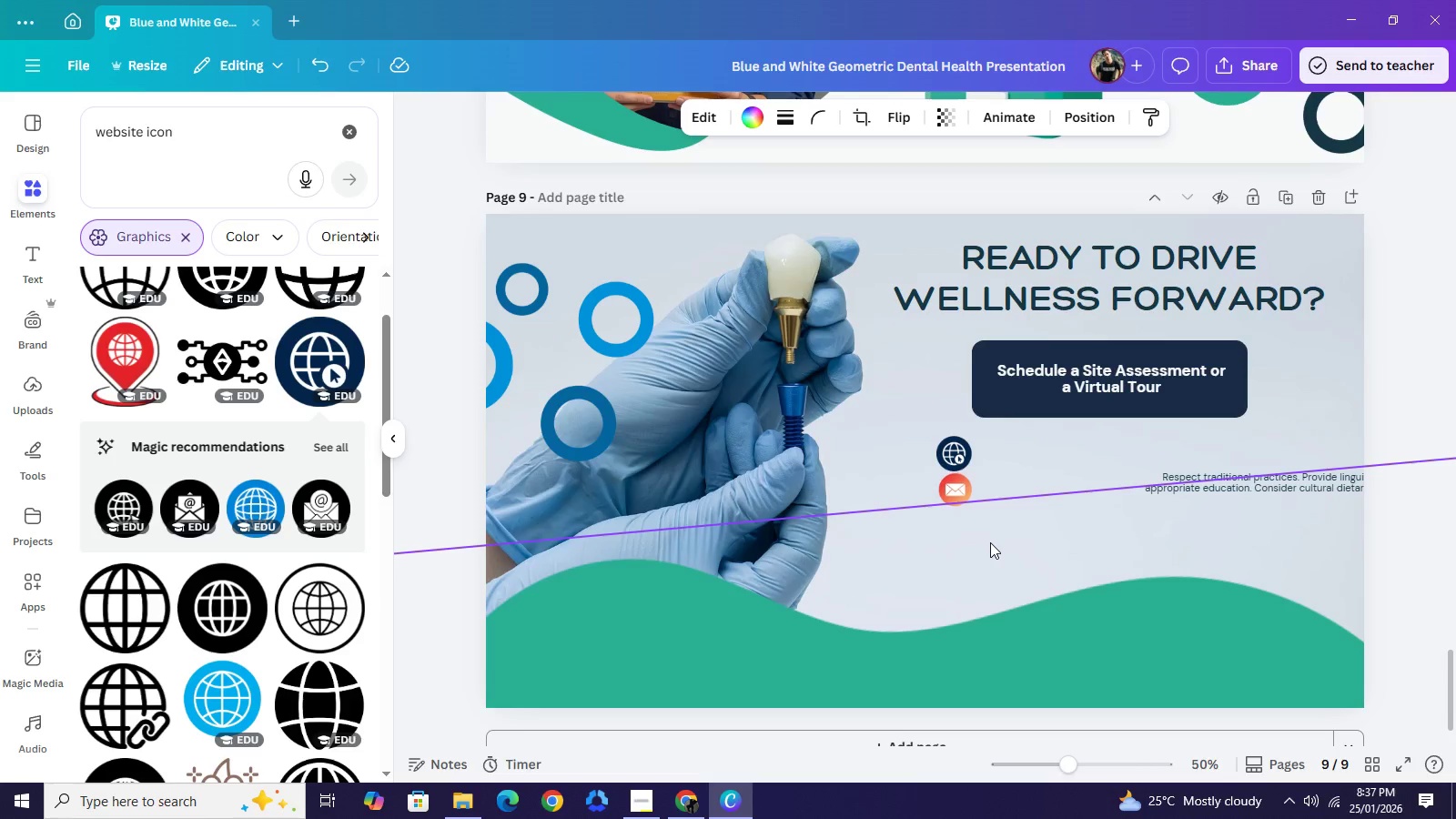 
key(ArrowDown)
 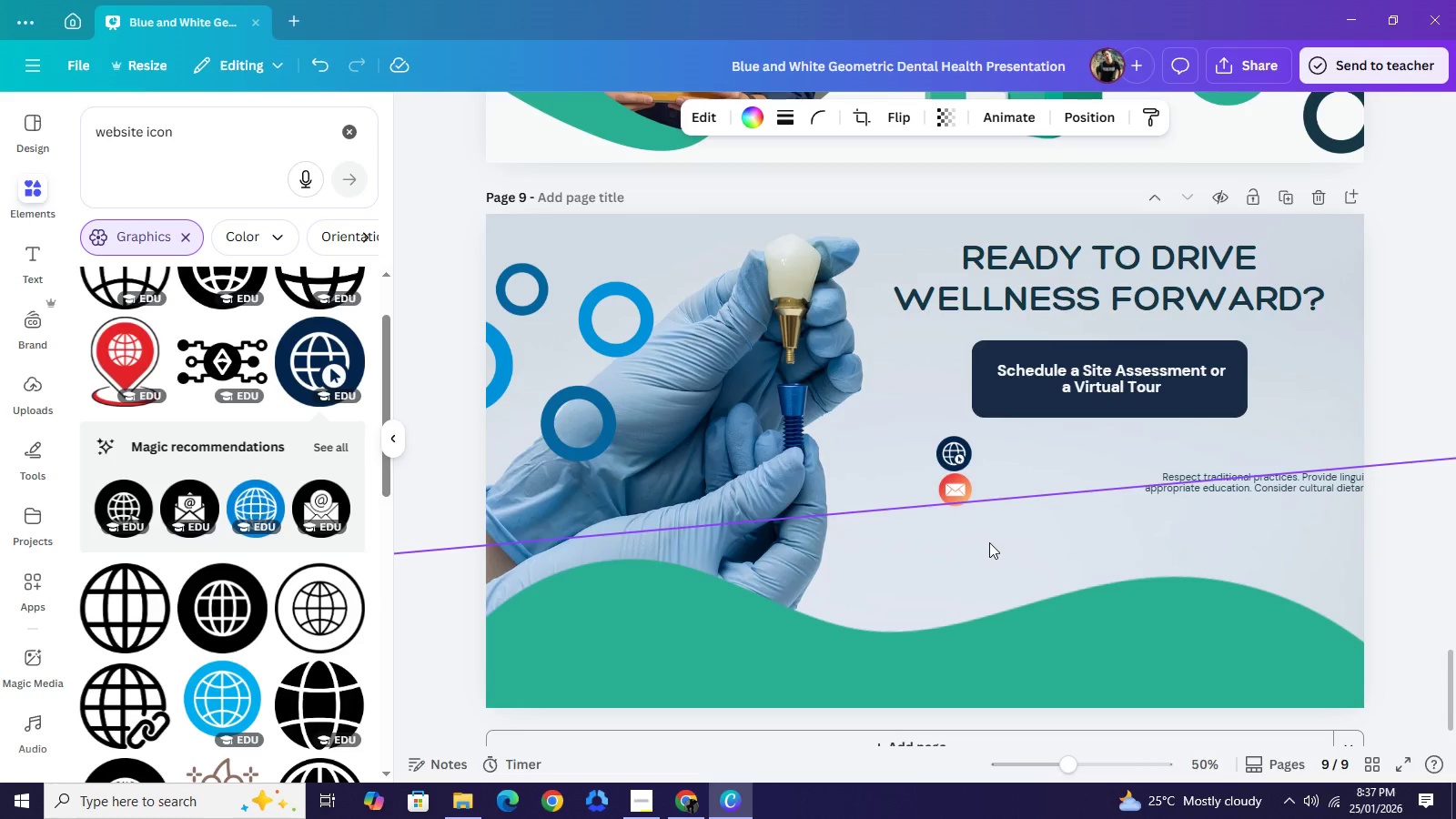 
hold_key(key=ArrowDown, duration=0.7)
 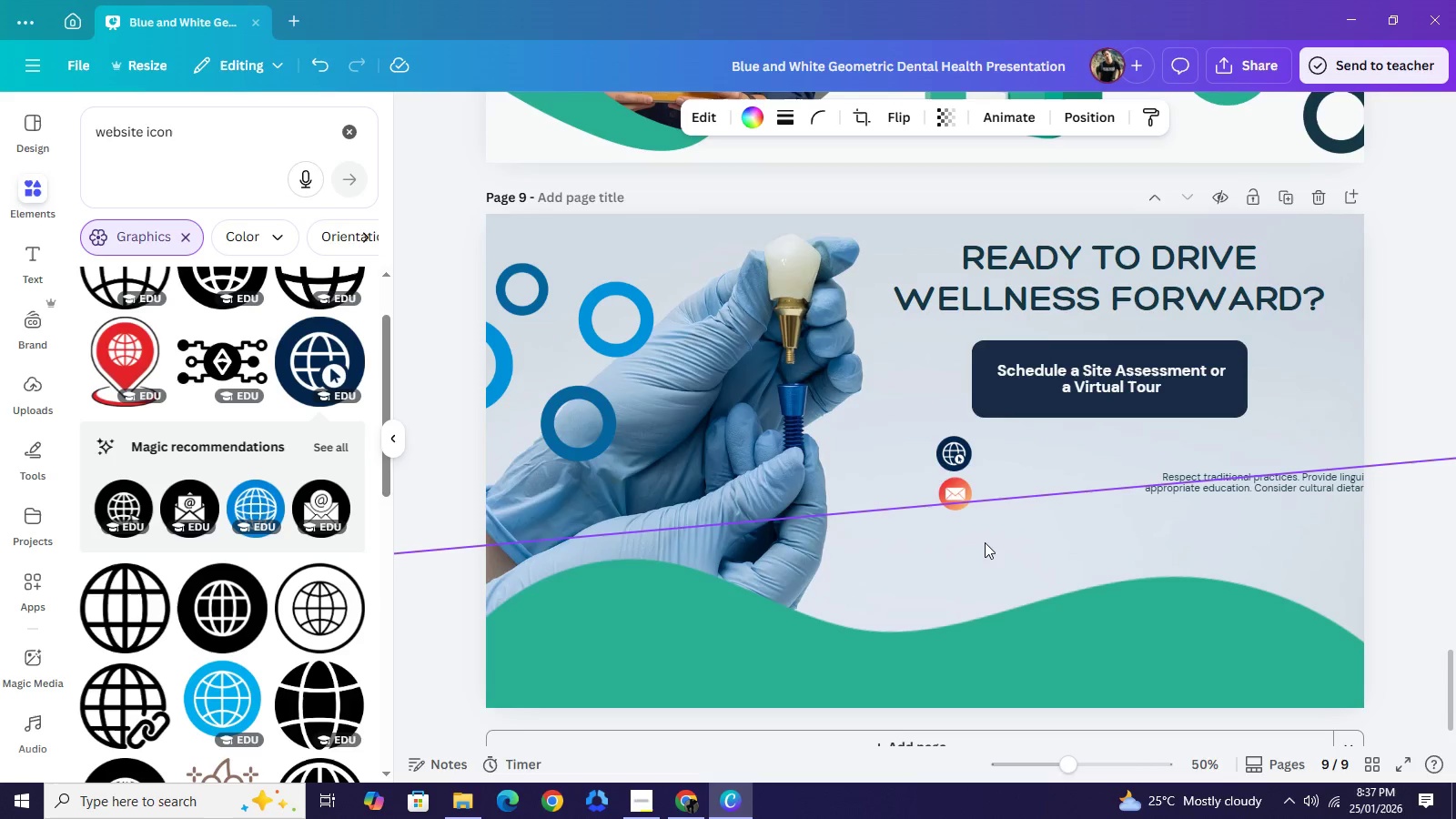 
key(ArrowDown)
 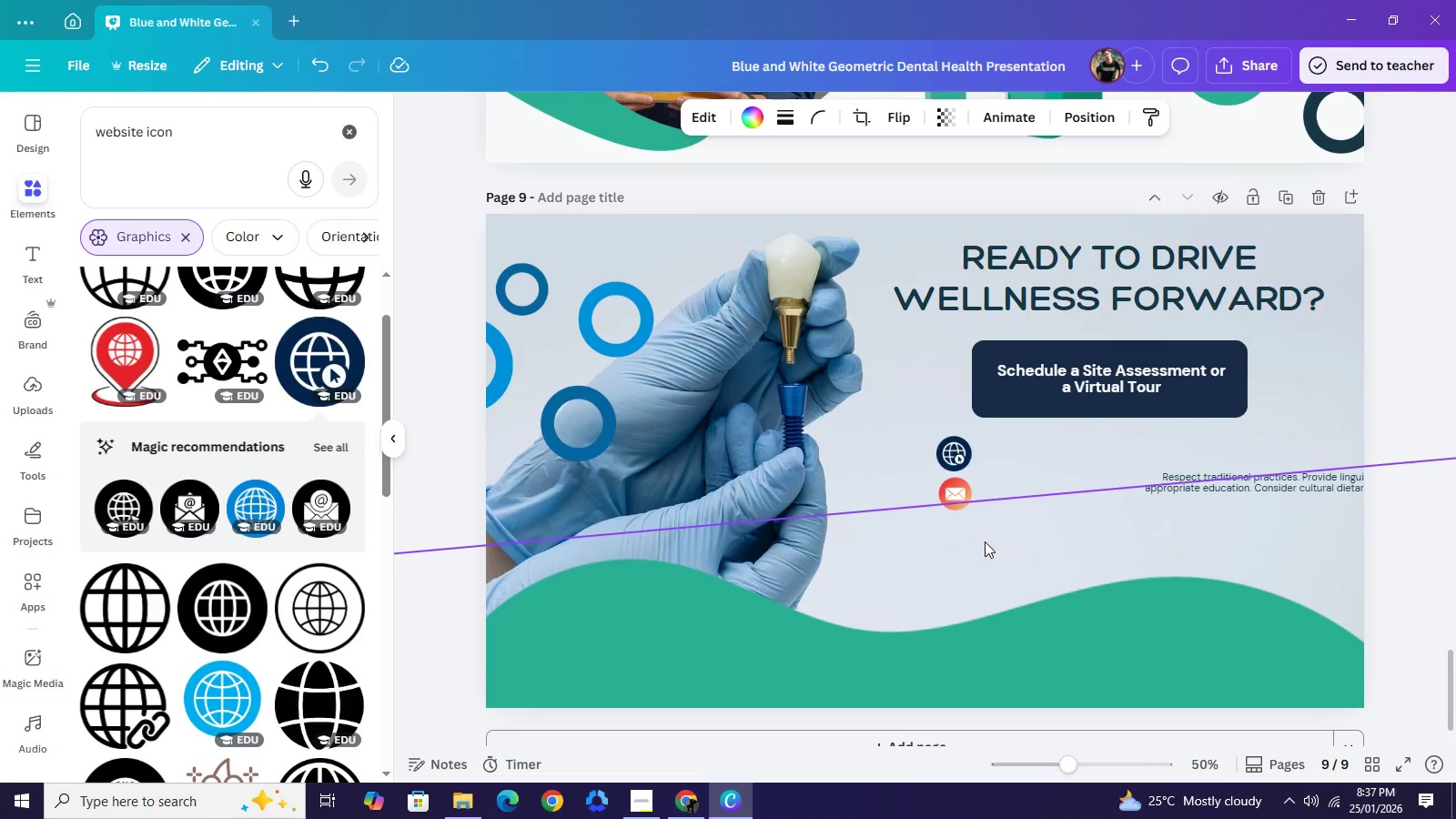 
key(ArrowDown)
 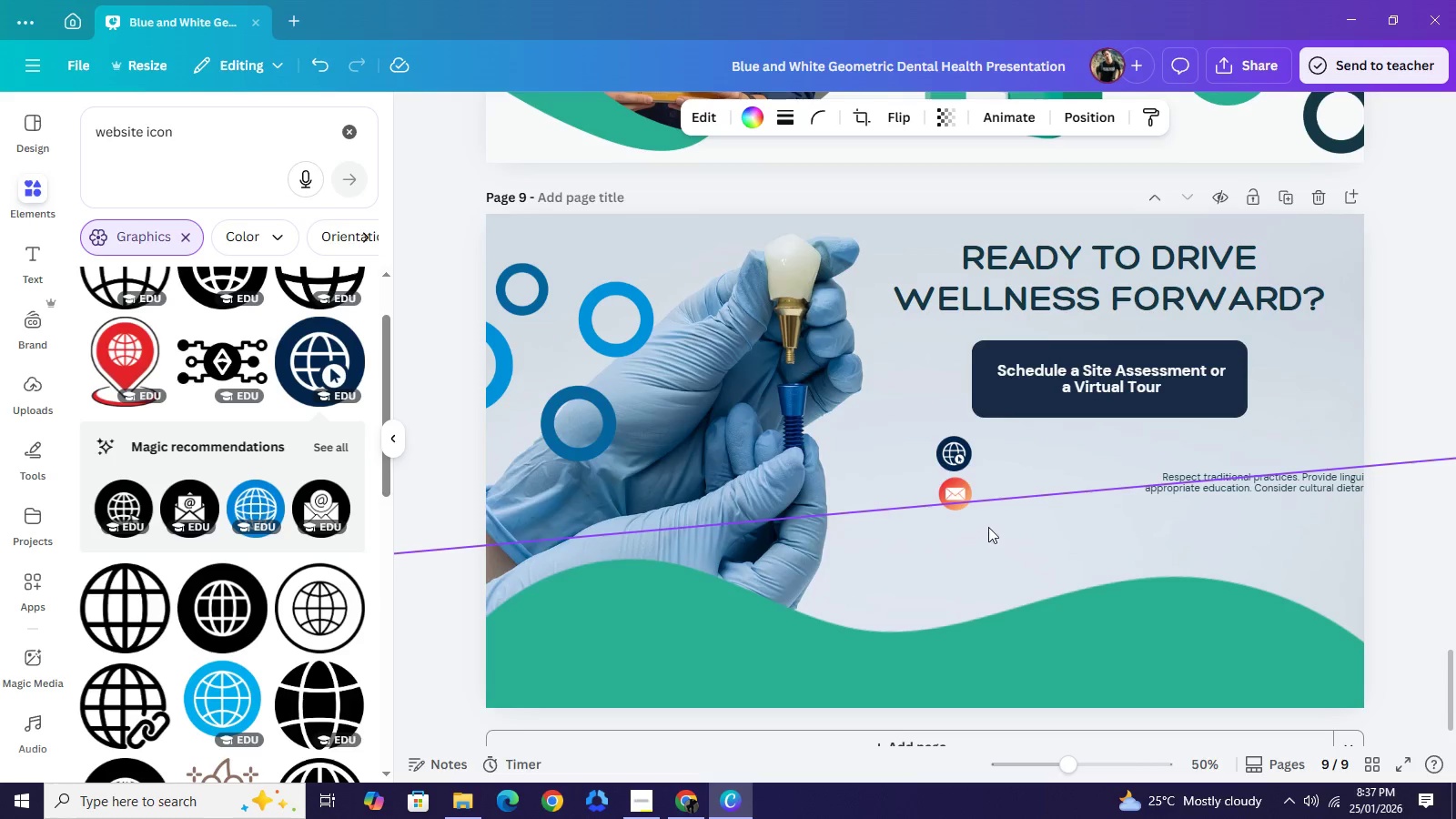 
key(ArrowDown)
 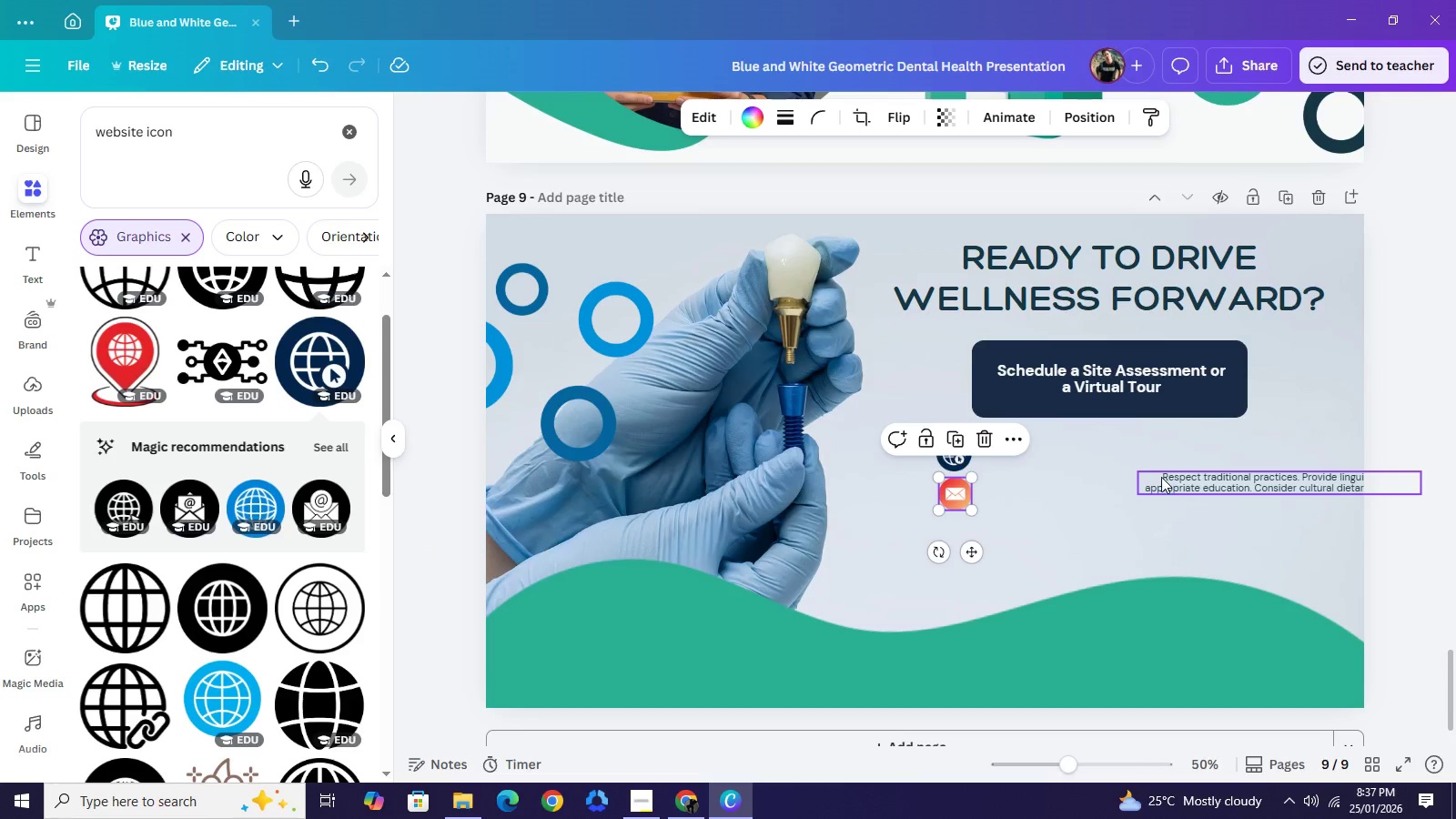 
left_click_drag(start_coordinate=[1171, 477], to_coordinate=[1016, 450])
 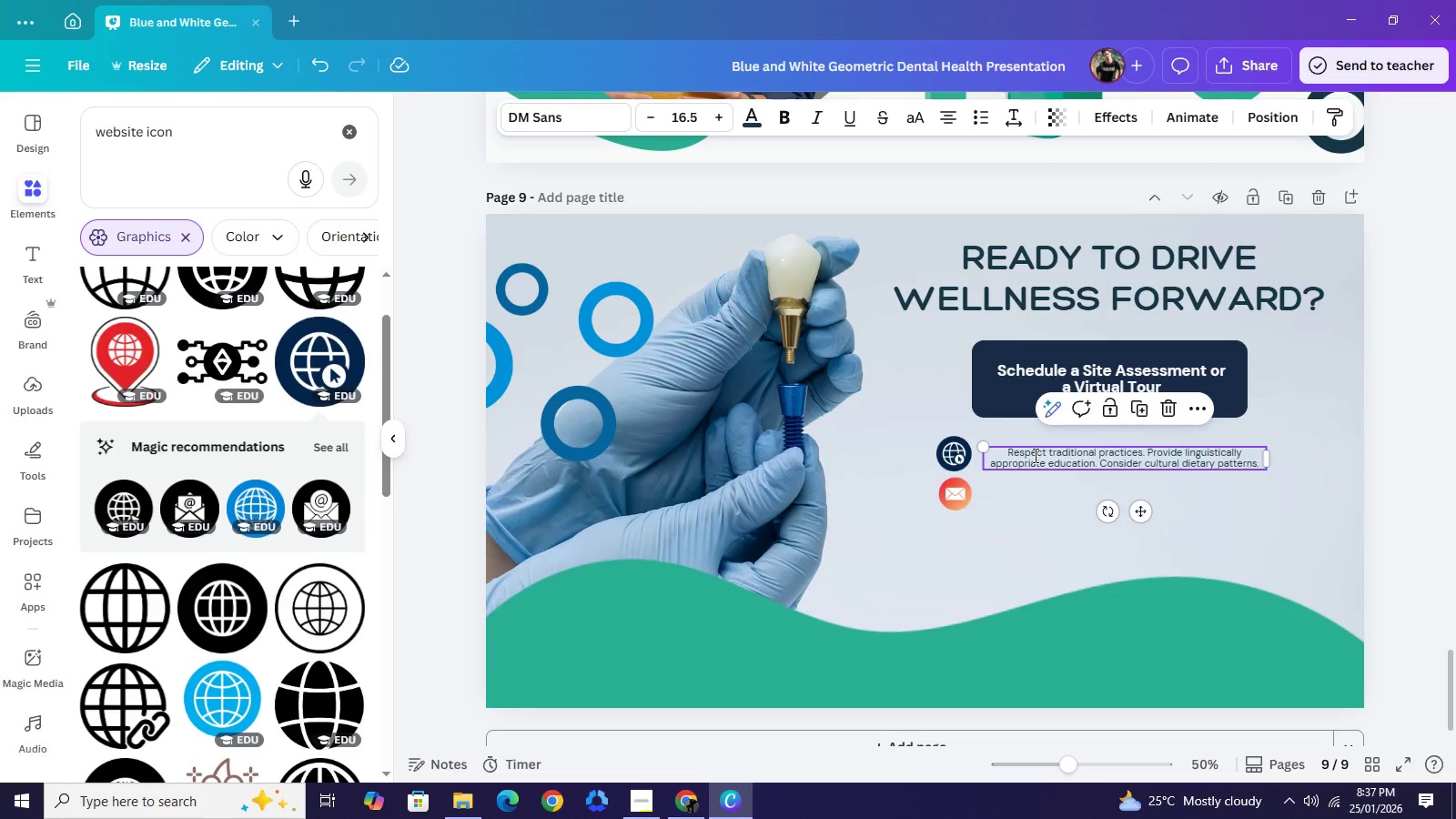 
double_click([1034, 455])
 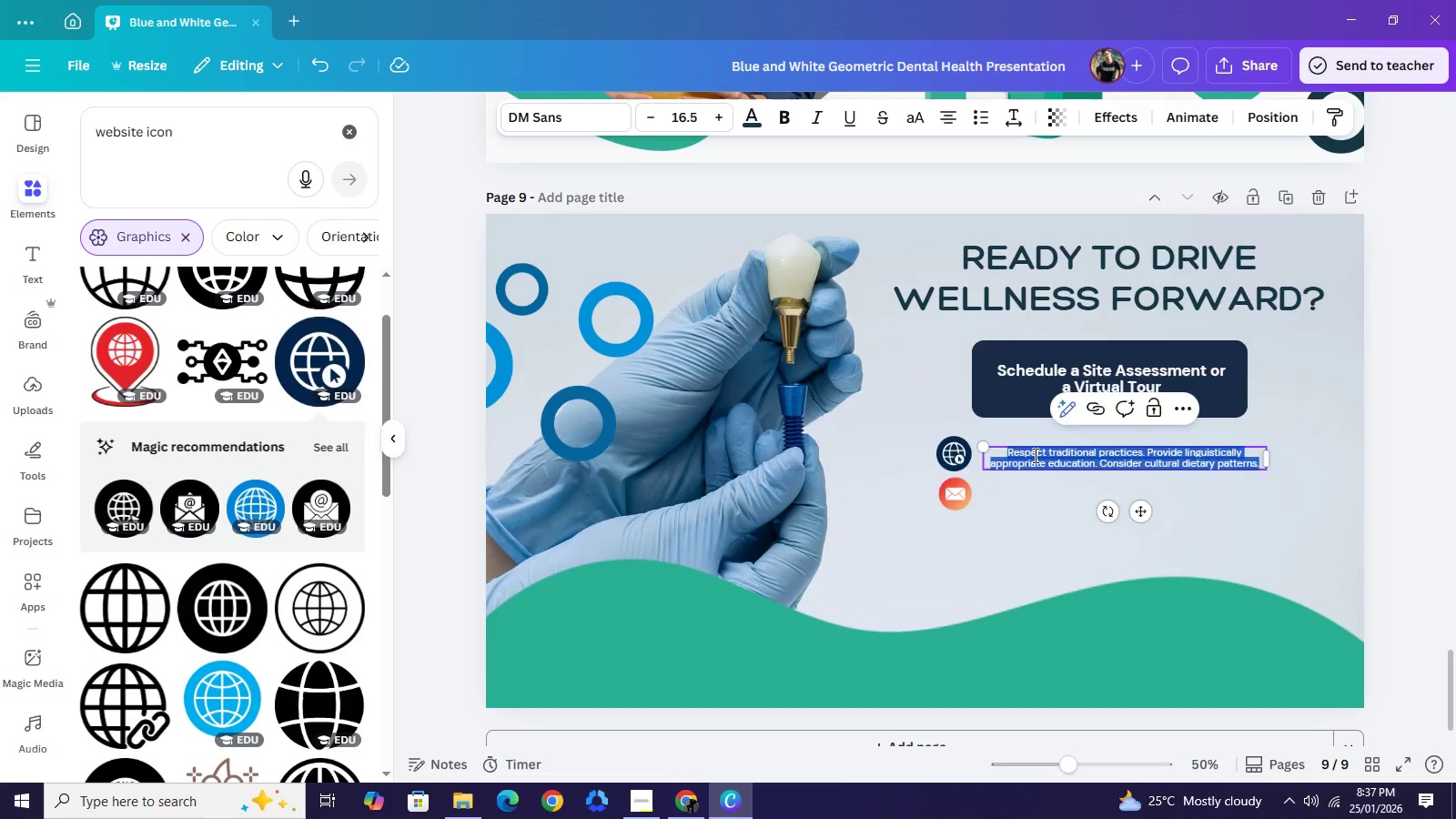 
type(www.smiledrive.com)
 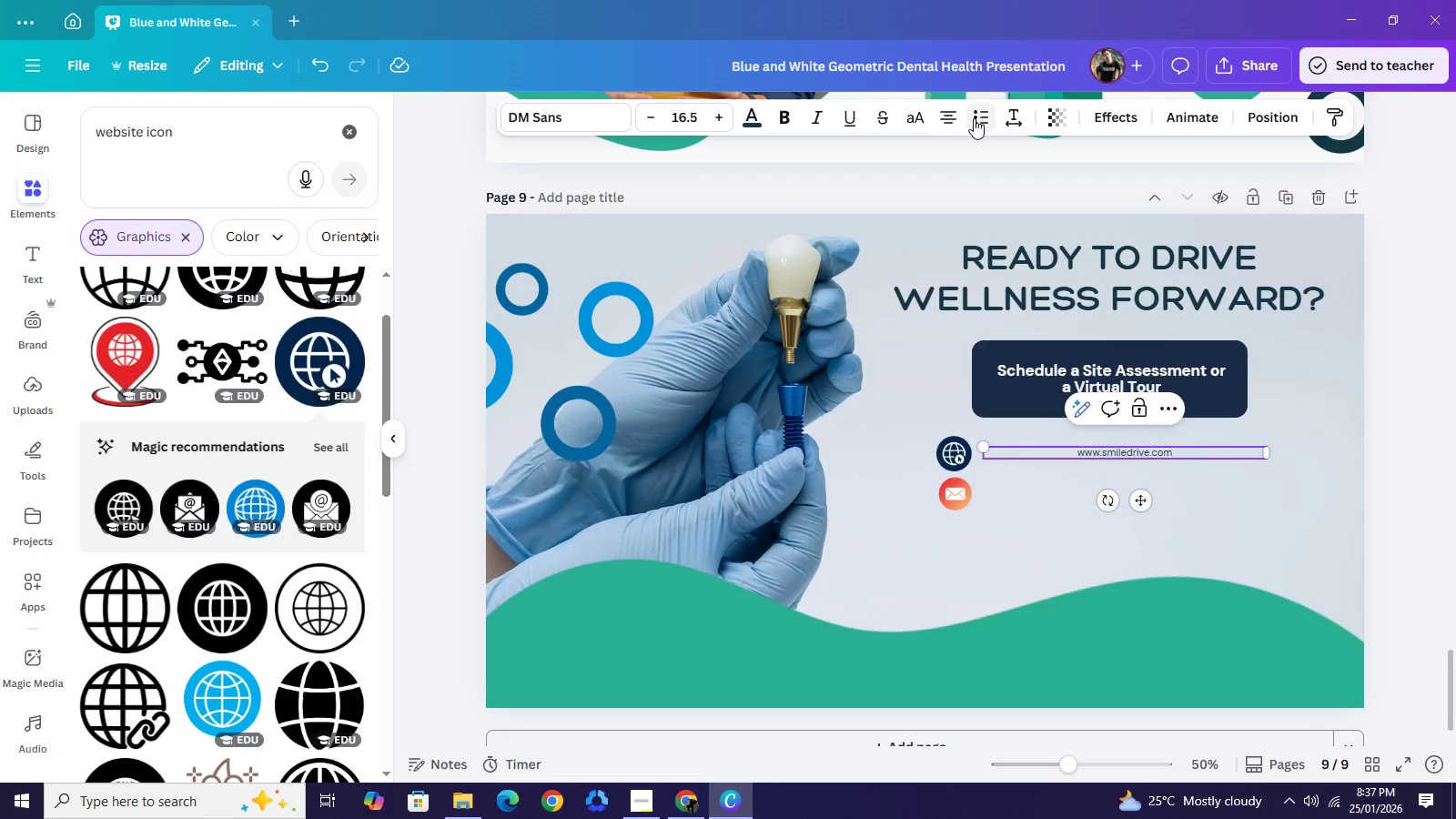 
left_click([945, 112])
 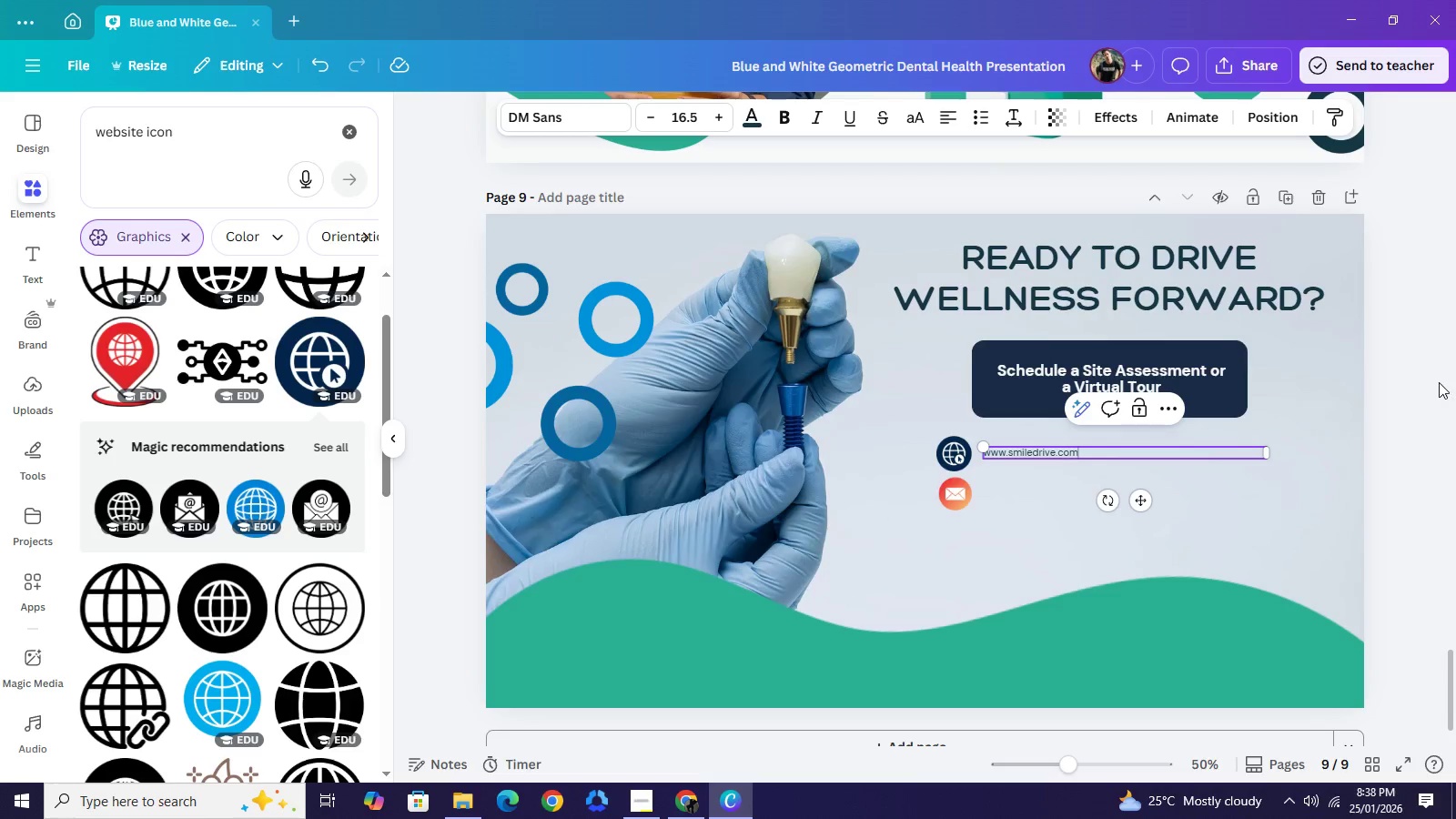 
left_click([1439, 382])
 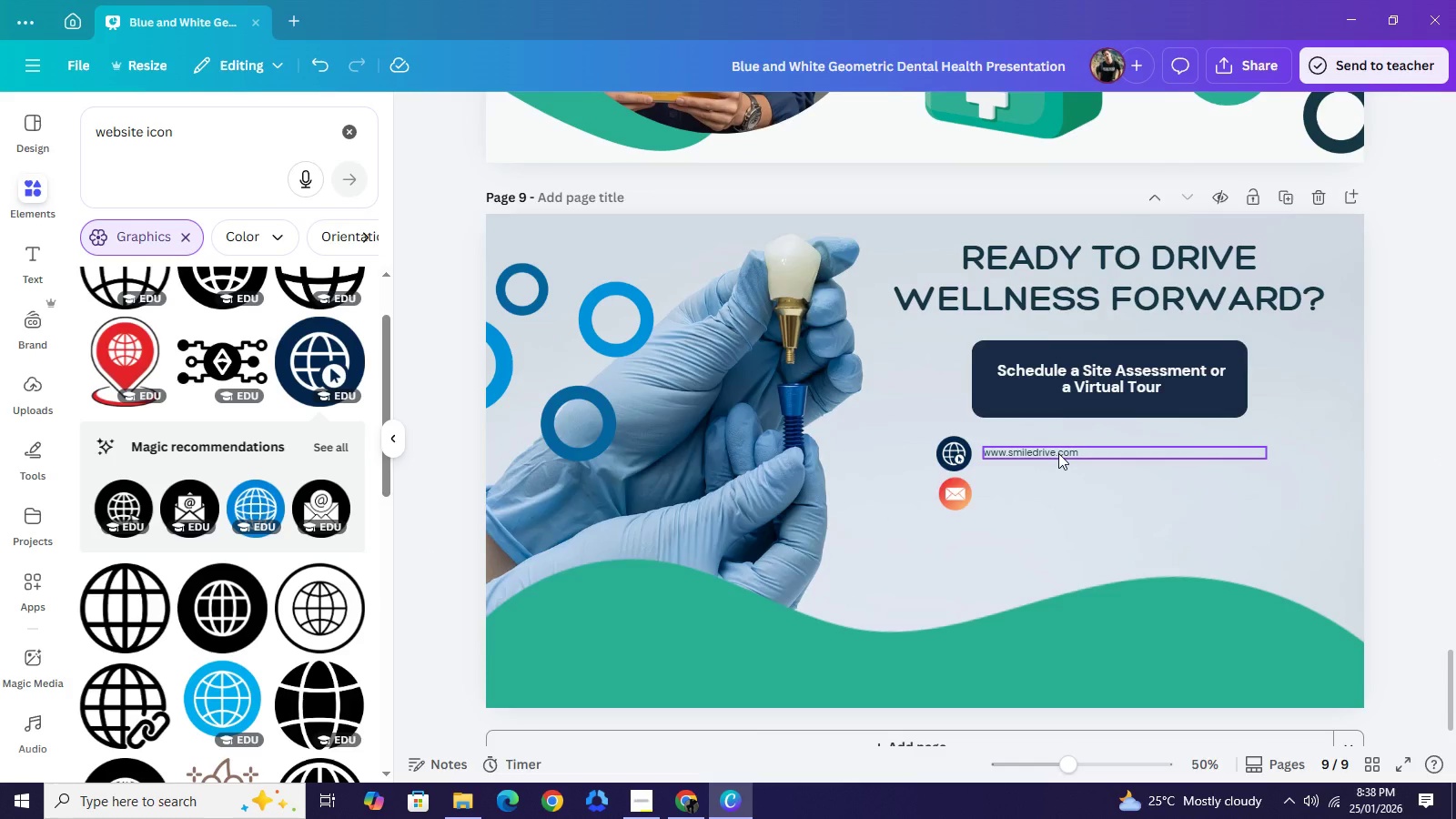 
left_click([1058, 453])
 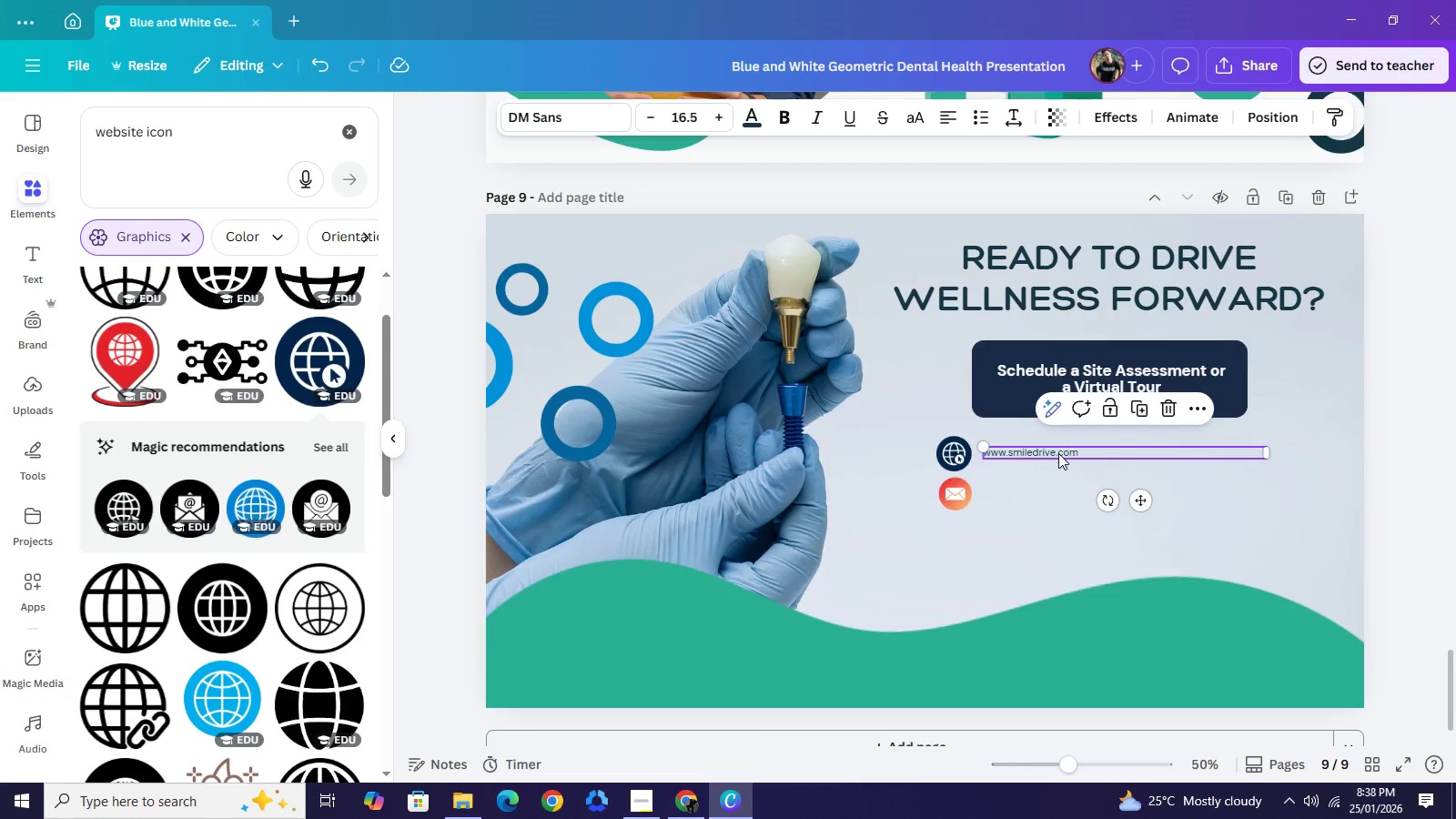 
key(Control+C)
 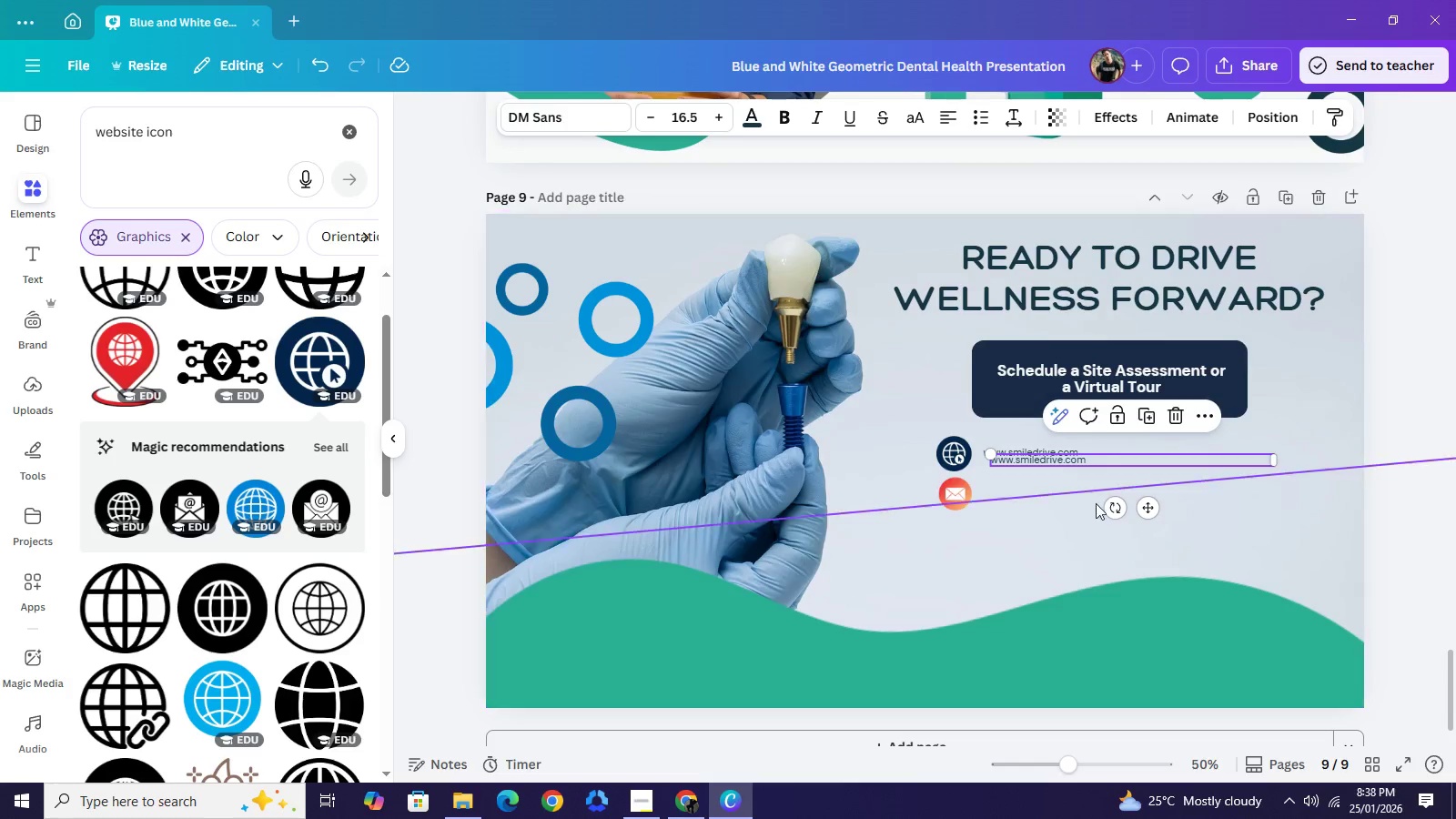 
key(Control+V)
 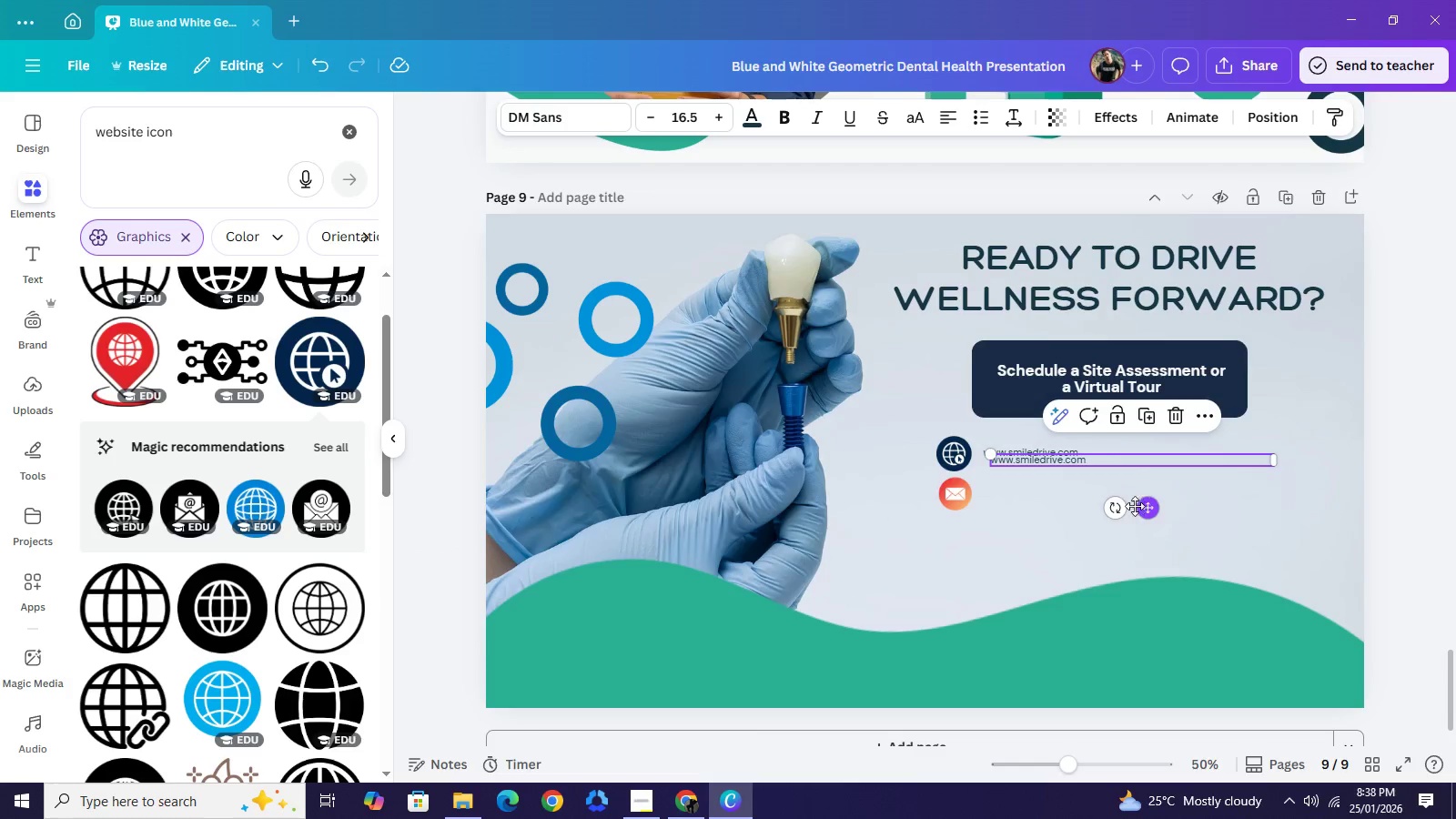 
left_click_drag(start_coordinate=[1146, 503], to_coordinate=[1140, 531])
 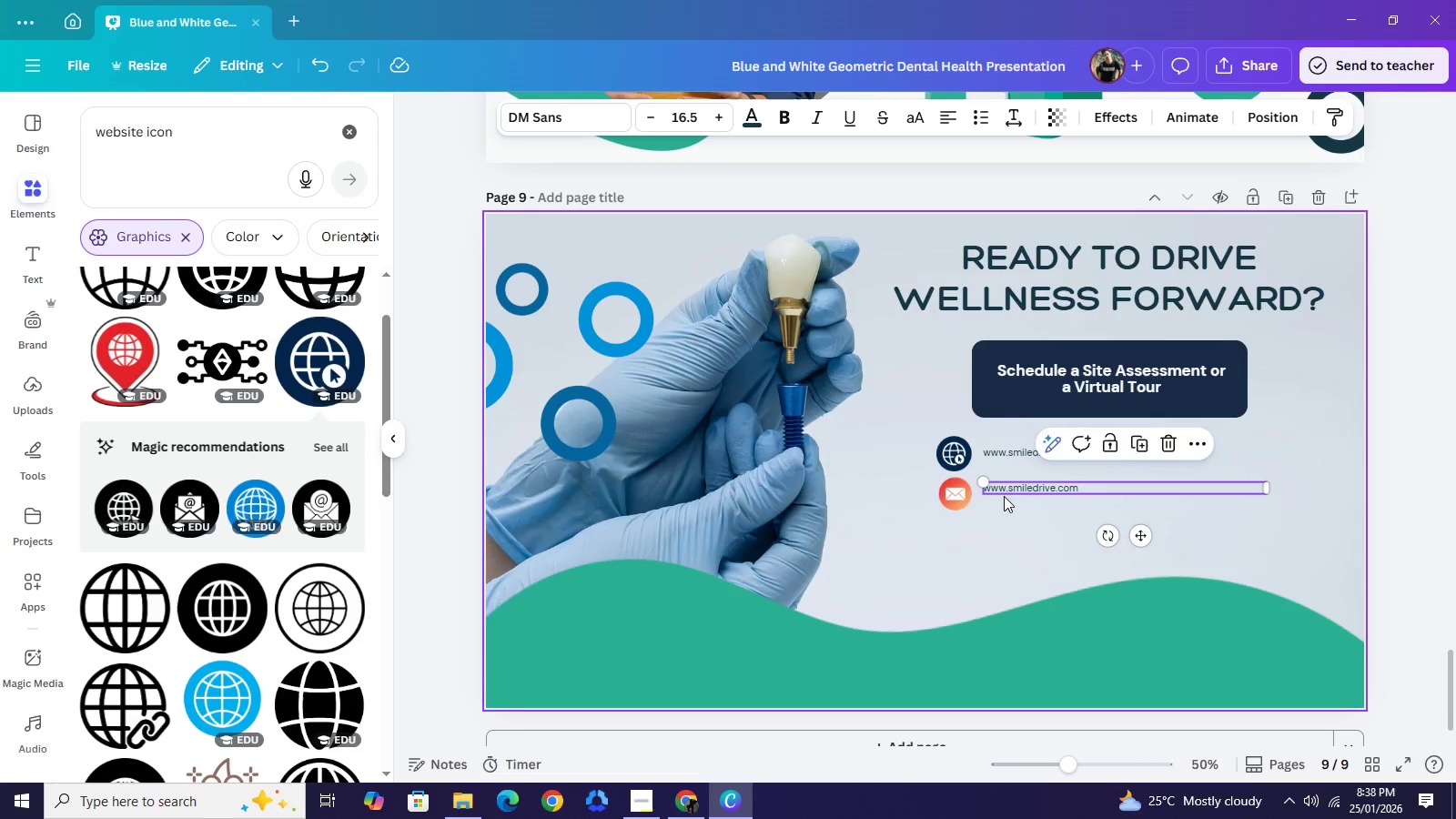 
left_click([1011, 487])
 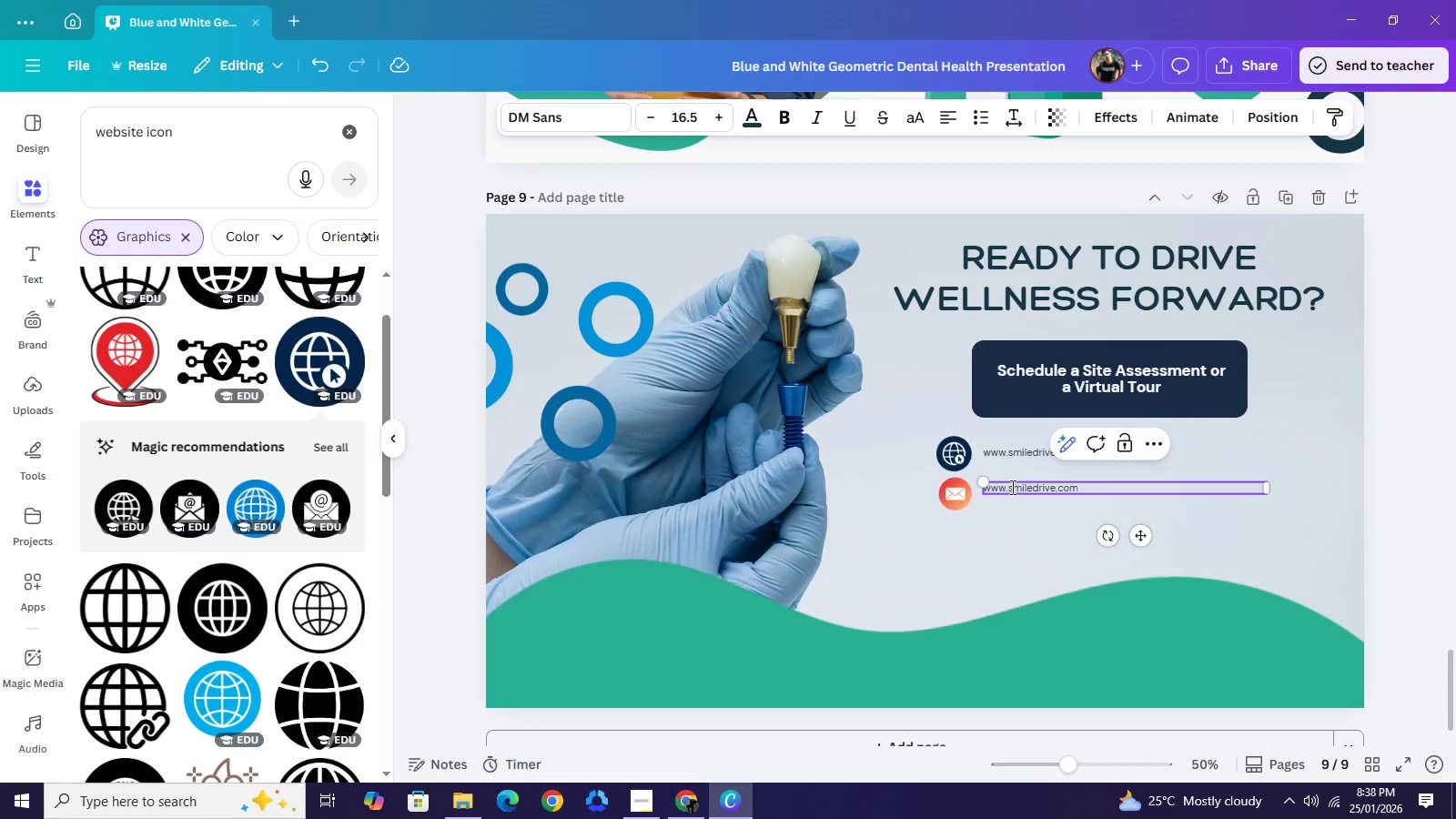 
left_click([1011, 487])
 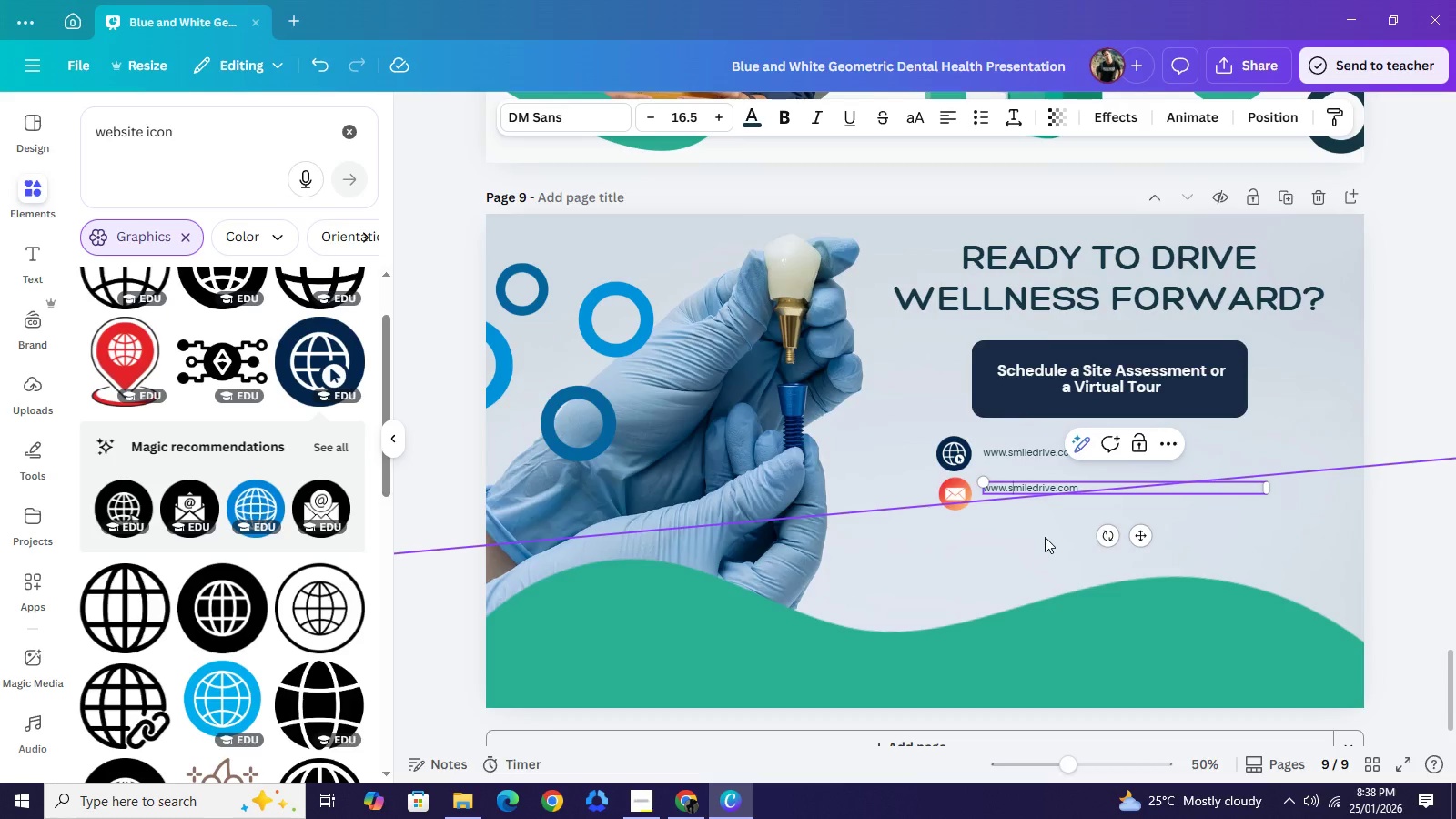 
key(ArrowLeft)
 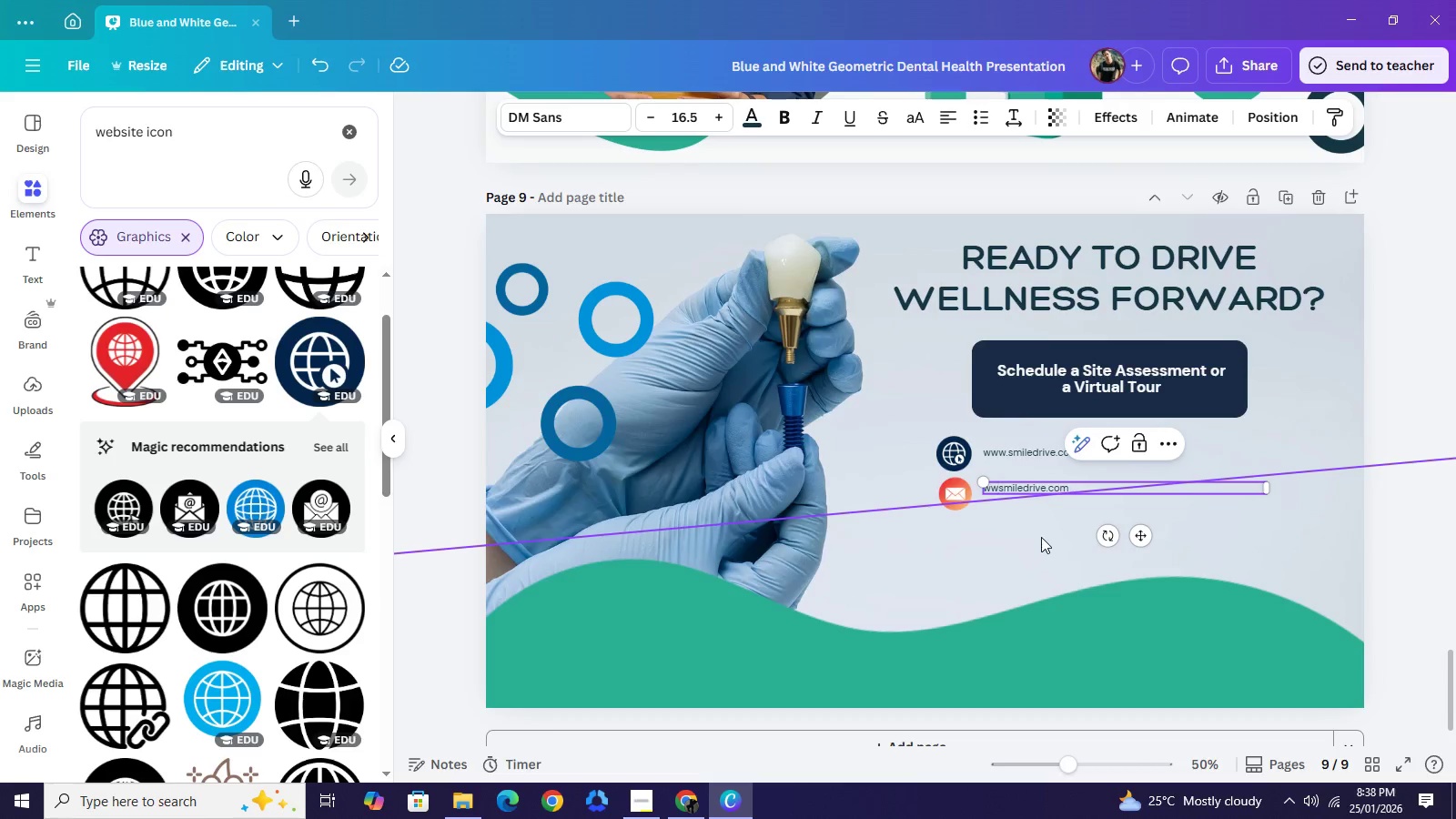 
key(Backspace)
 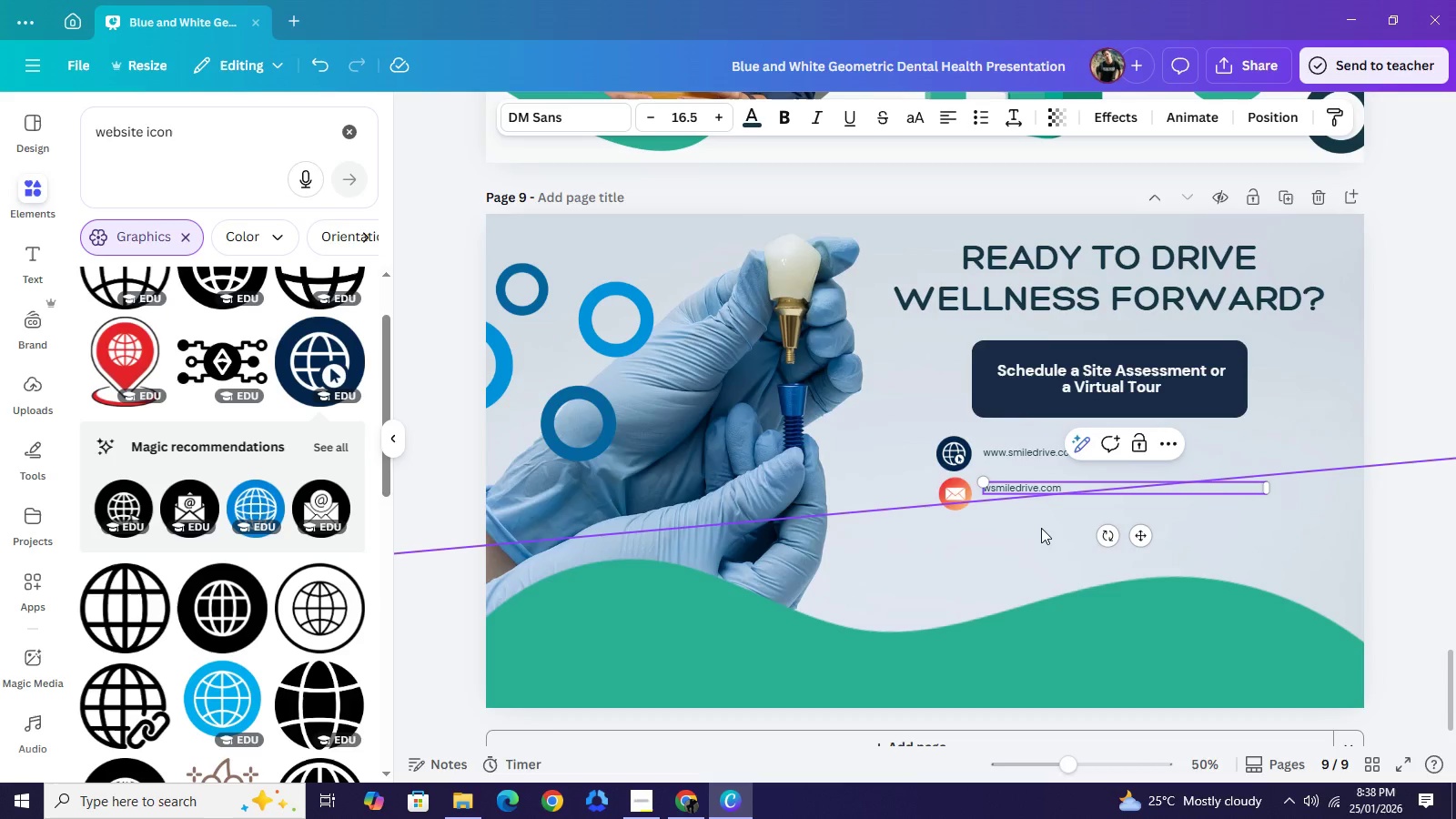 
key(Backspace)
 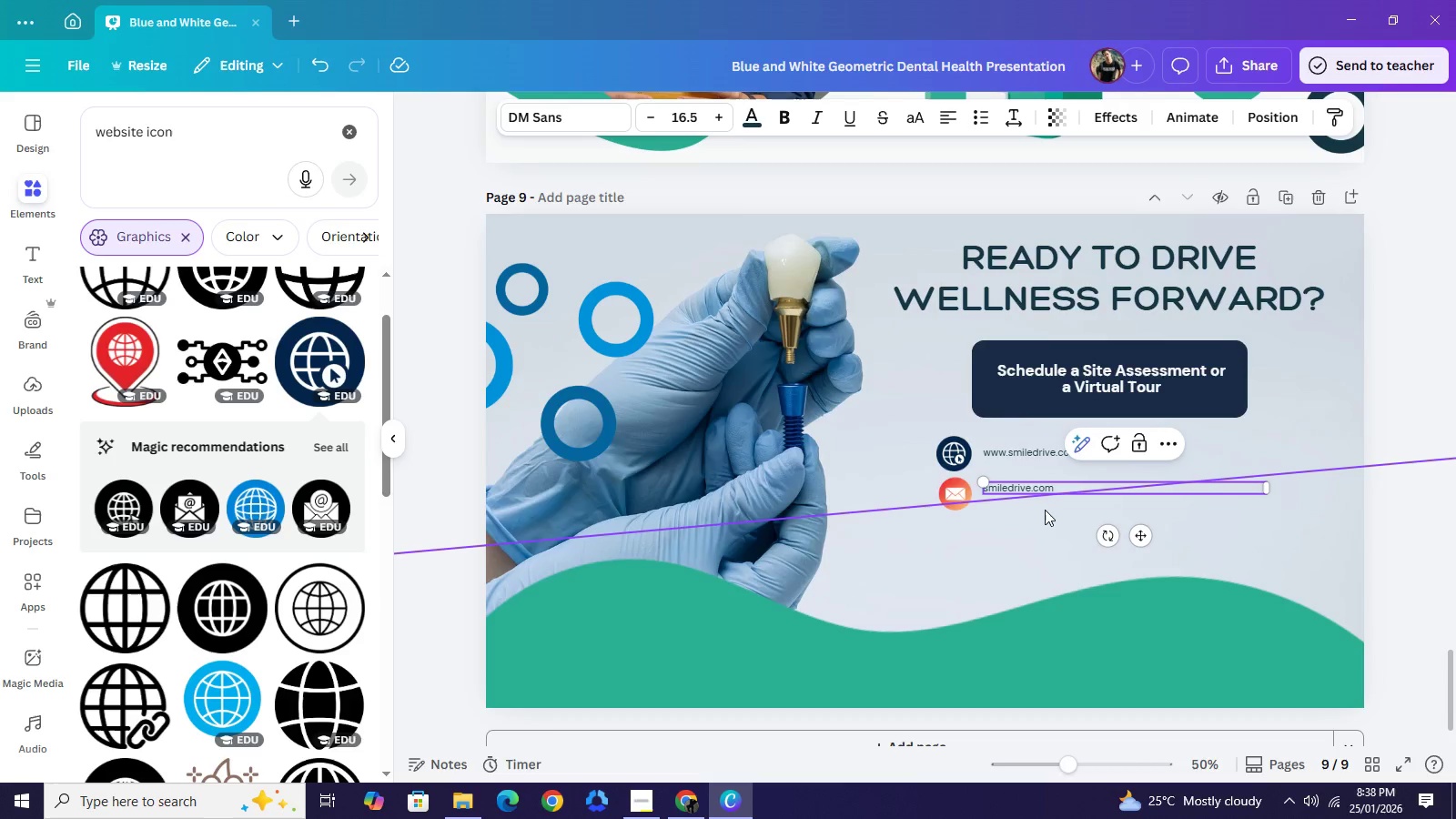 
key(Backspace)
 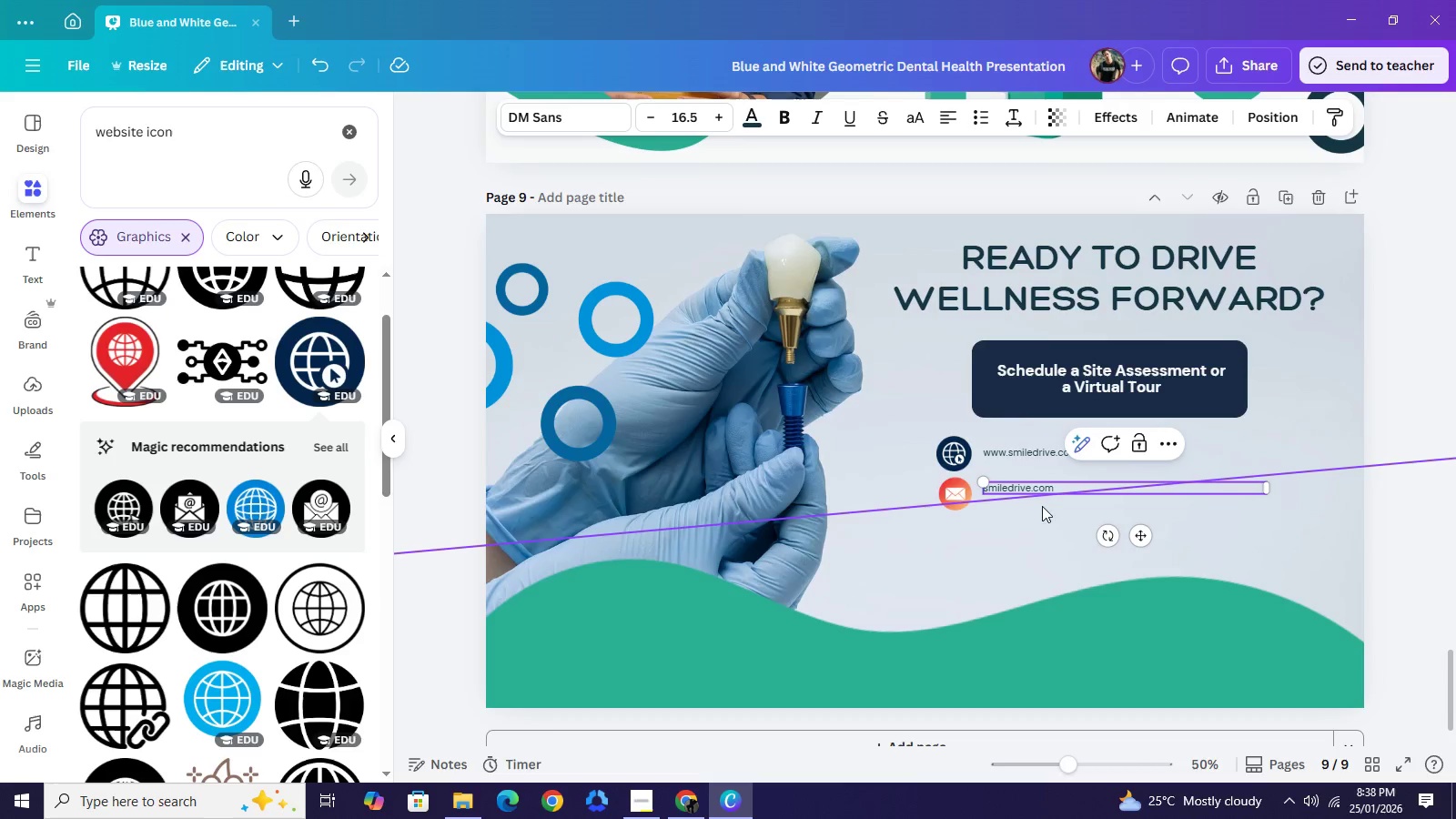 
key(Backspace)
 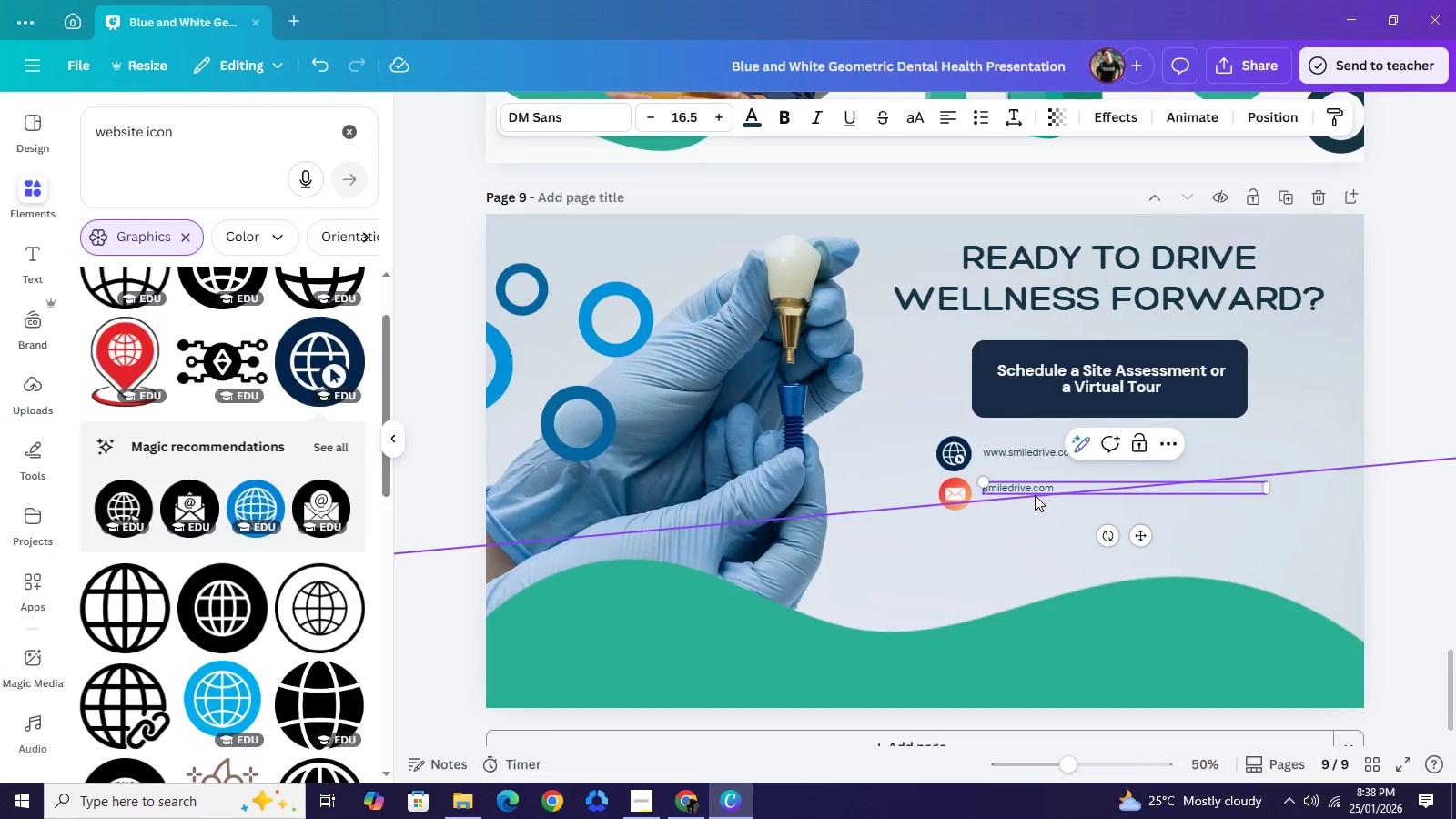 
key(Backspace)
 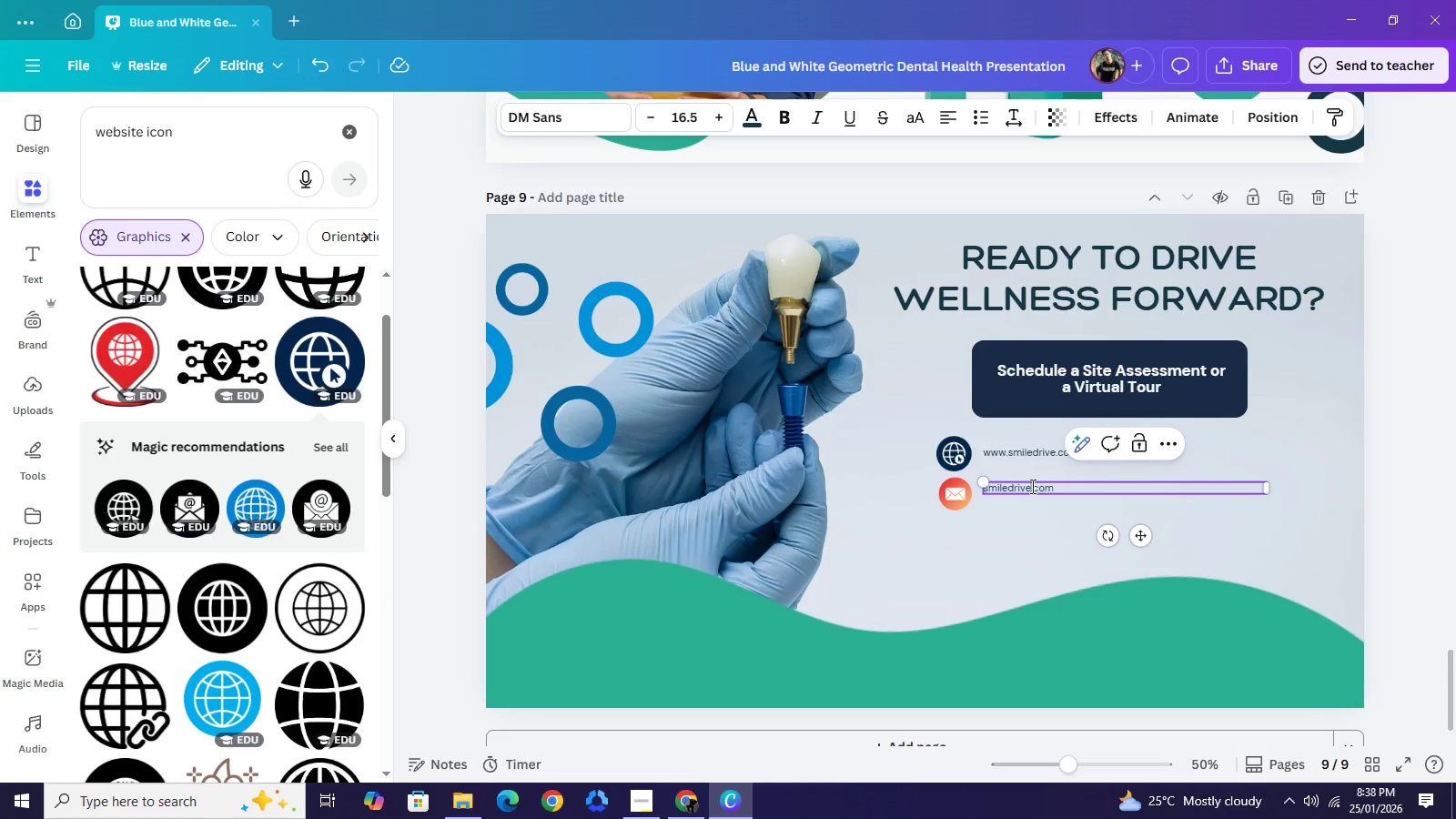 
left_click([1031, 486])
 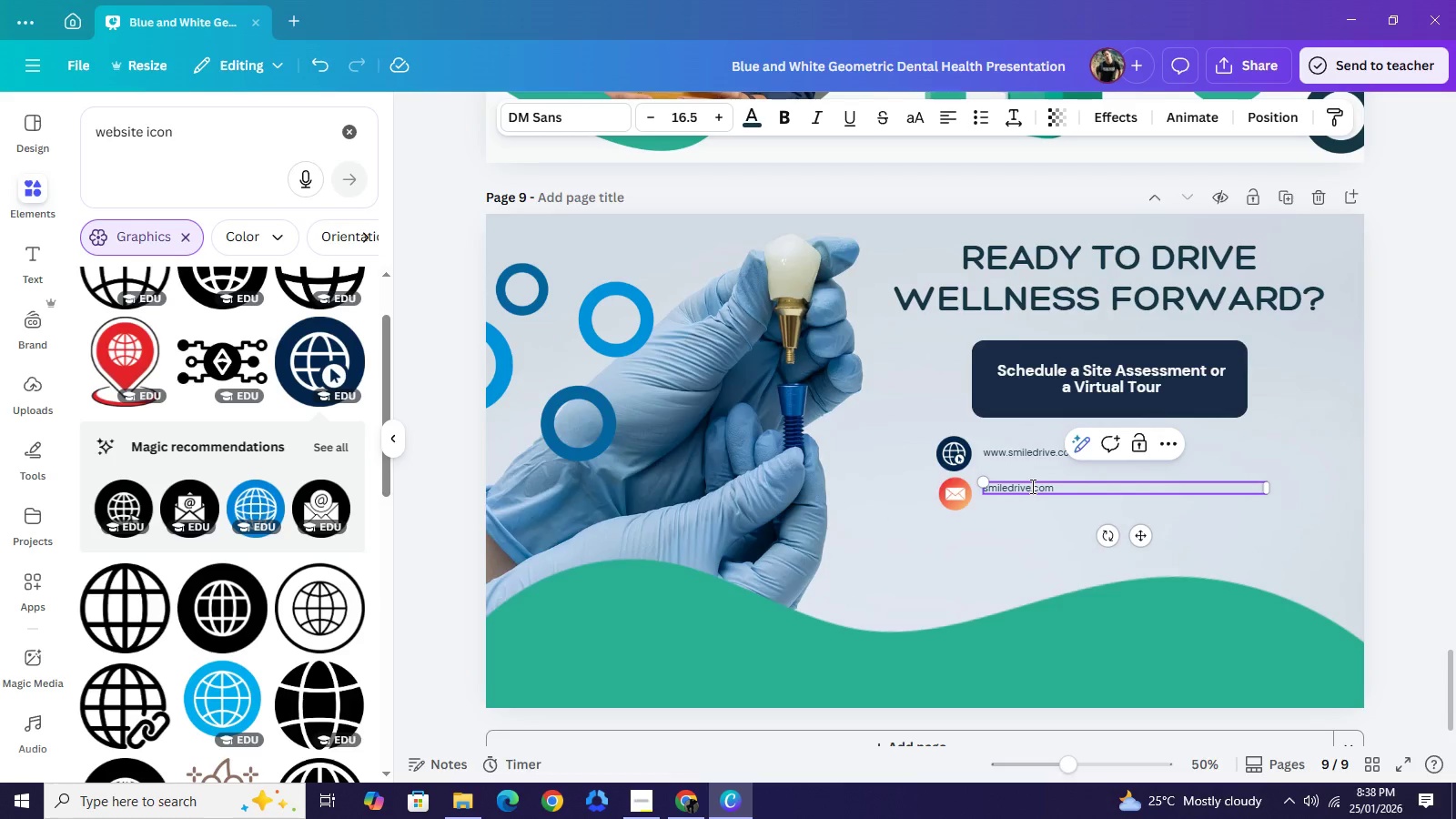 
type(@gmail)
 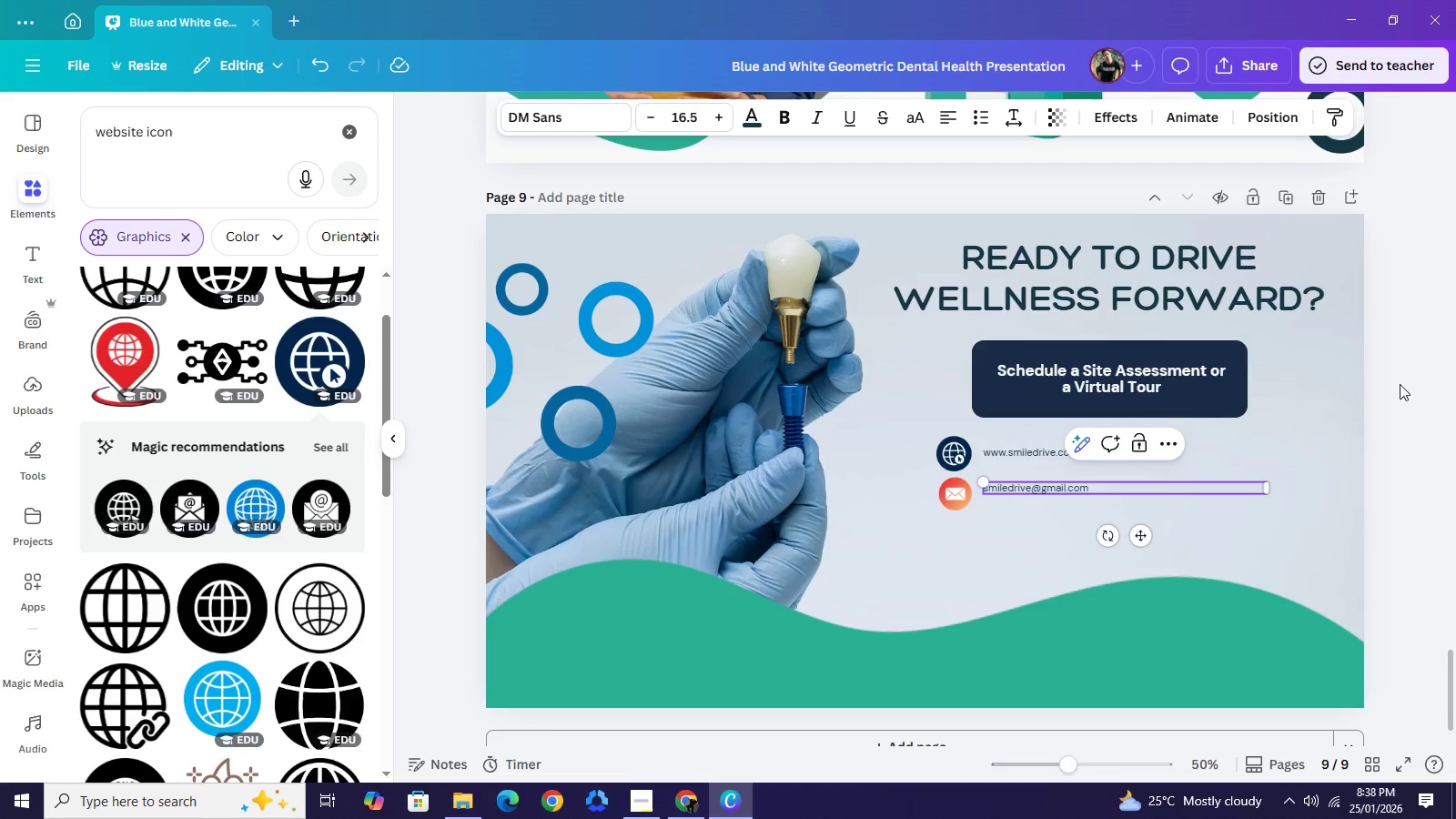 
left_click([1403, 380])
 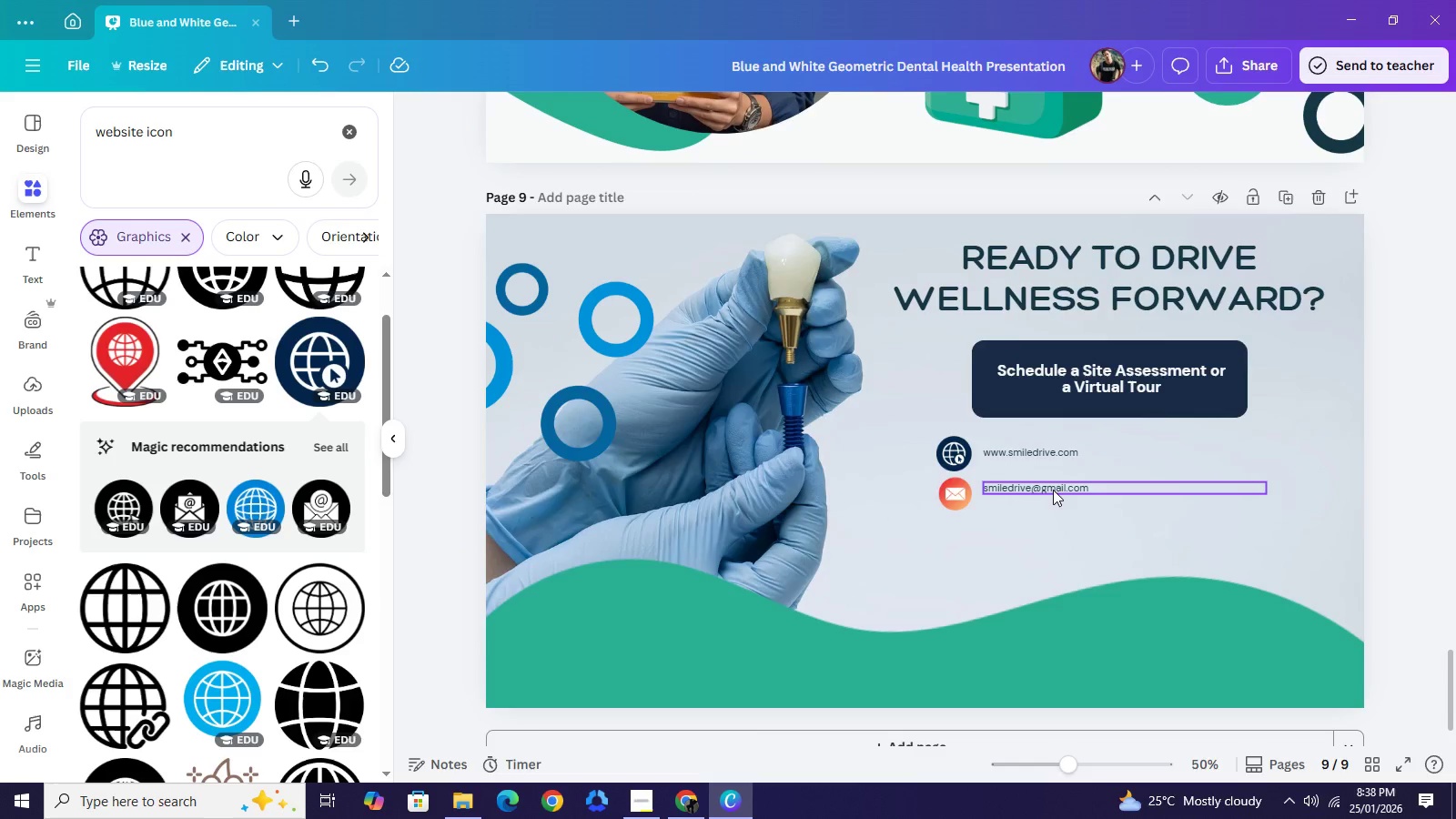 
left_click_drag(start_coordinate=[1053, 488], to_coordinate=[1054, 494])
 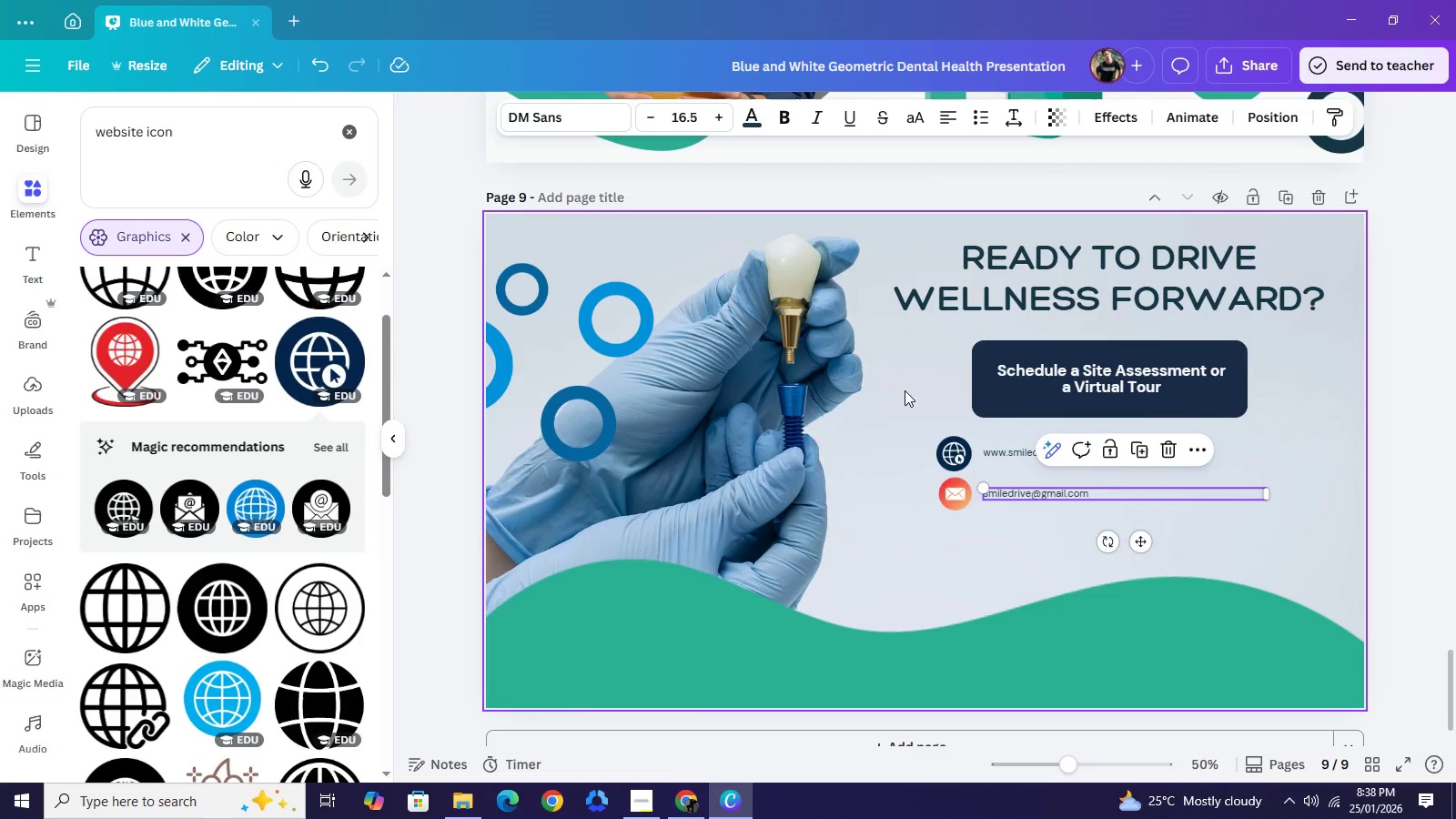 
left_click([886, 377])
 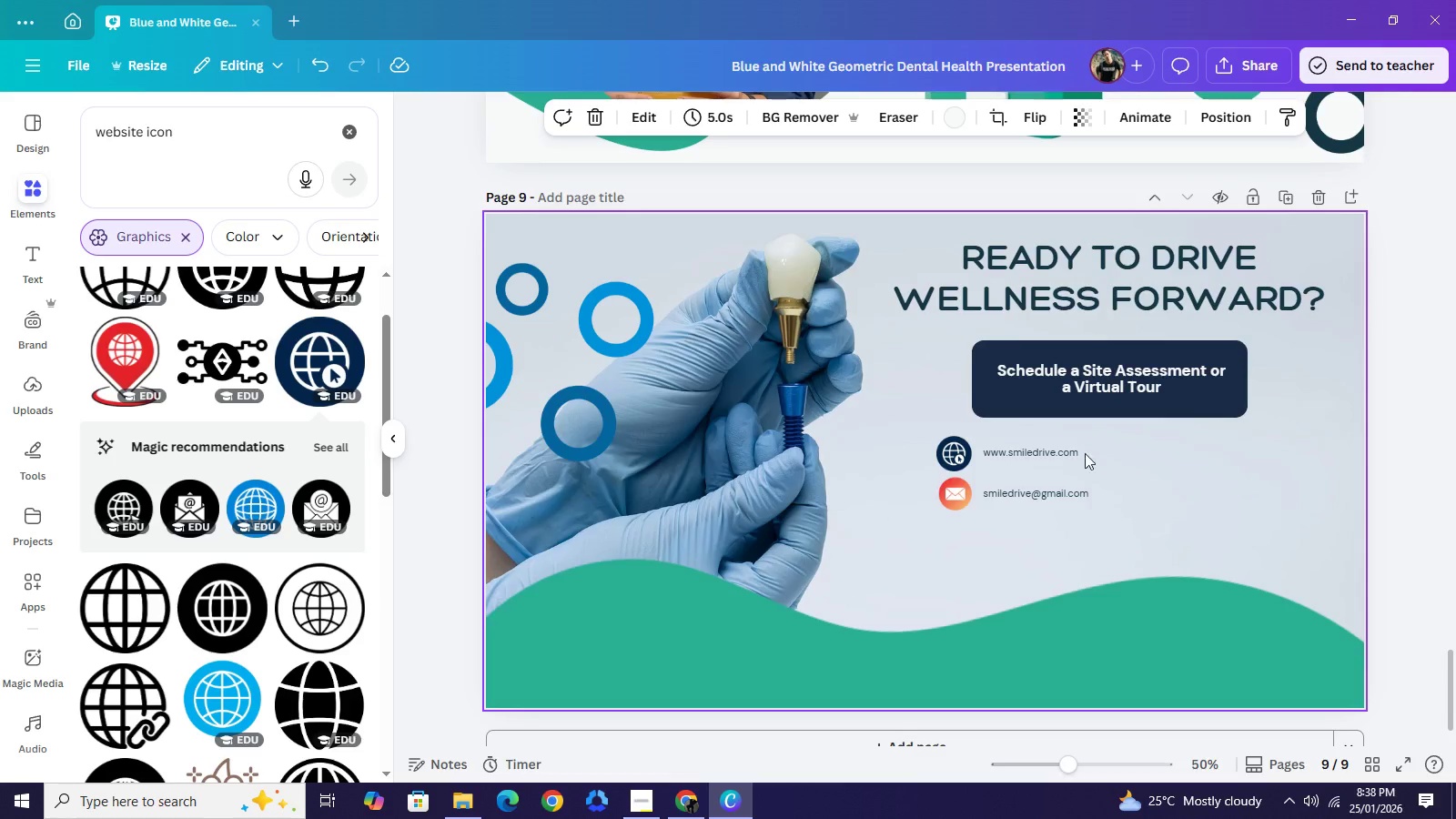 
left_click_drag(start_coordinate=[1284, 426], to_coordinate=[1043, 466])
 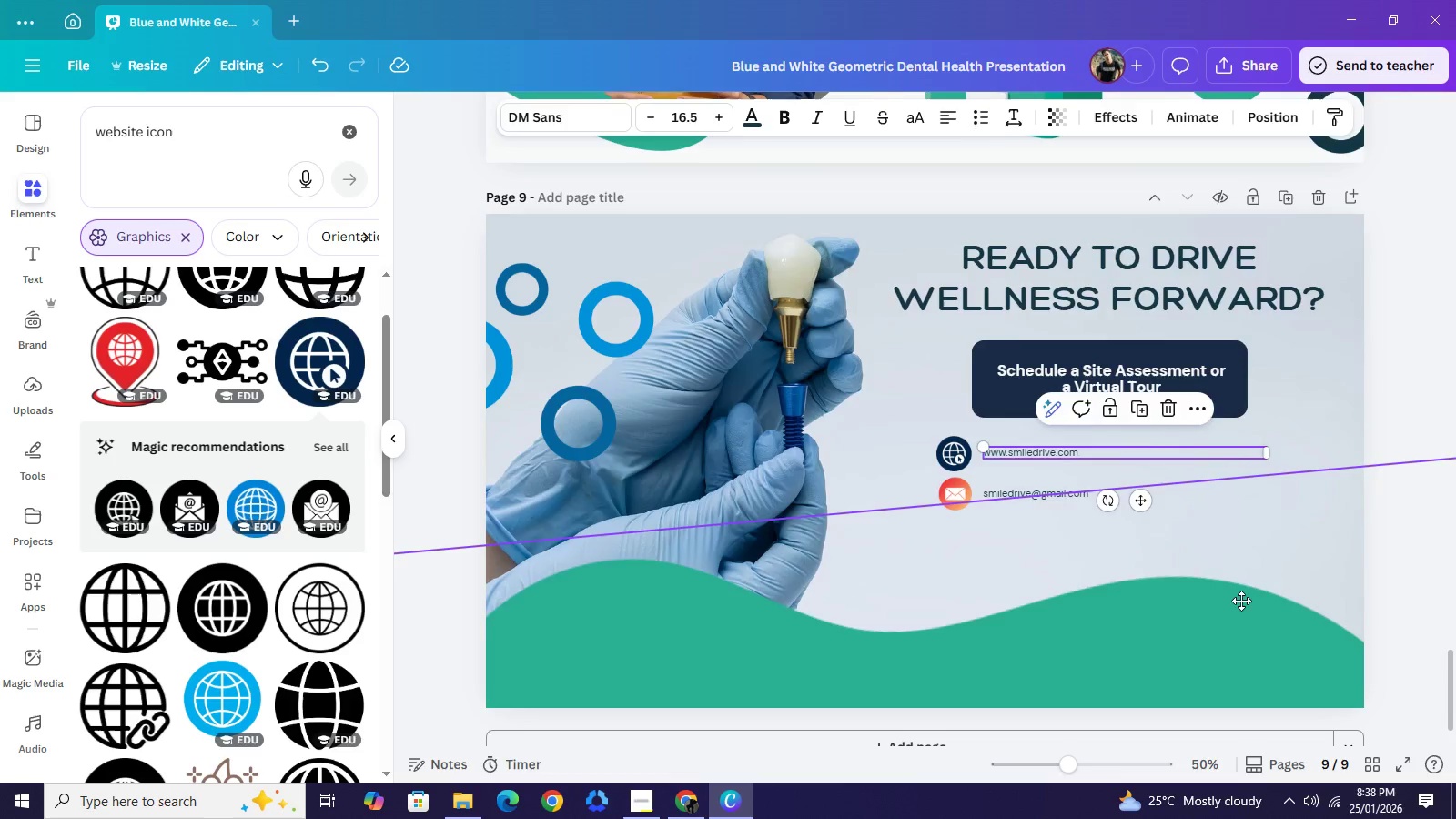 
left_click_drag(start_coordinate=[1241, 569], to_coordinate=[1241, 633])
 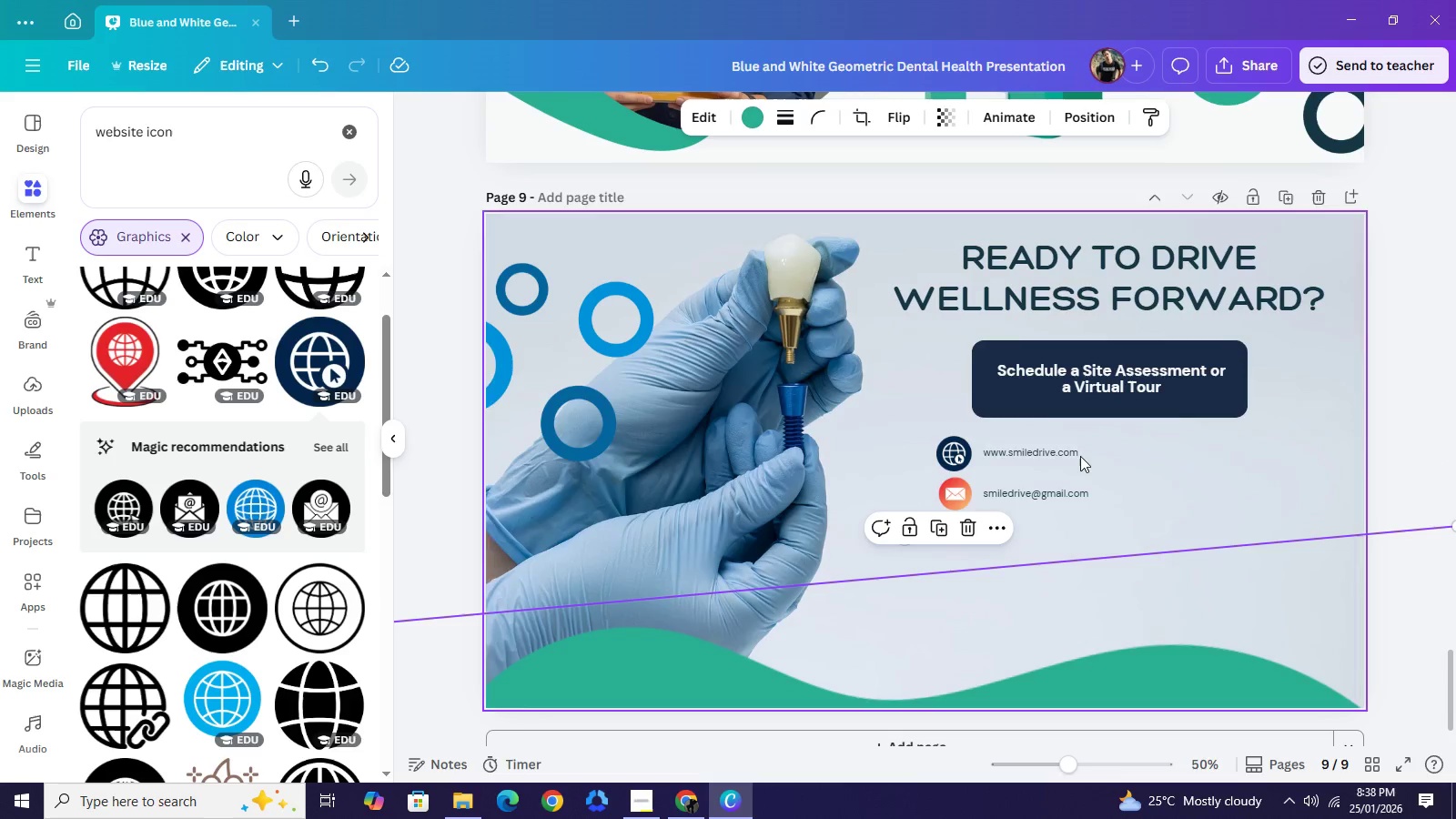 
left_click_drag(start_coordinate=[1118, 446], to_coordinate=[1078, 496])
 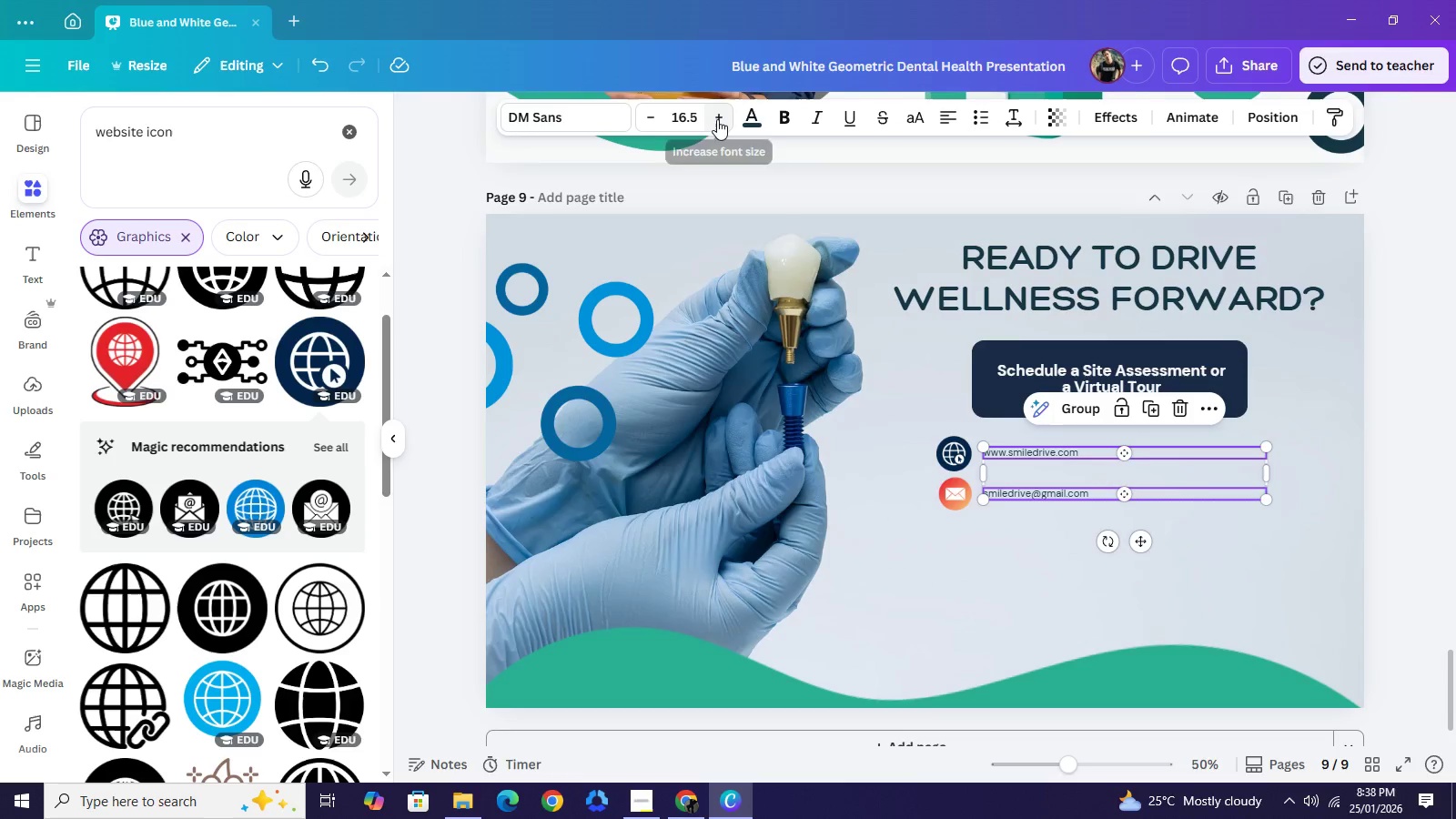 
double_click([717, 119])
 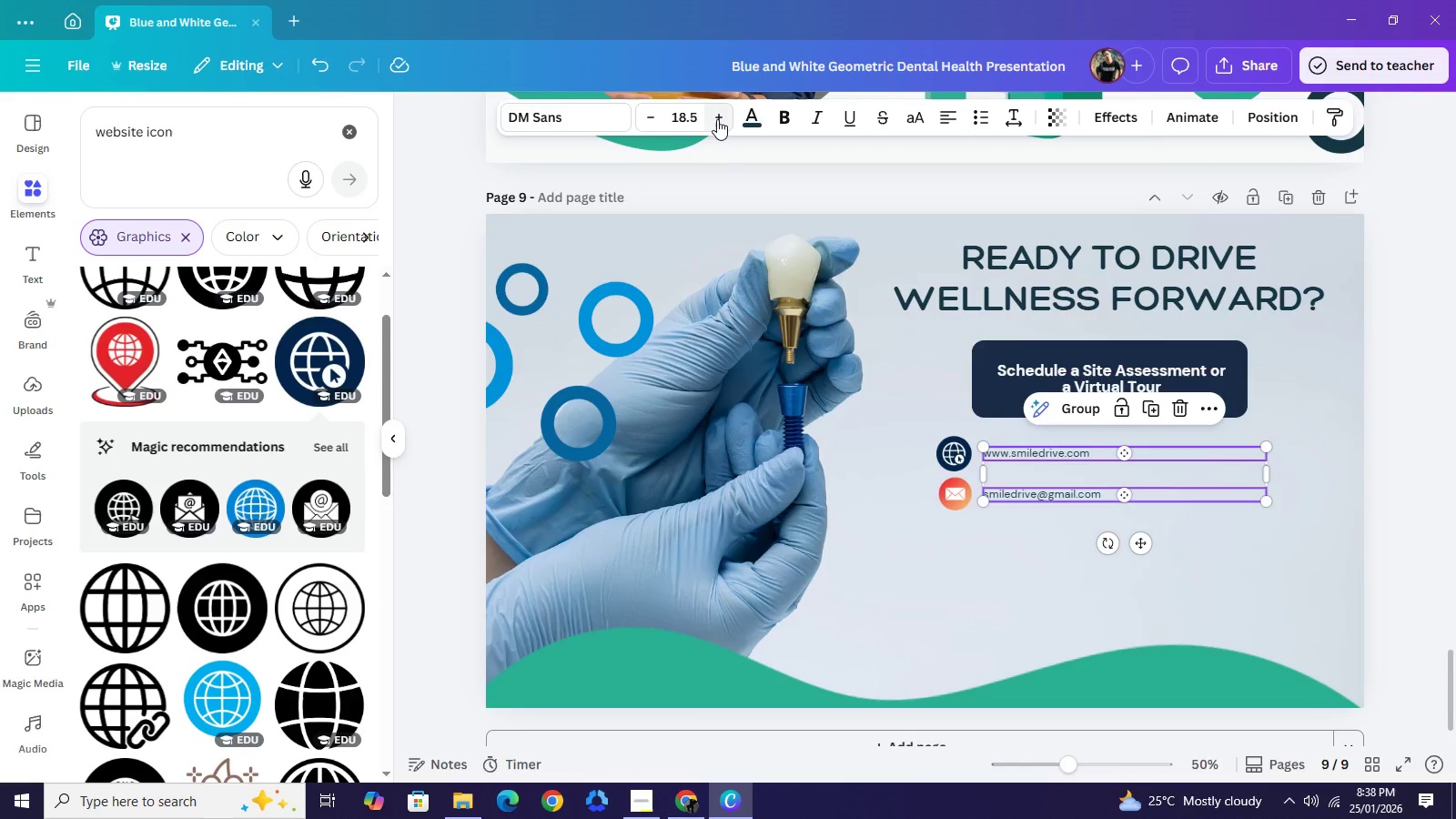 
triple_click([717, 119])
 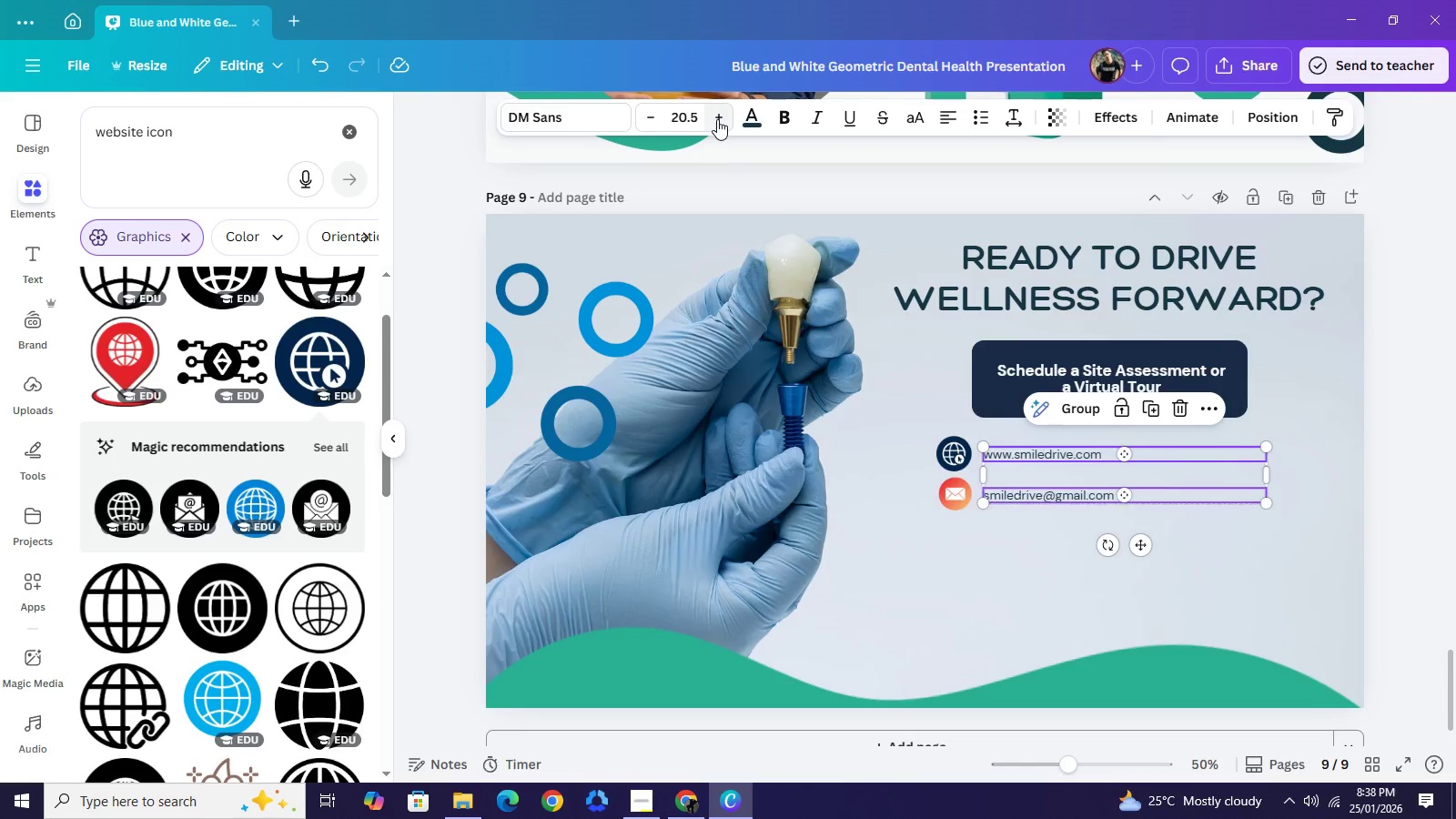 
triple_click([717, 119])
 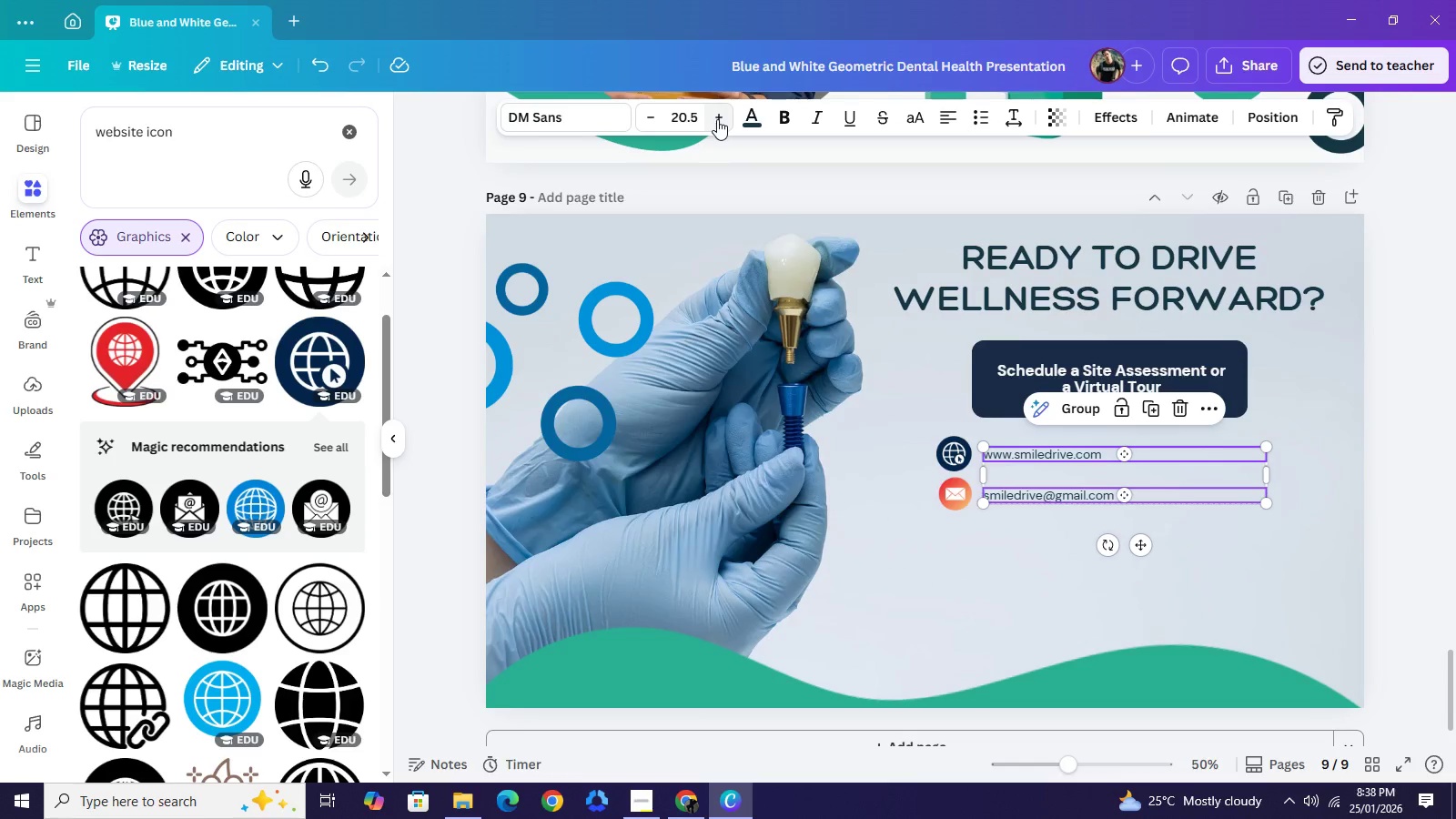 
triple_click([717, 119])
 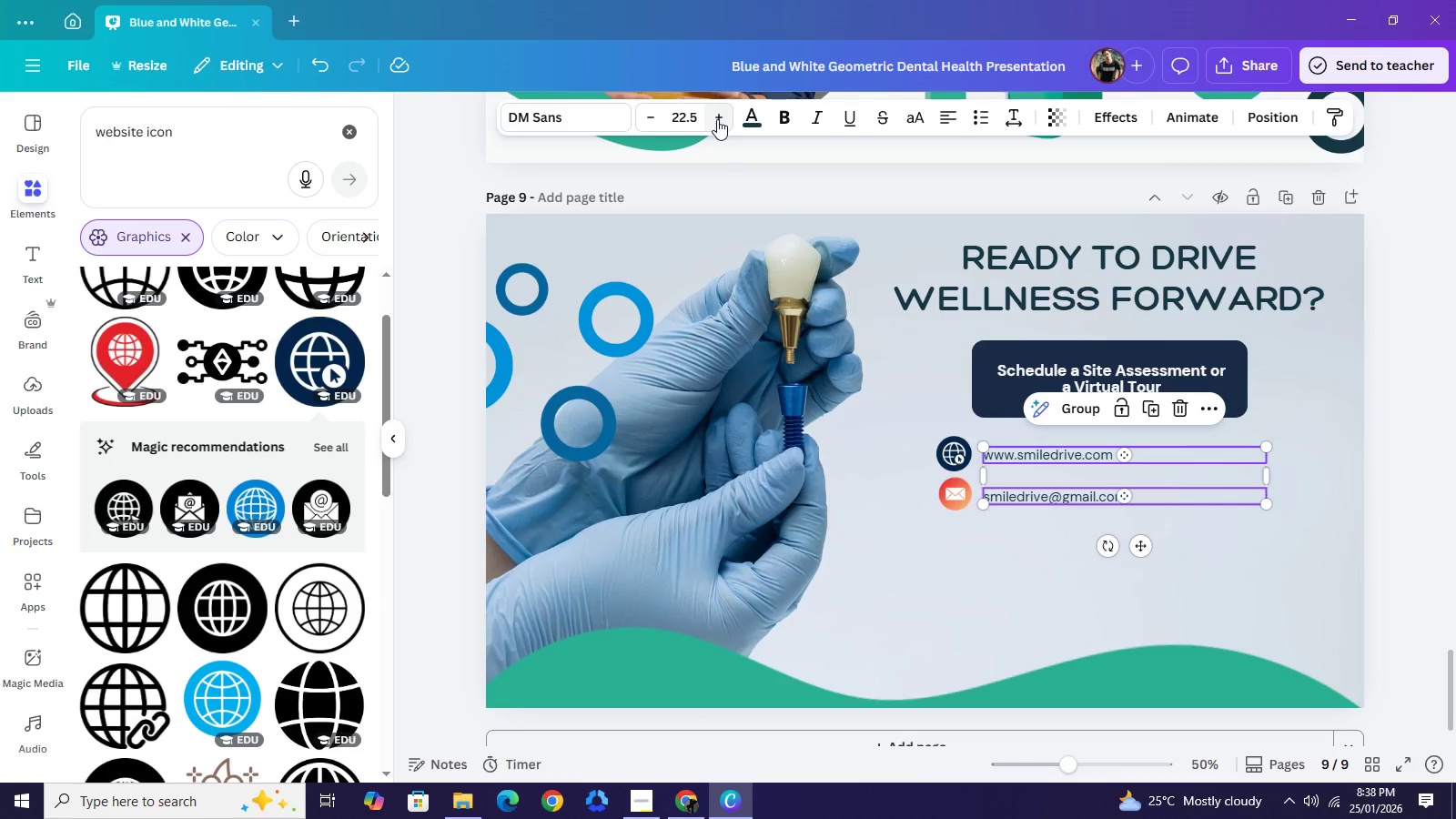 
triple_click([717, 119])
 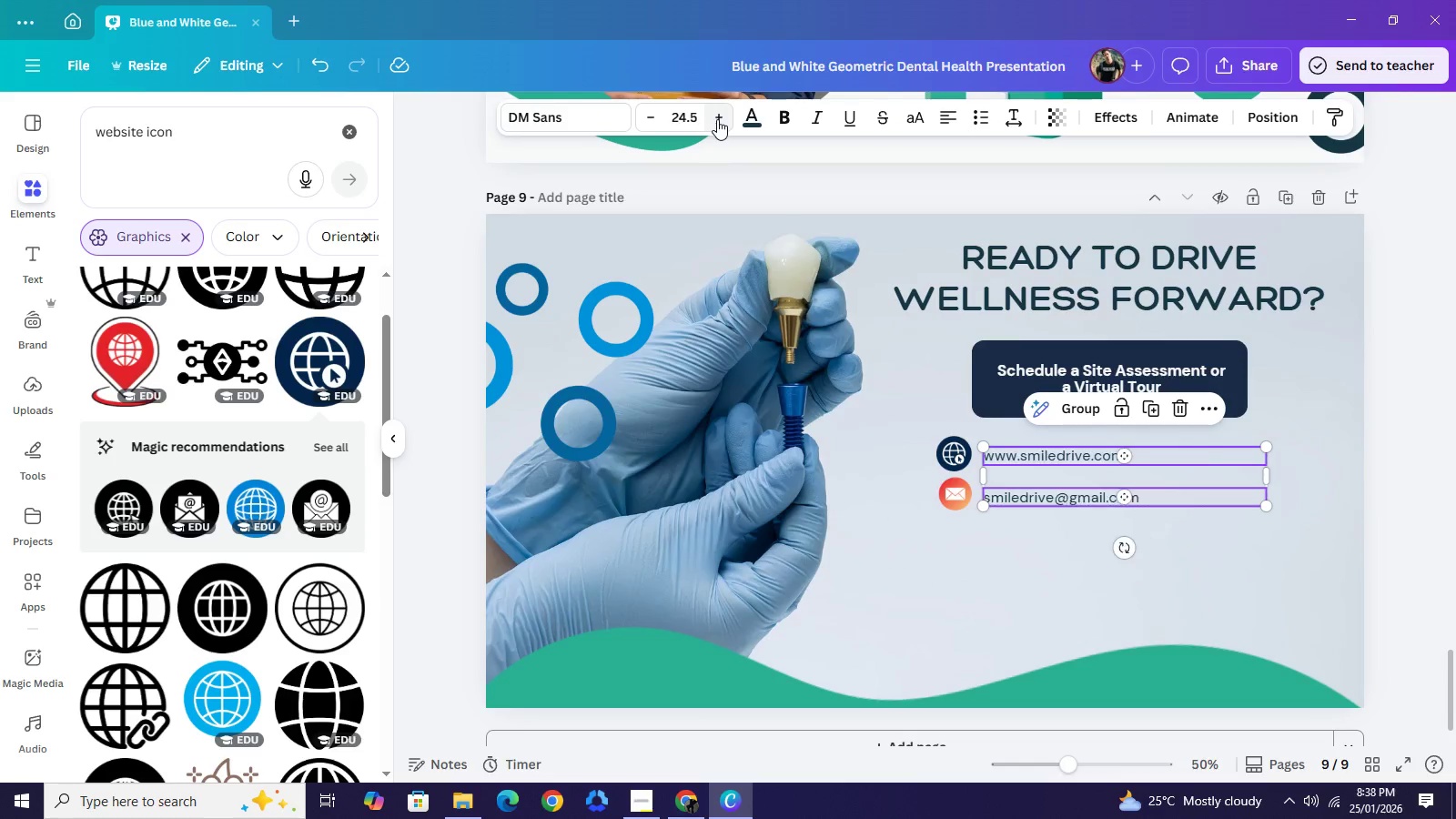 
triple_click([717, 119])
 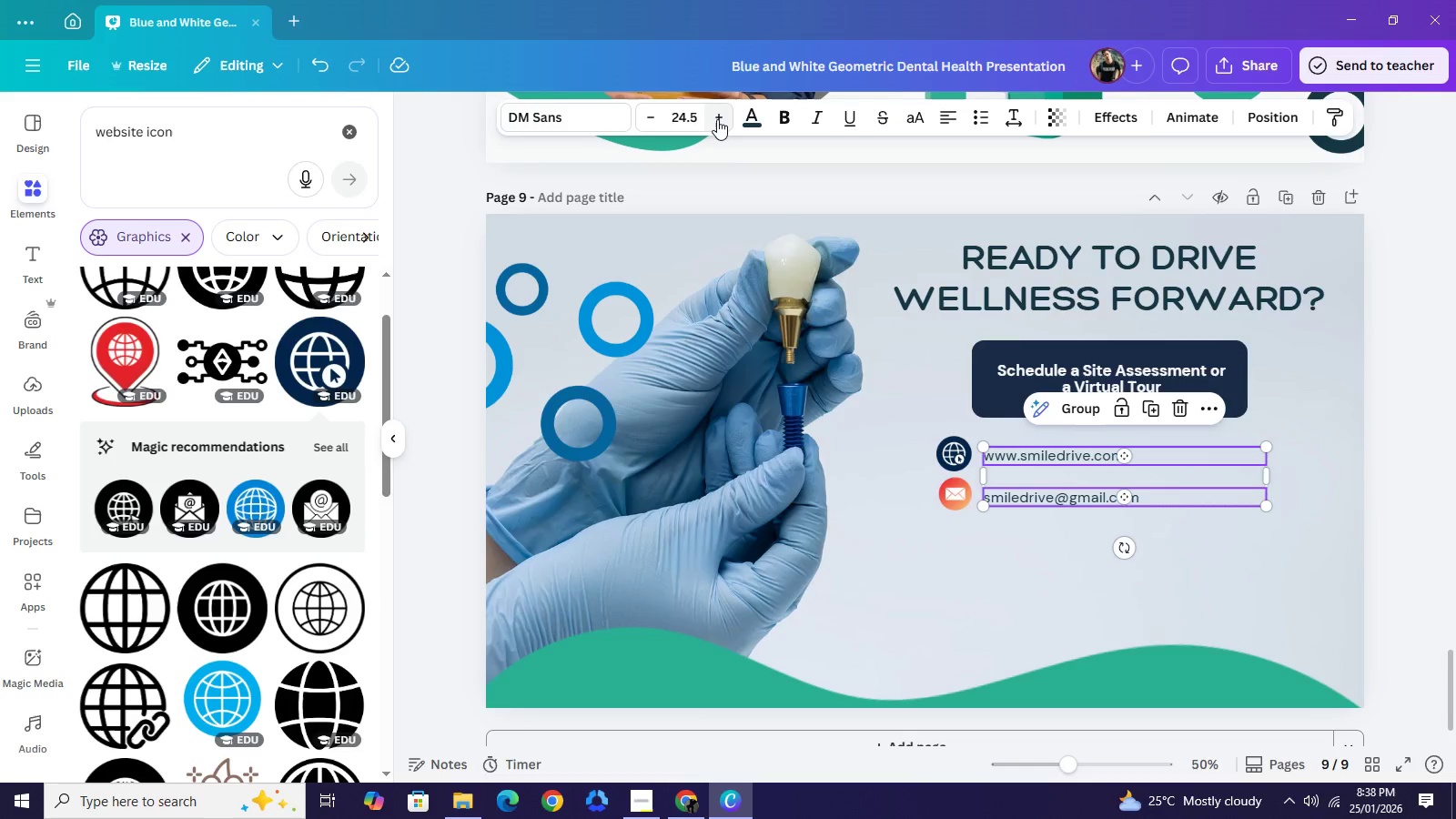 
triple_click([717, 119])
 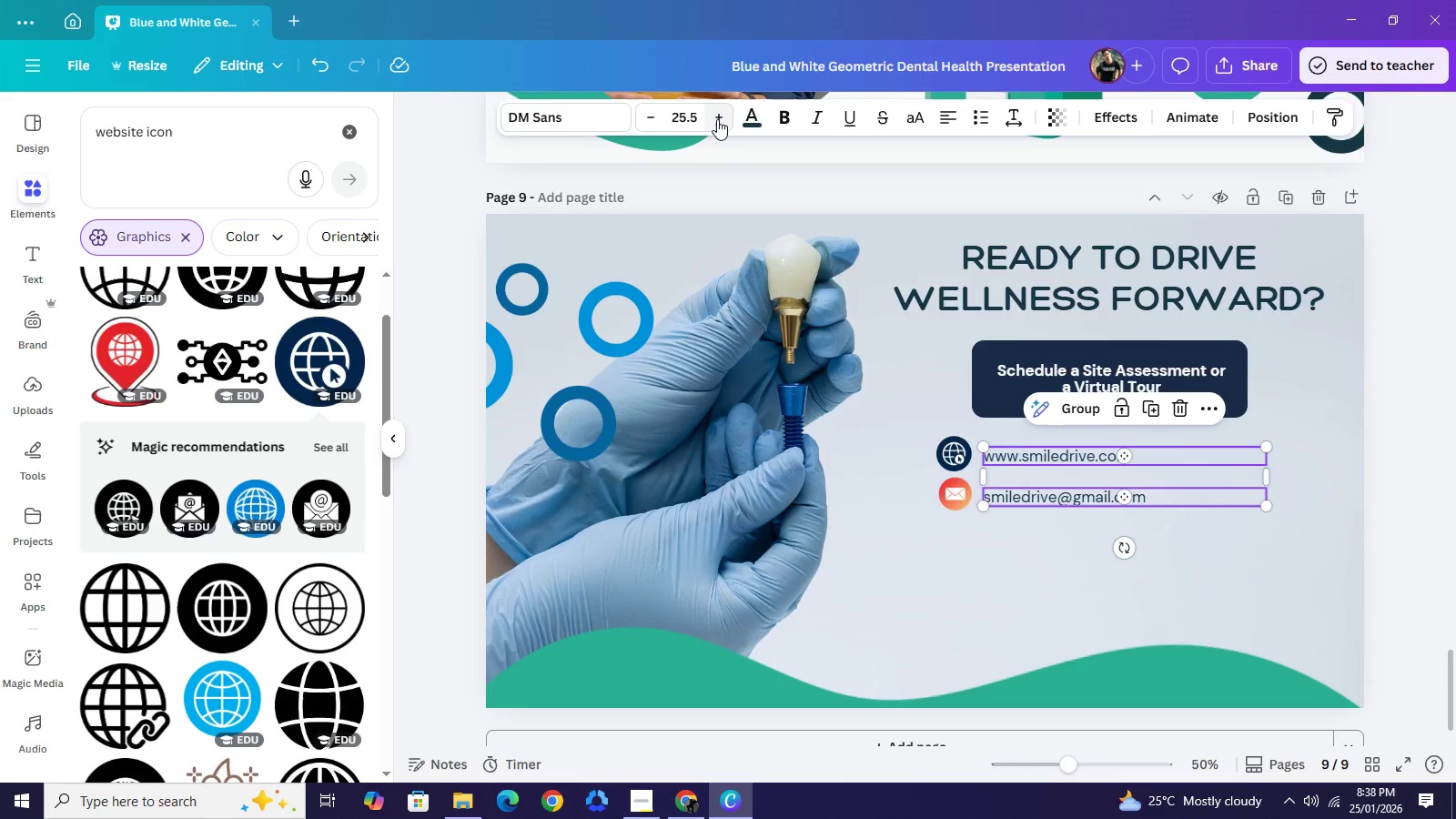 
triple_click([717, 119])
 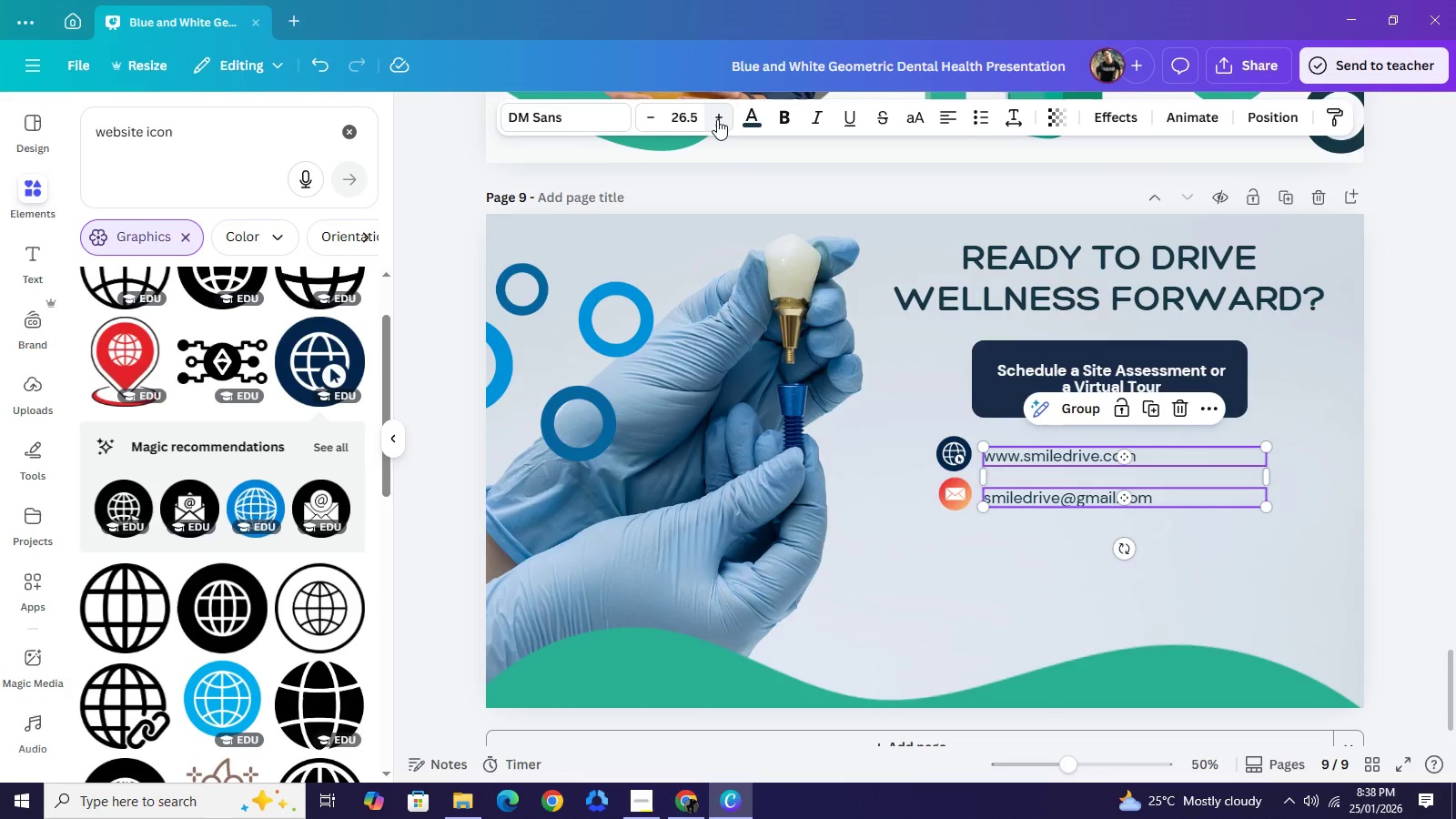 
triple_click([717, 119])
 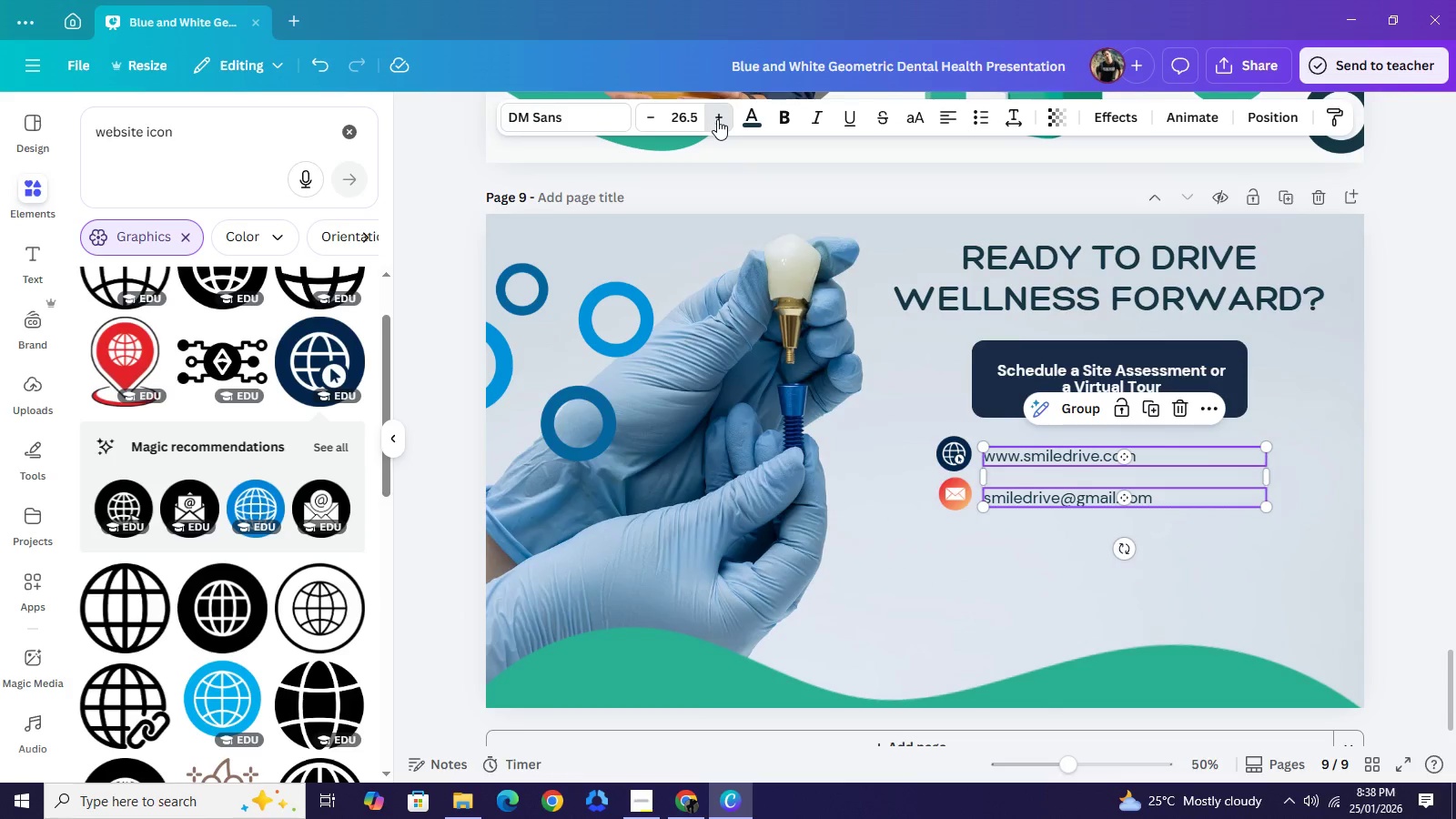 
triple_click([717, 119])
 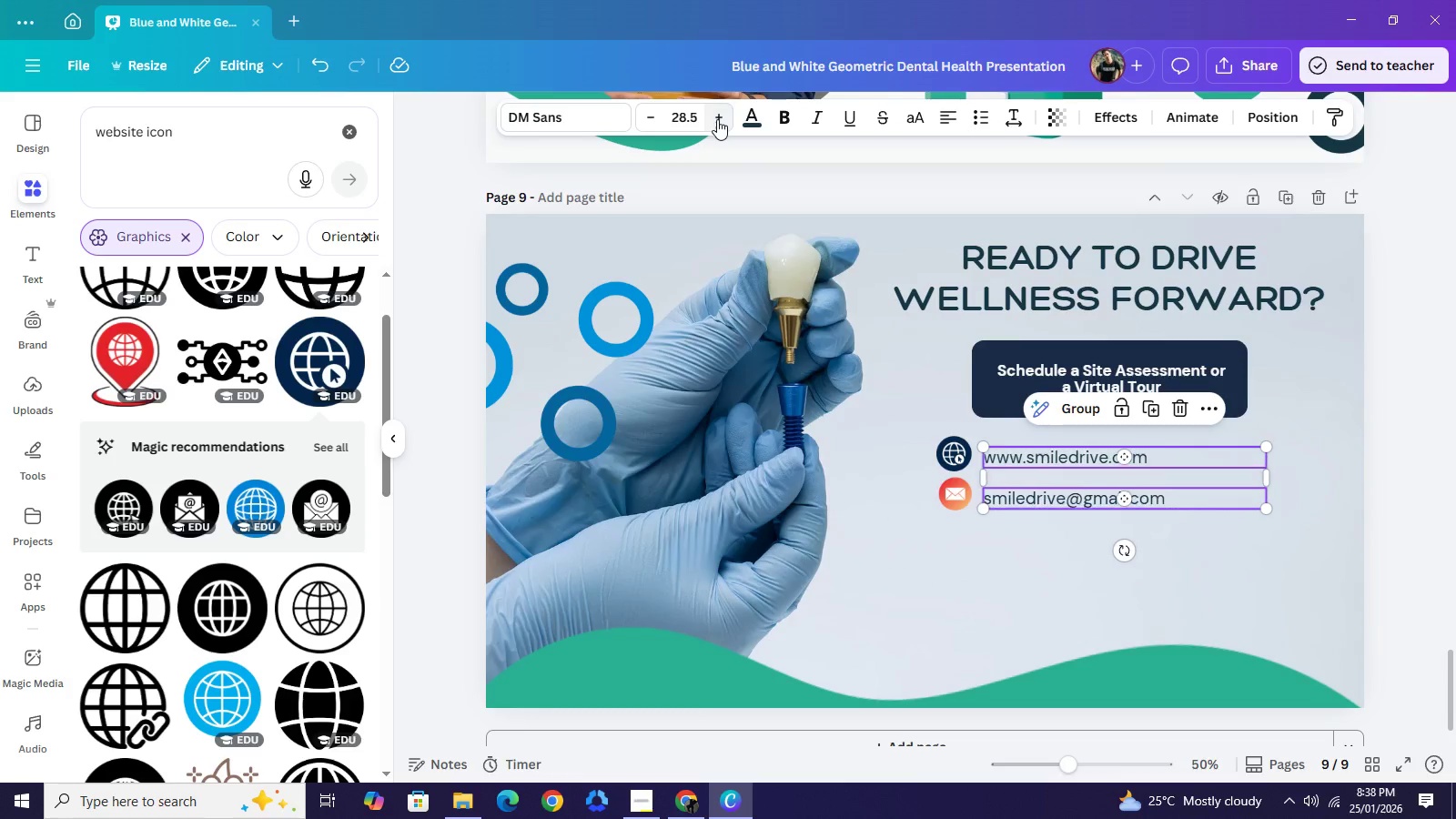 
triple_click([717, 119])
 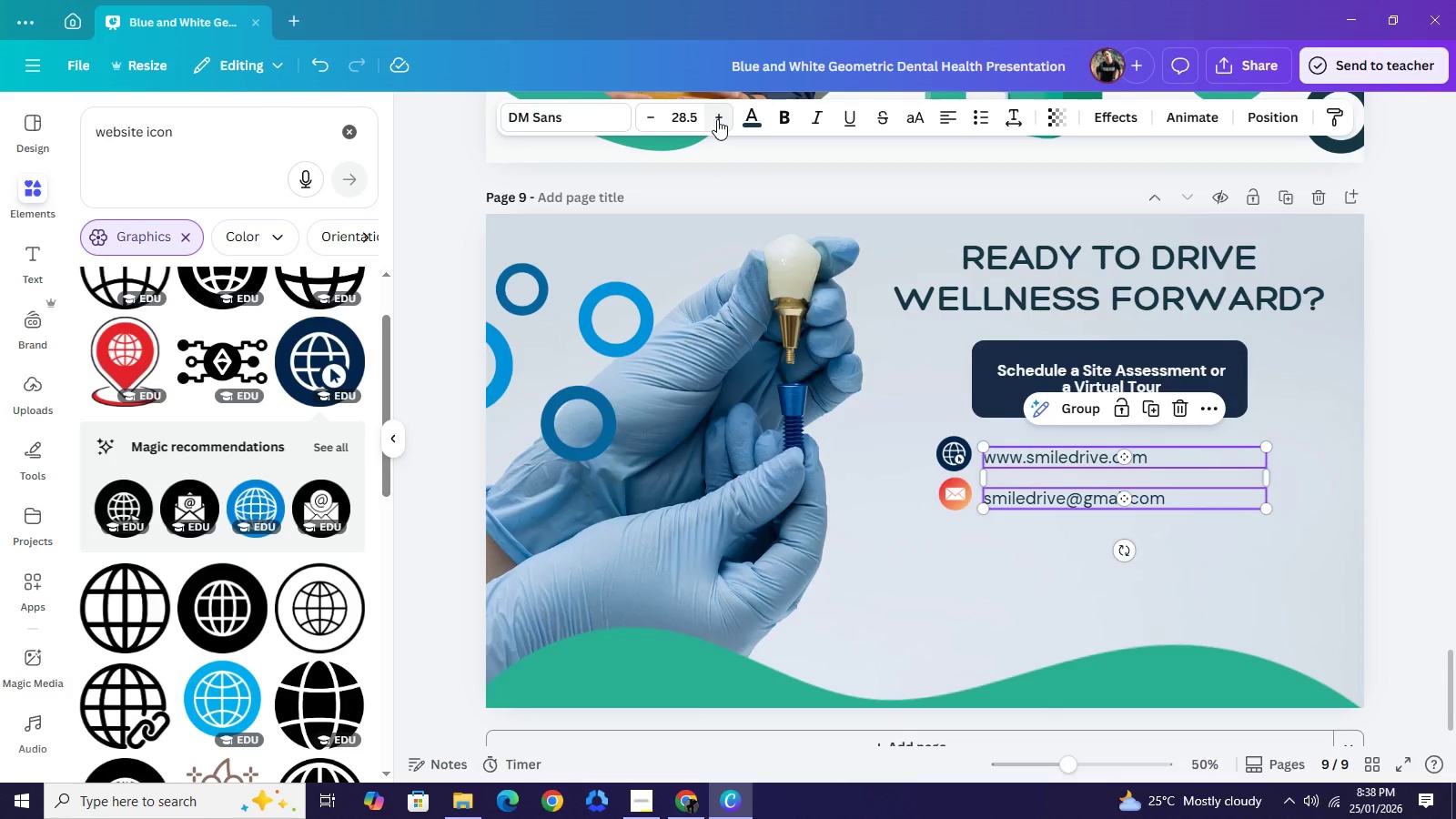 
triple_click([717, 119])
 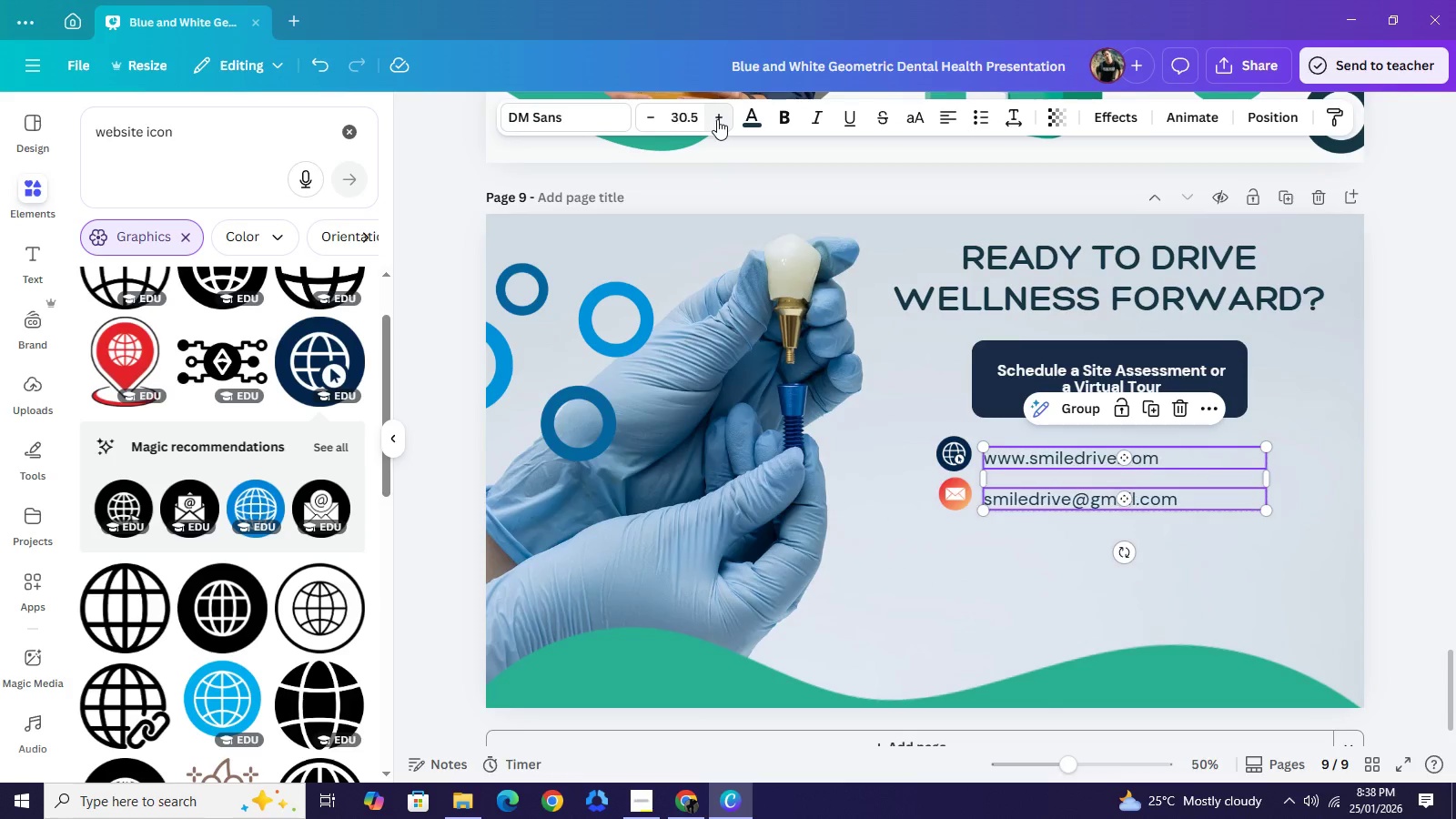 
triple_click([717, 119])
 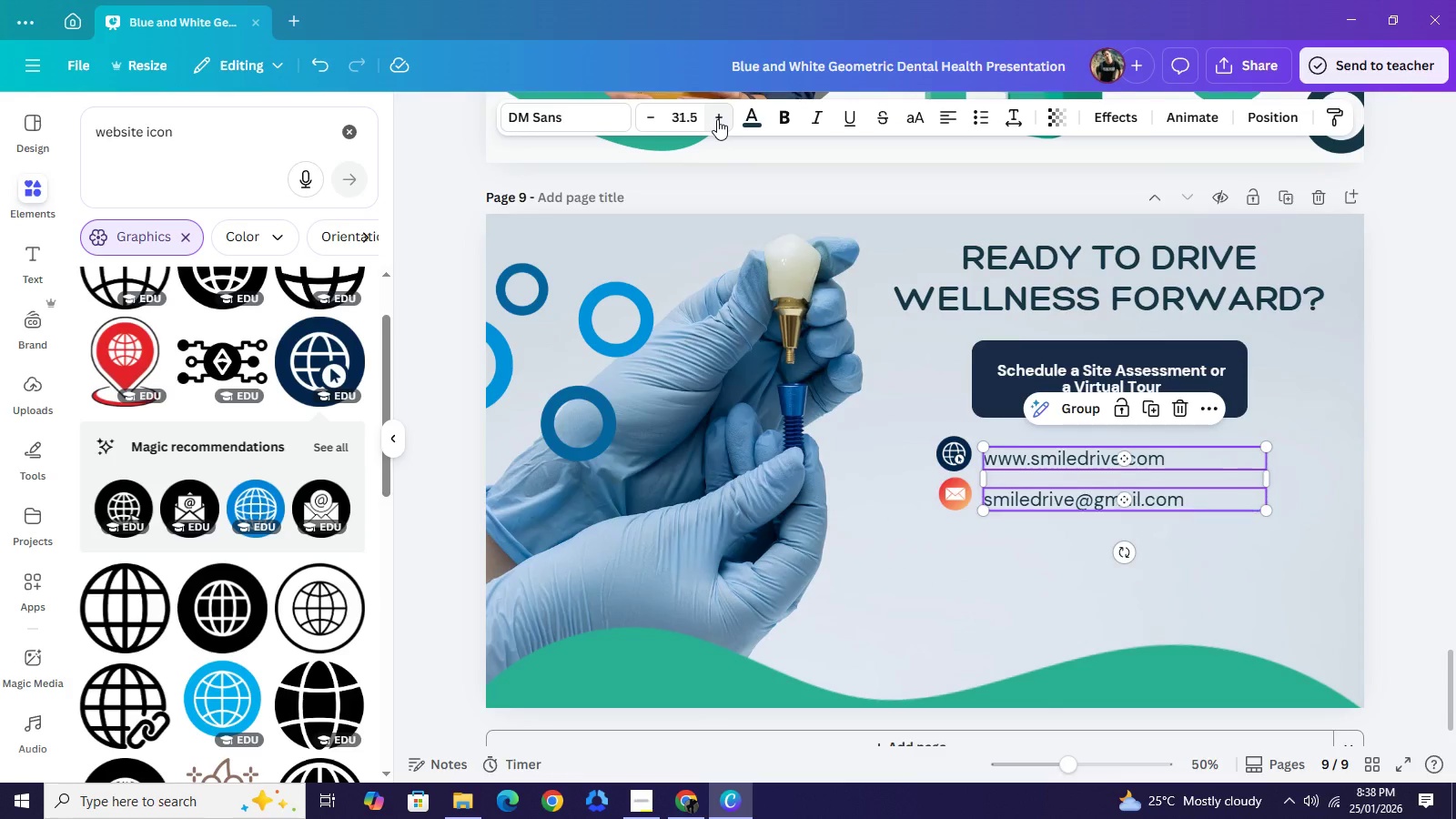 
triple_click([717, 119])
 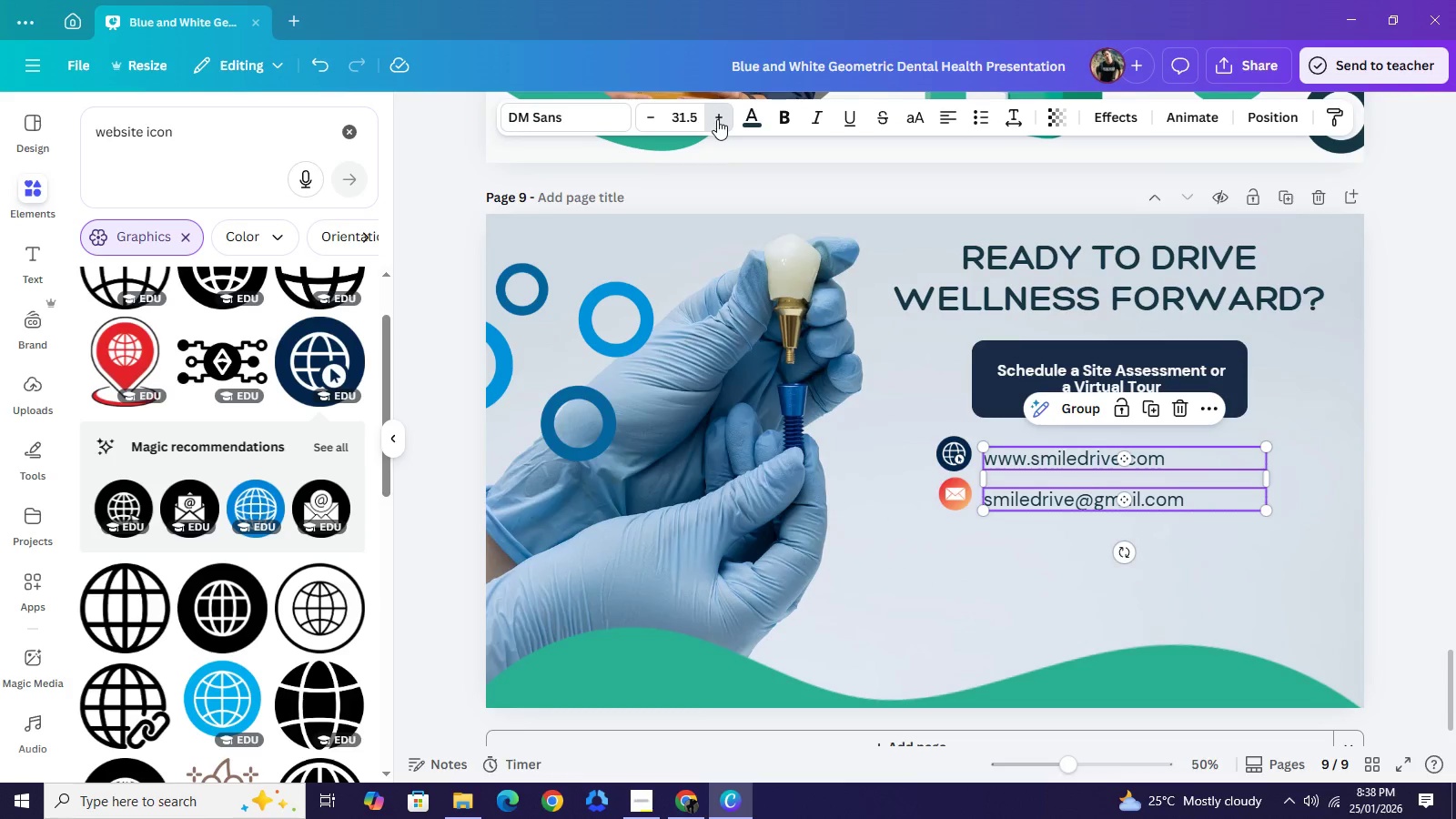 
triple_click([717, 119])
 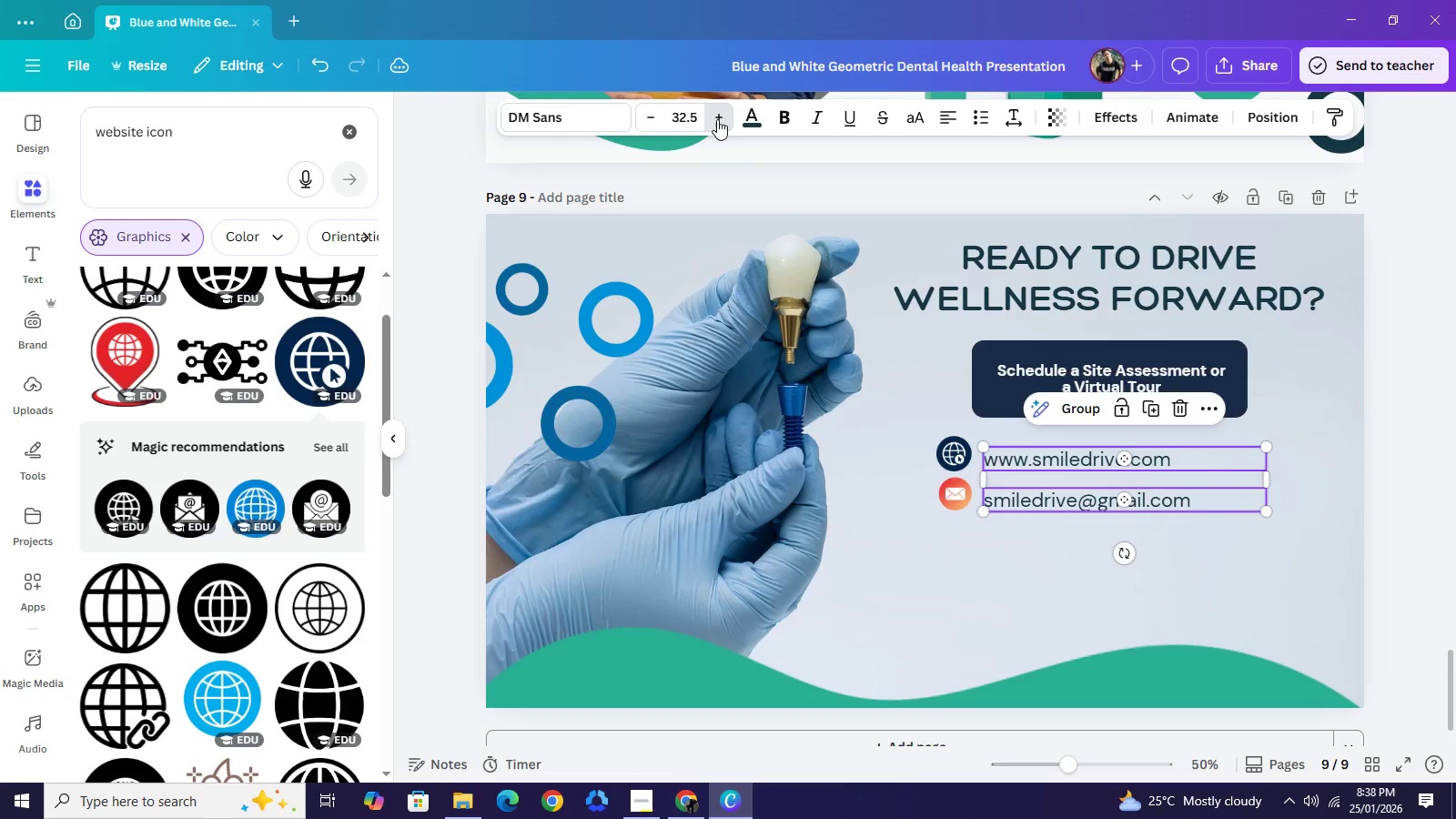 
left_click([717, 119])
 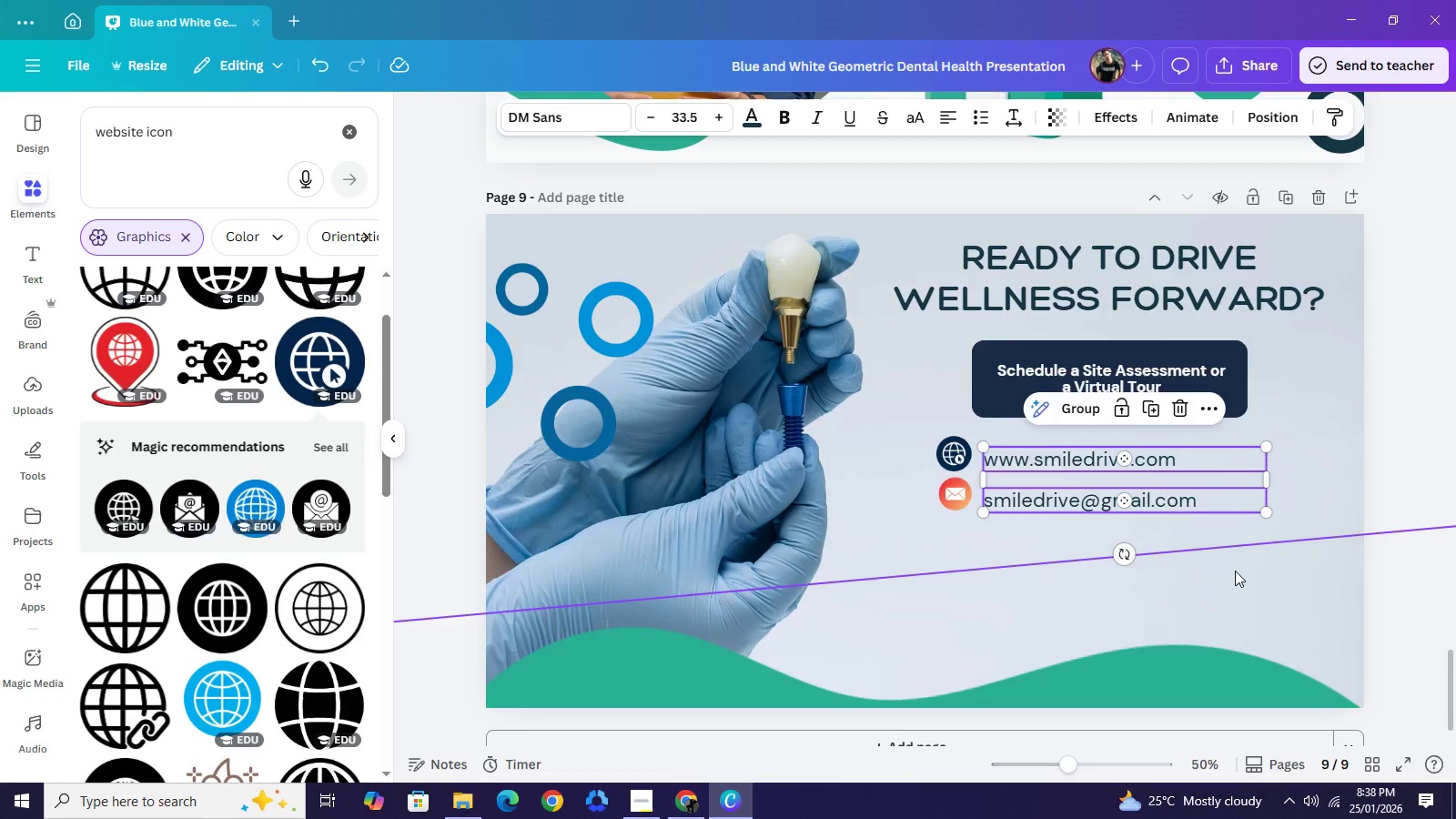 
left_click([1235, 571])
 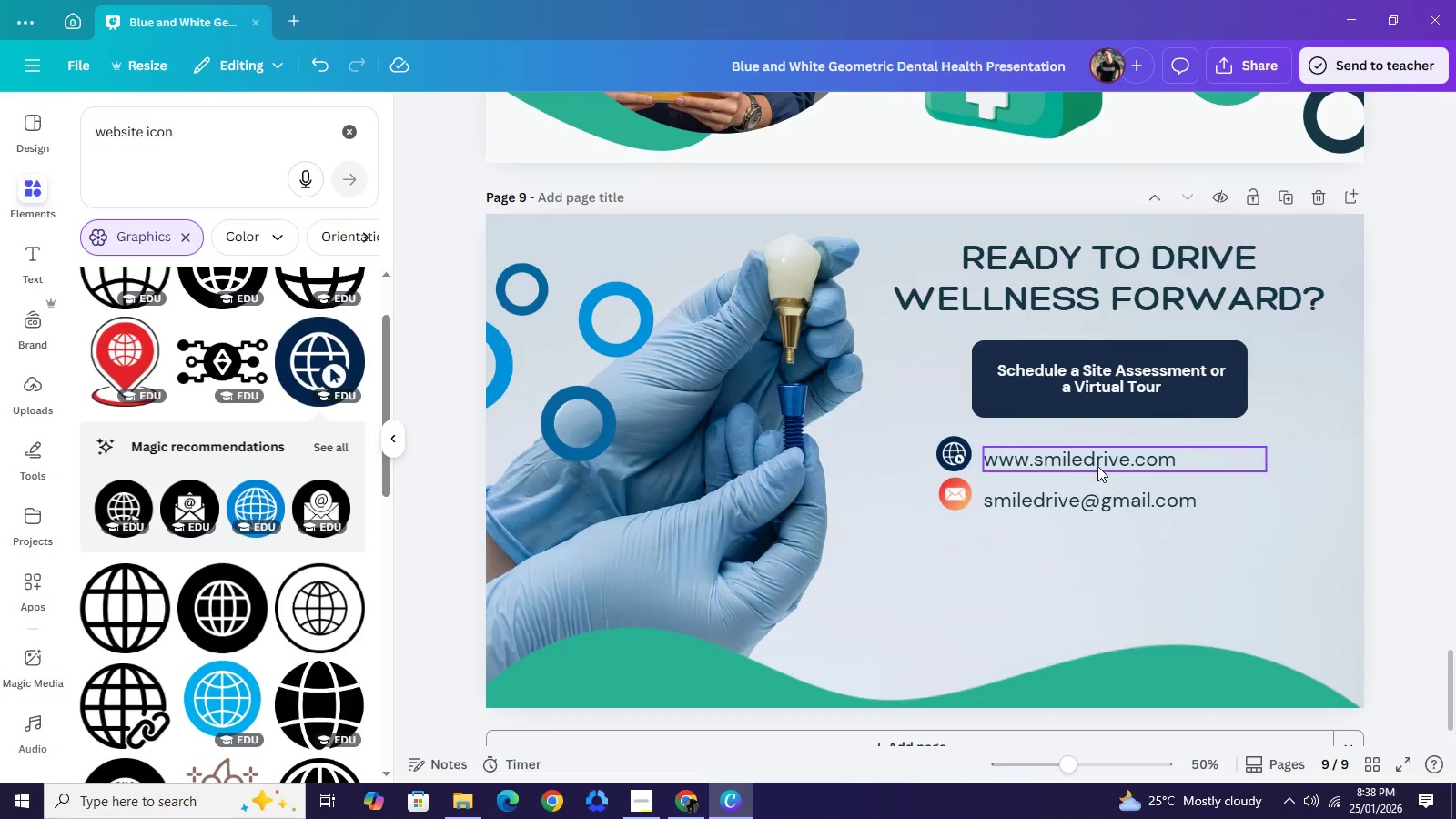 
left_click([1097, 460])
 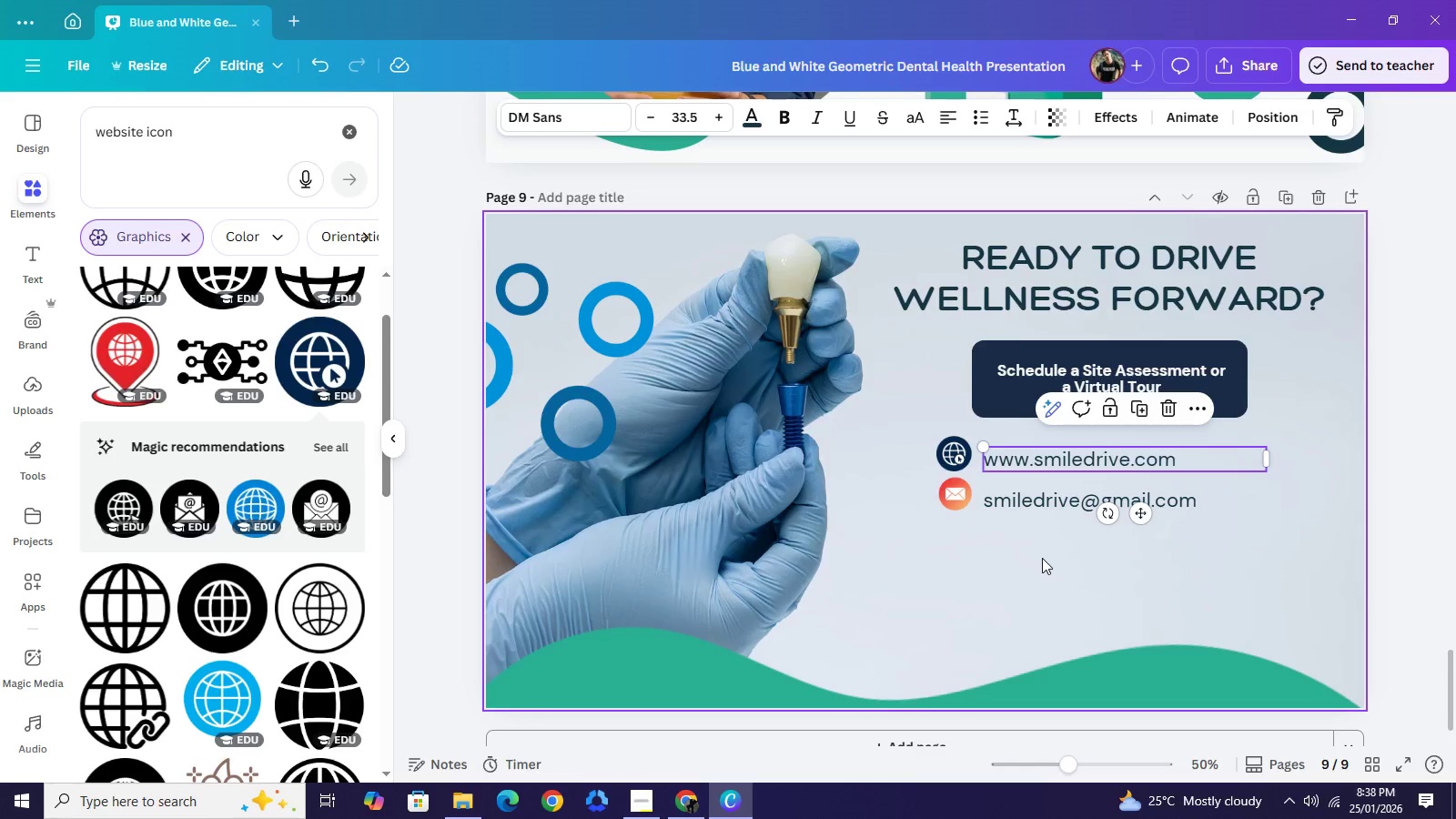 
left_click_drag(start_coordinate=[1042, 558], to_coordinate=[1050, 445])
 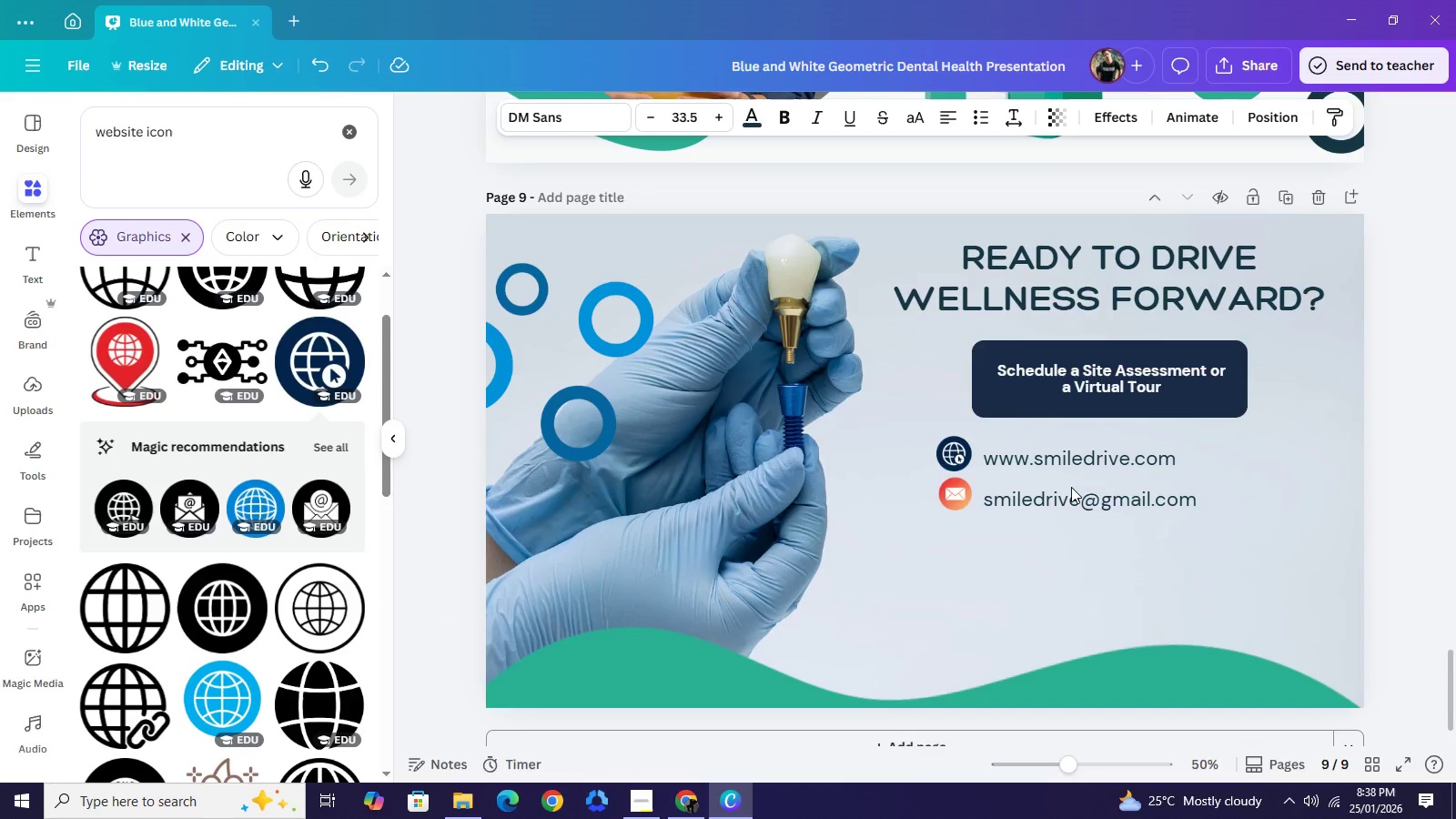 
key(ArrowUp)
 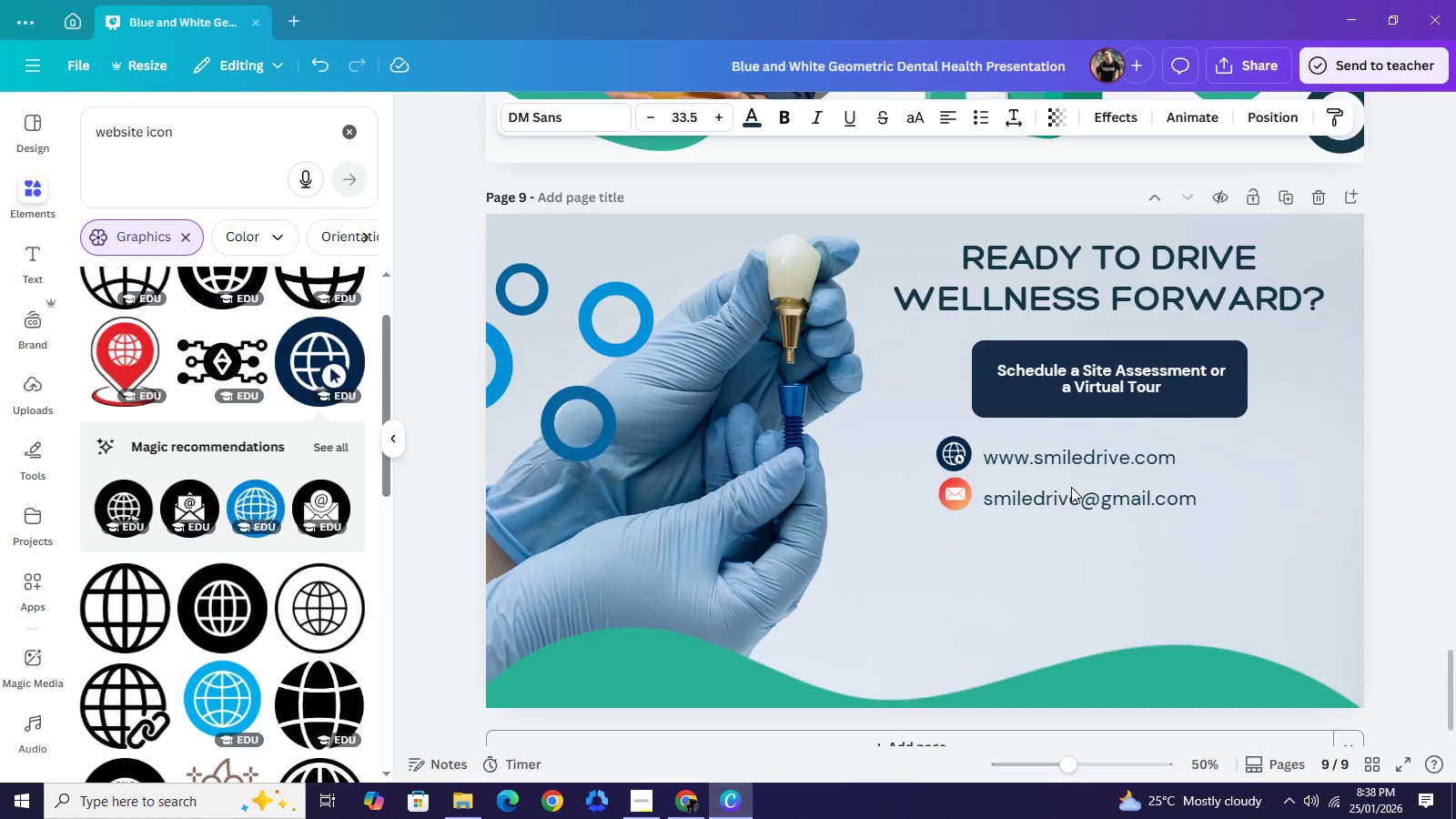 
key(ArrowUp)
 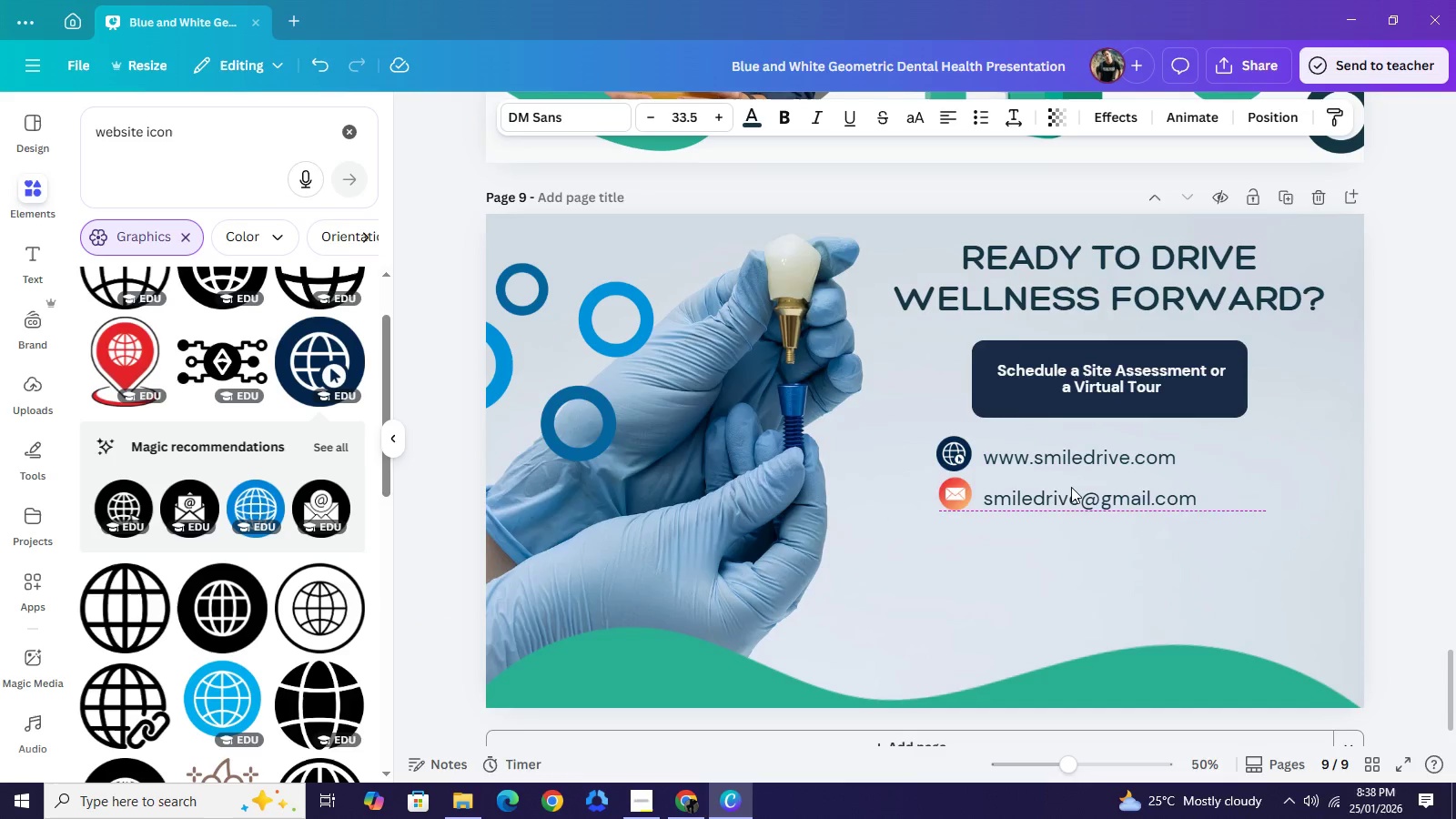 
key(ArrowUp)
 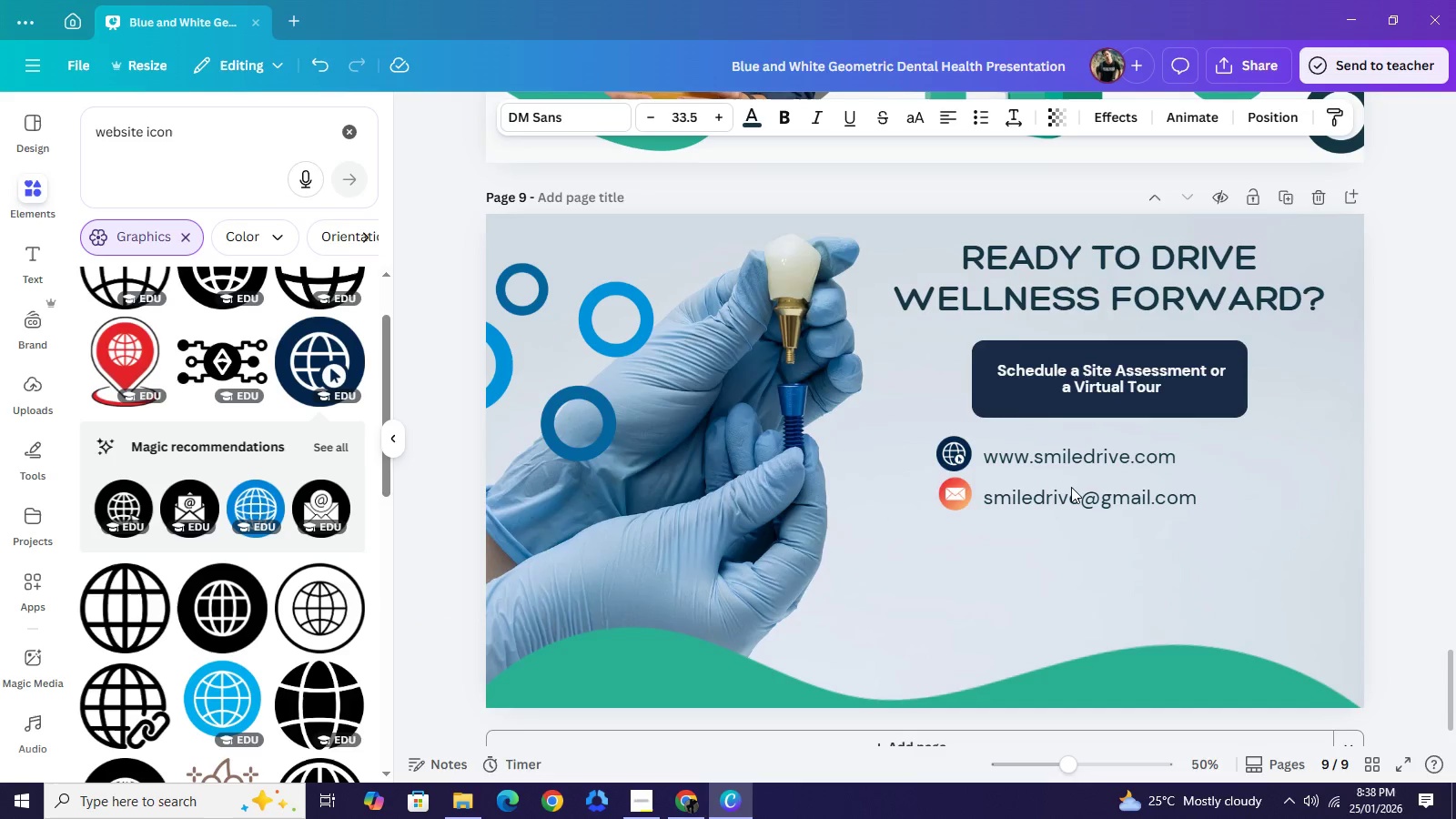 
key(ArrowUp)
 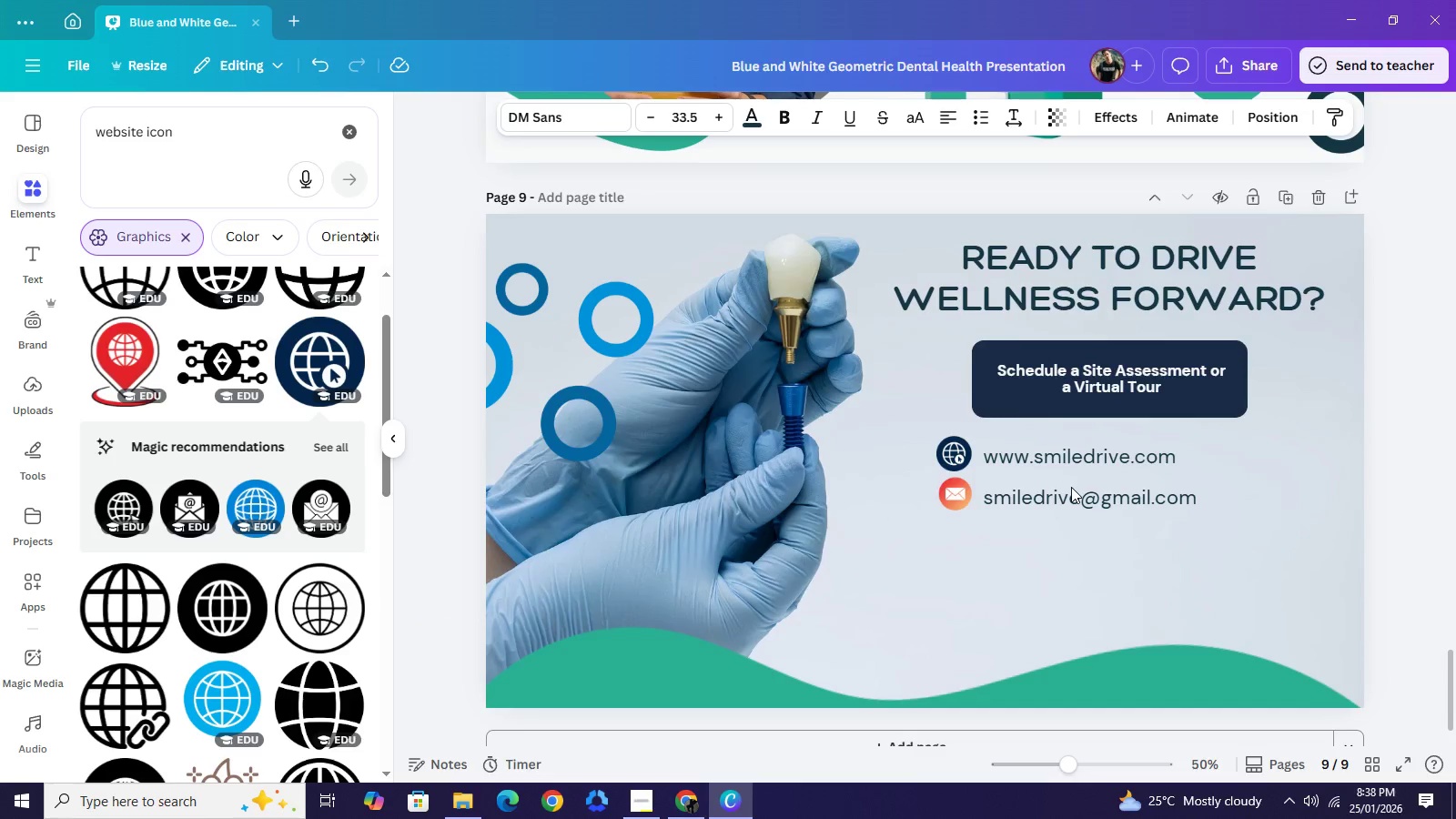 
key(ArrowUp)
 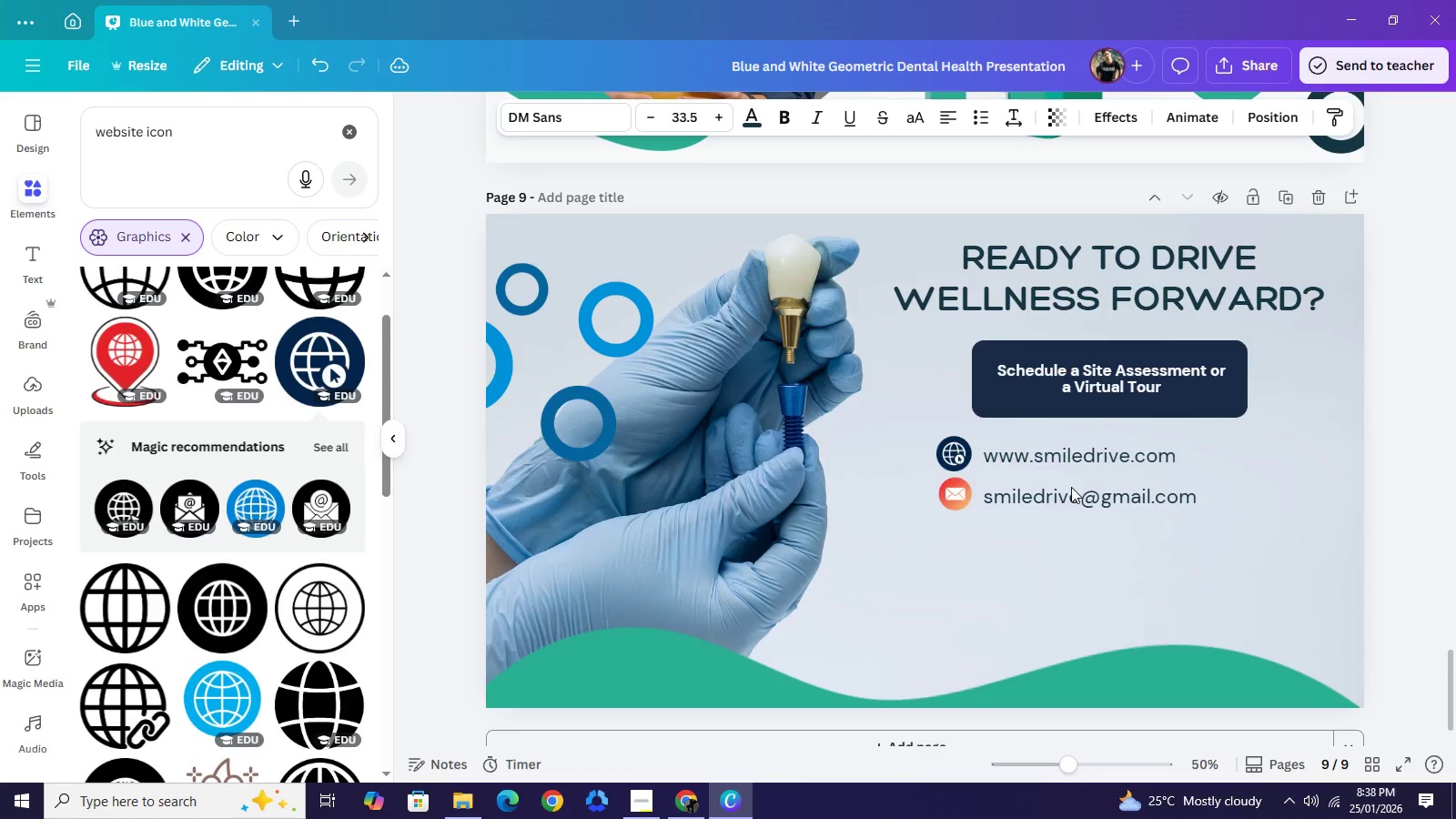 
key(ArrowUp)
 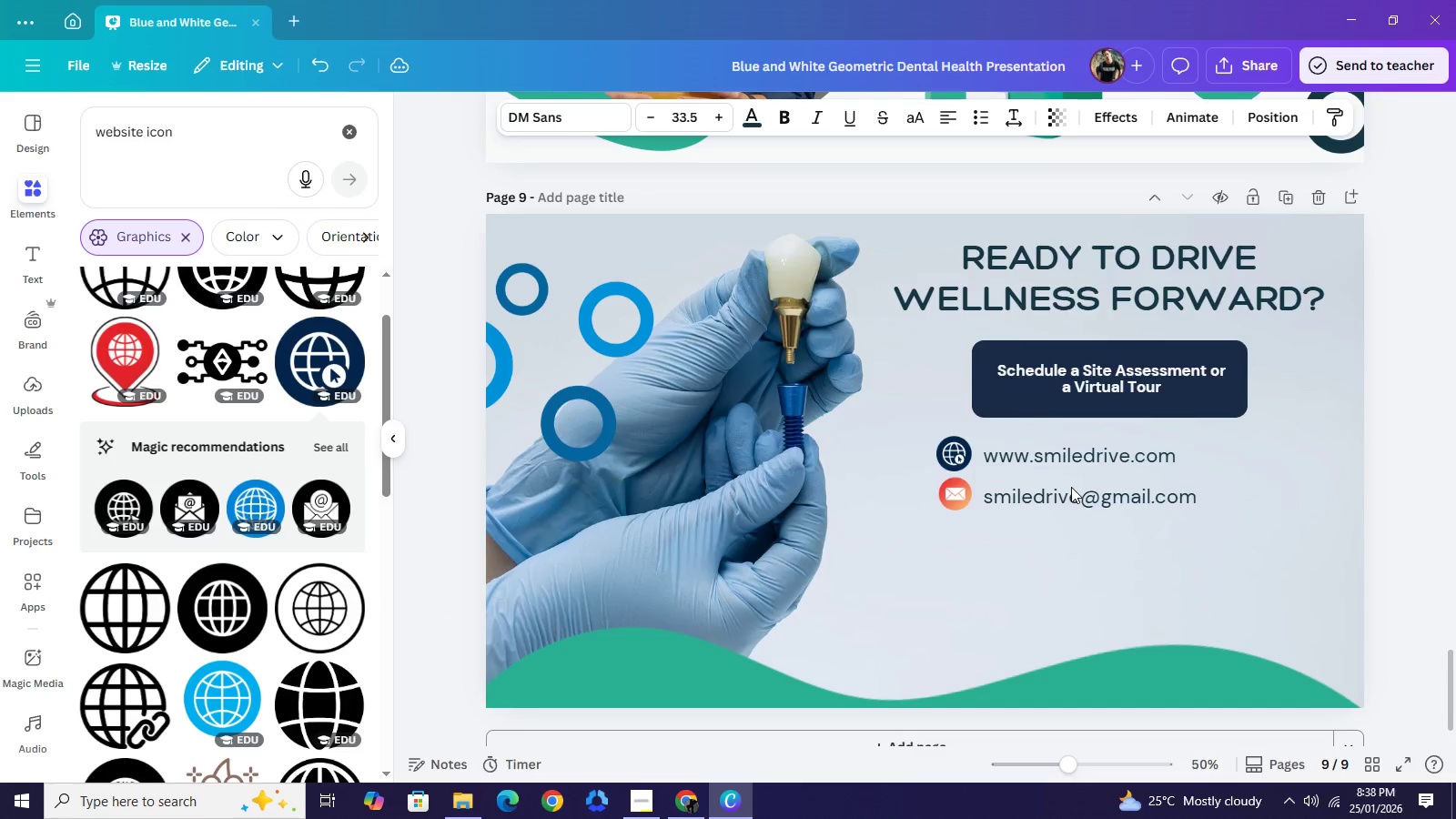 
key(ArrowUp)
 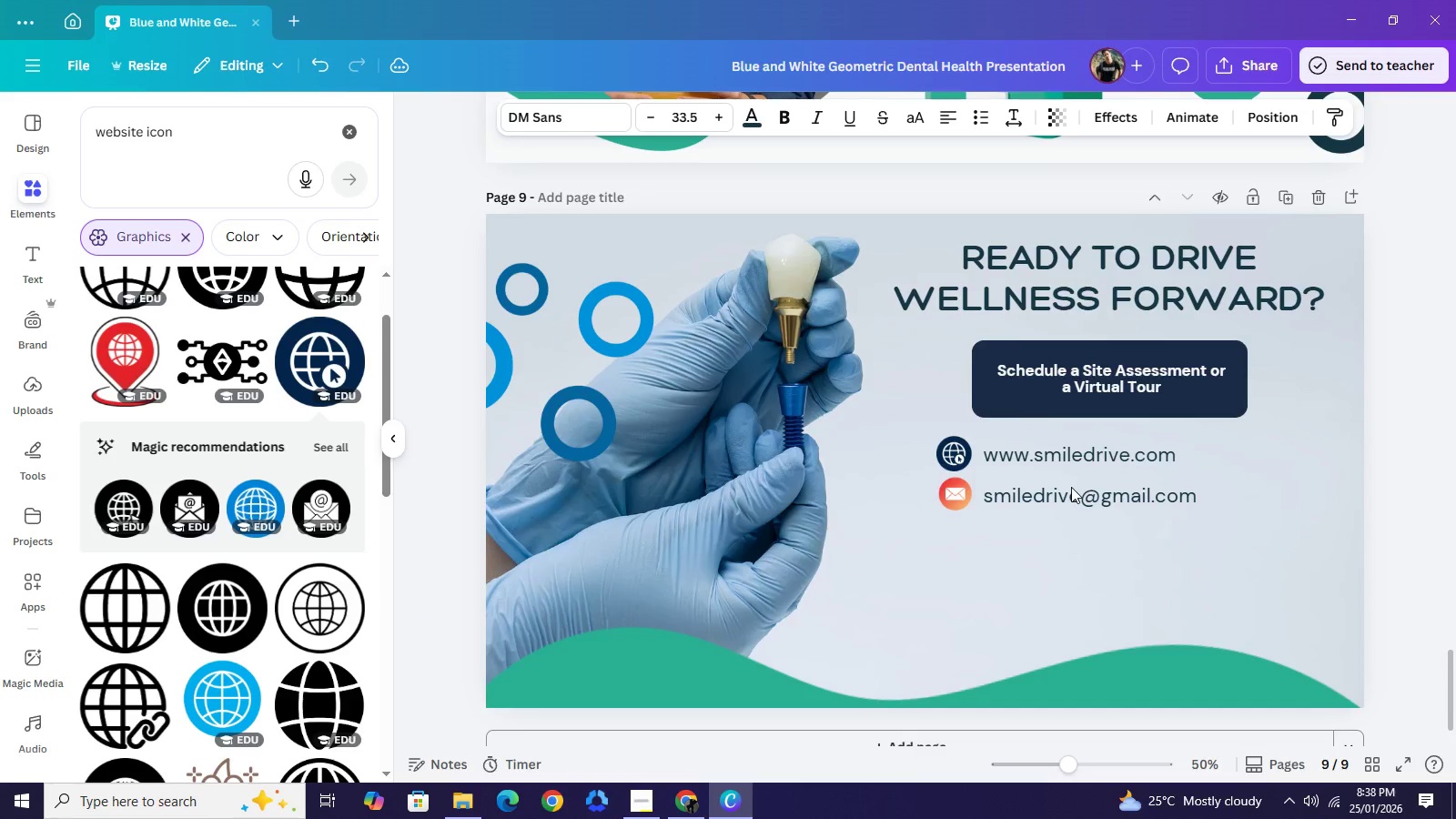 
key(ArrowUp)
 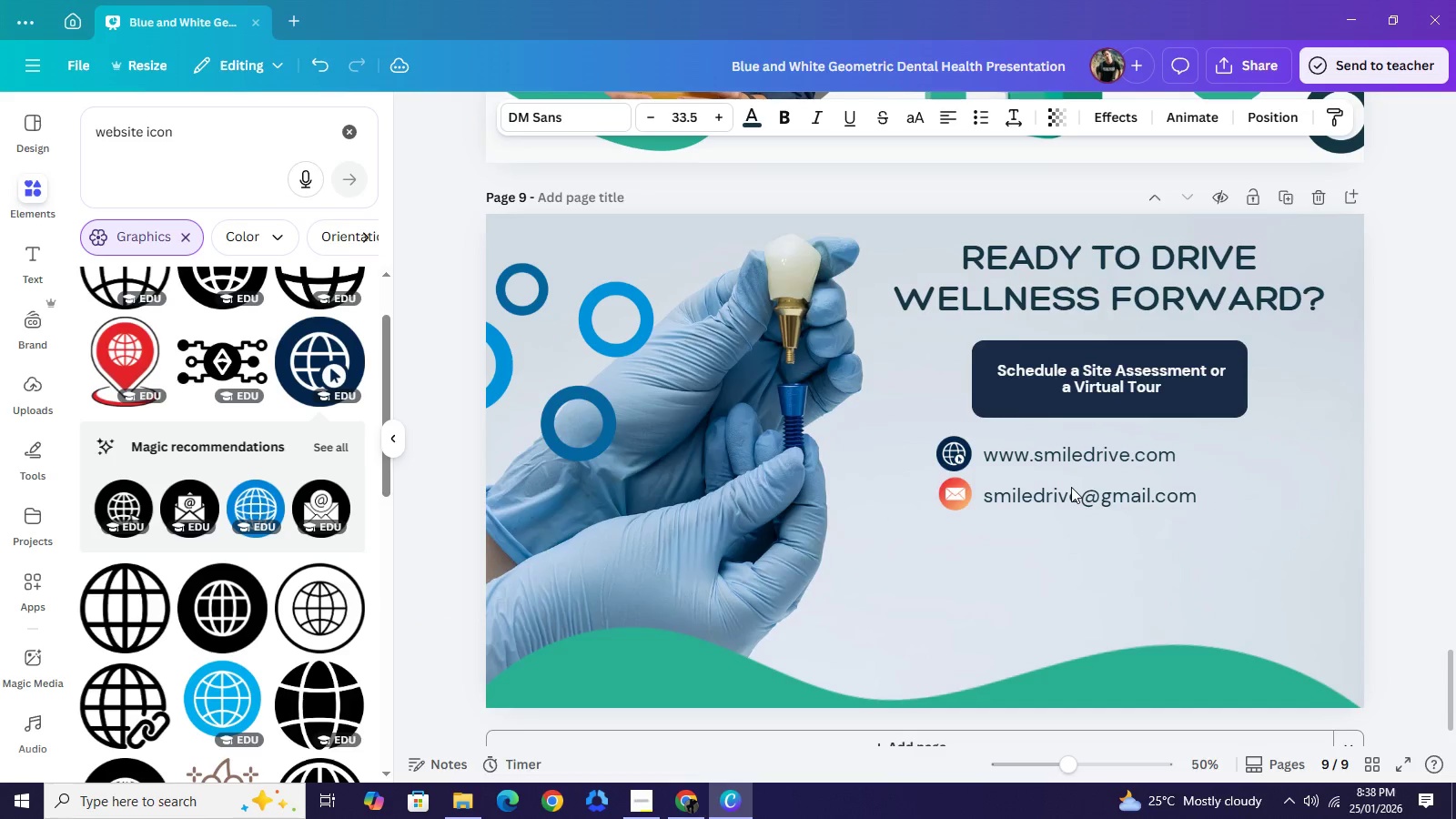 
key(ArrowUp)
 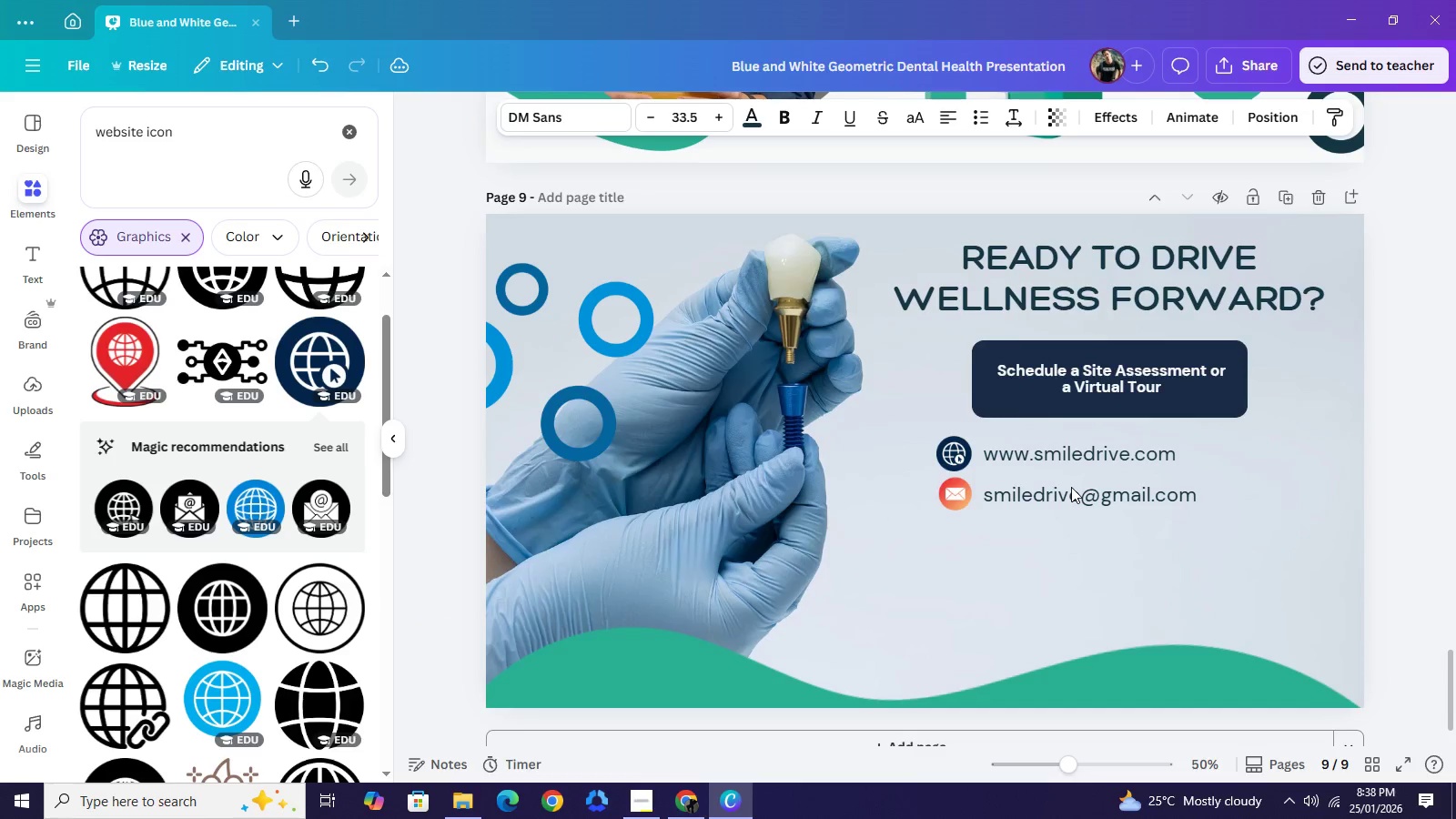 
key(ArrowUp)
 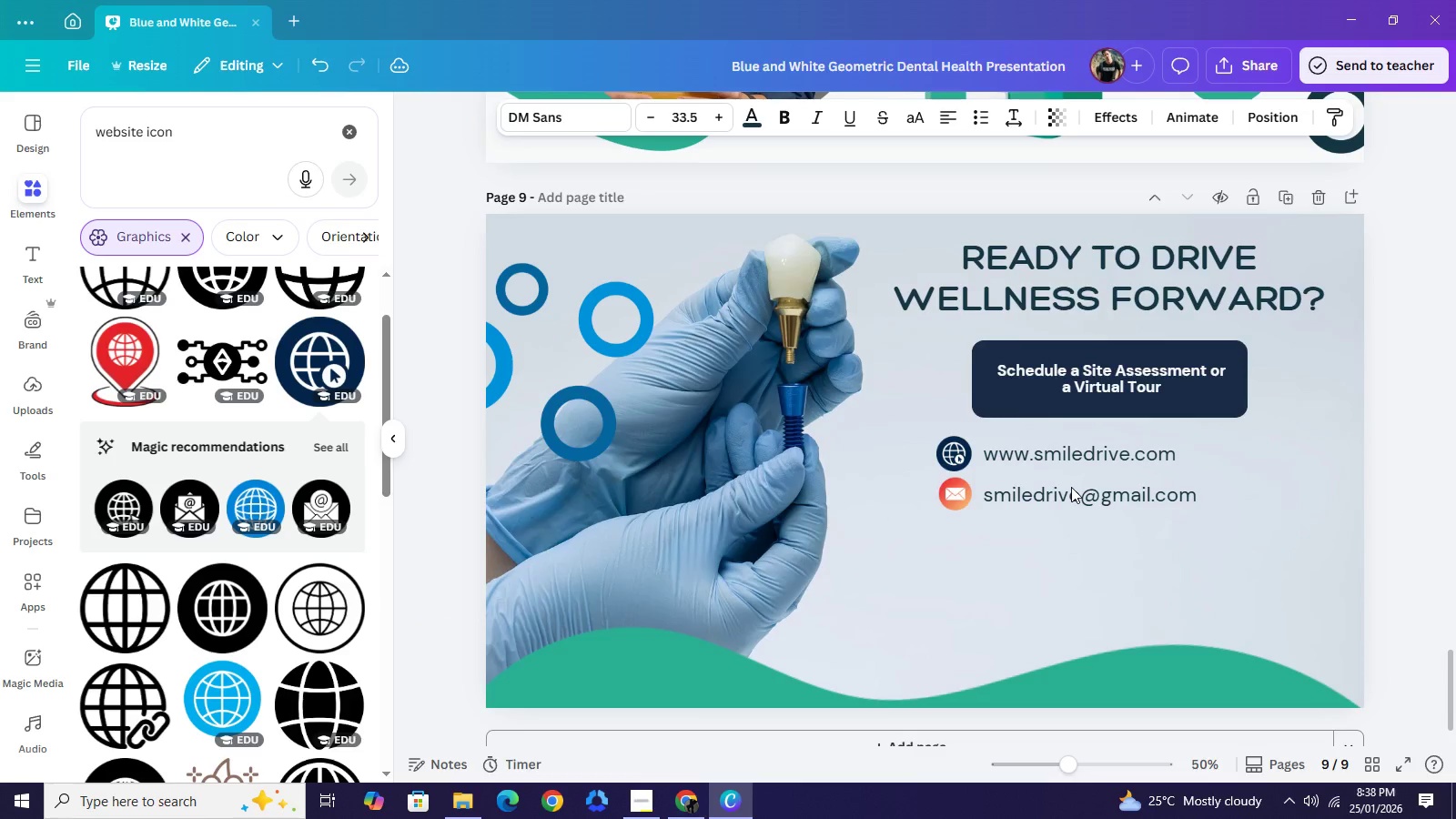 
key(ArrowUp)
 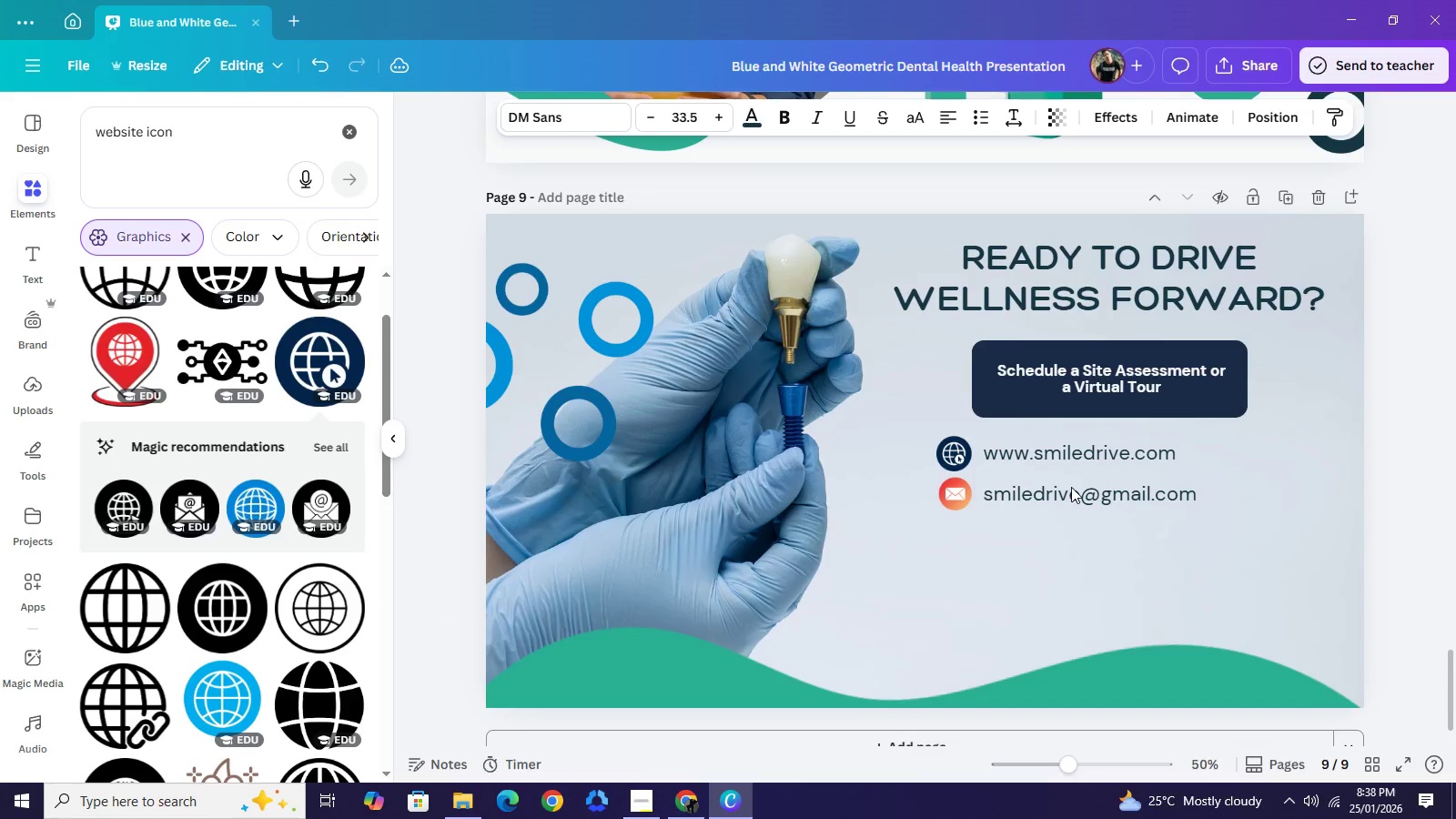 
key(ArrowUp)
 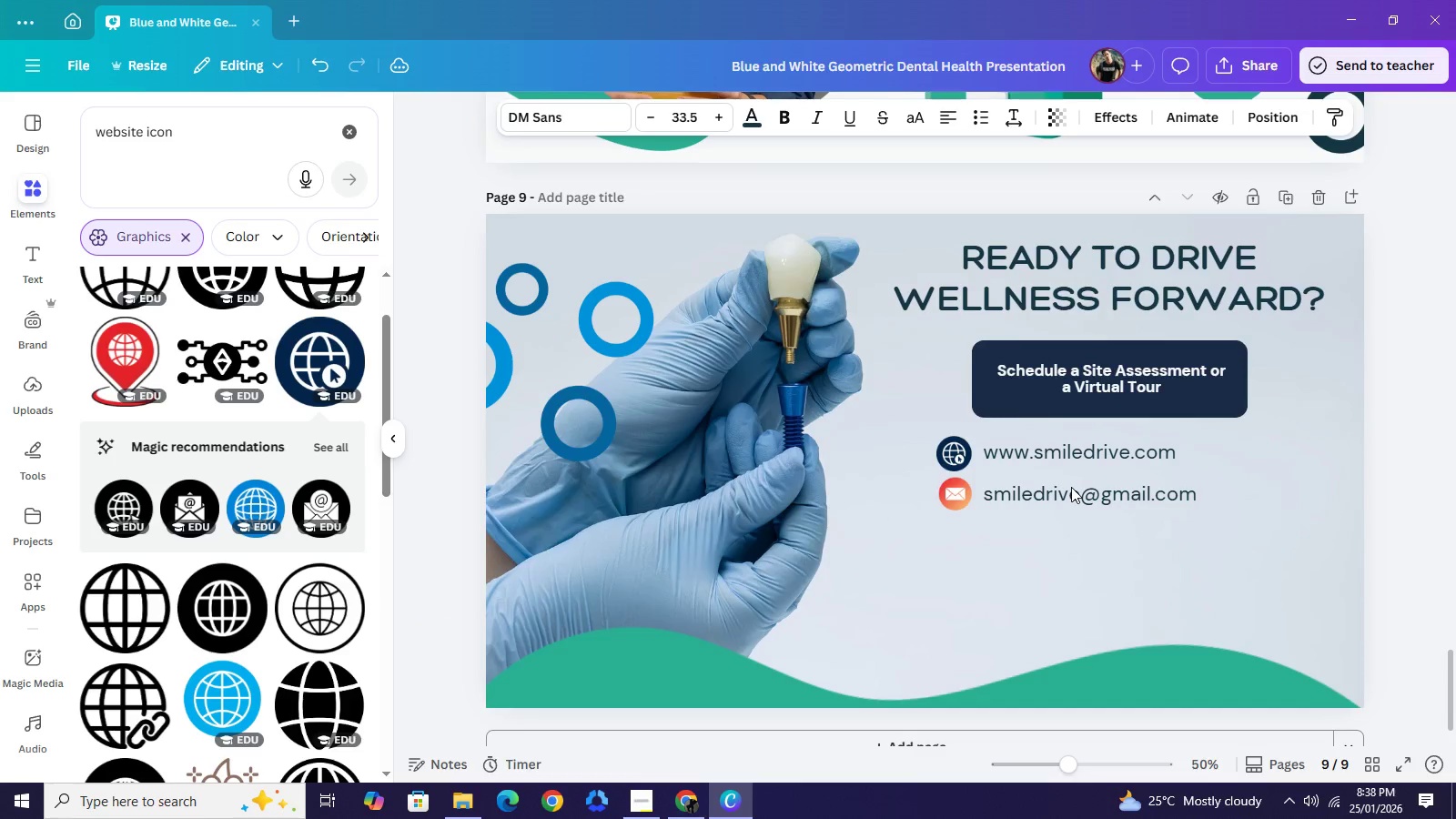 
key(ArrowUp)
 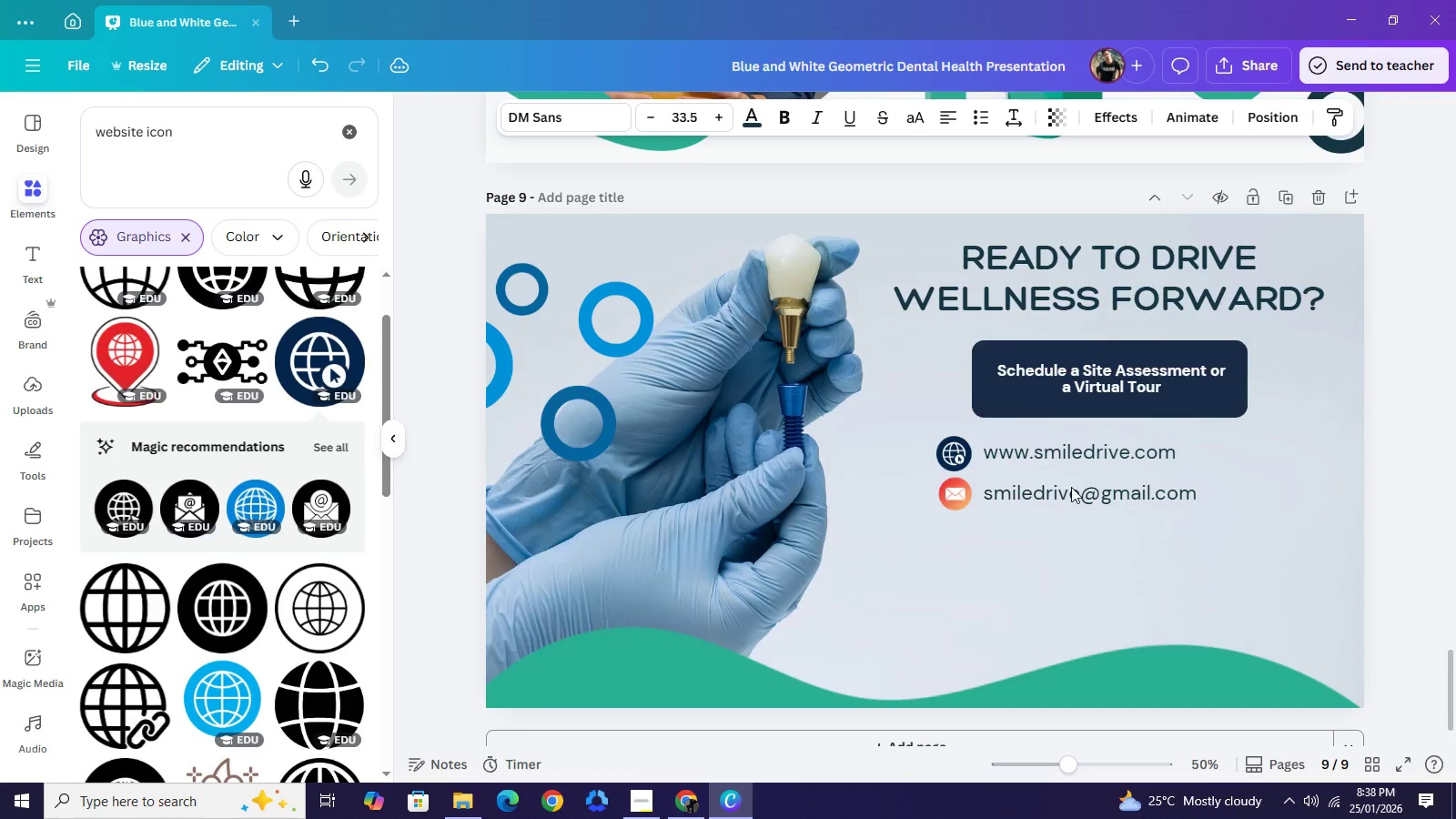 
key(ArrowUp)
 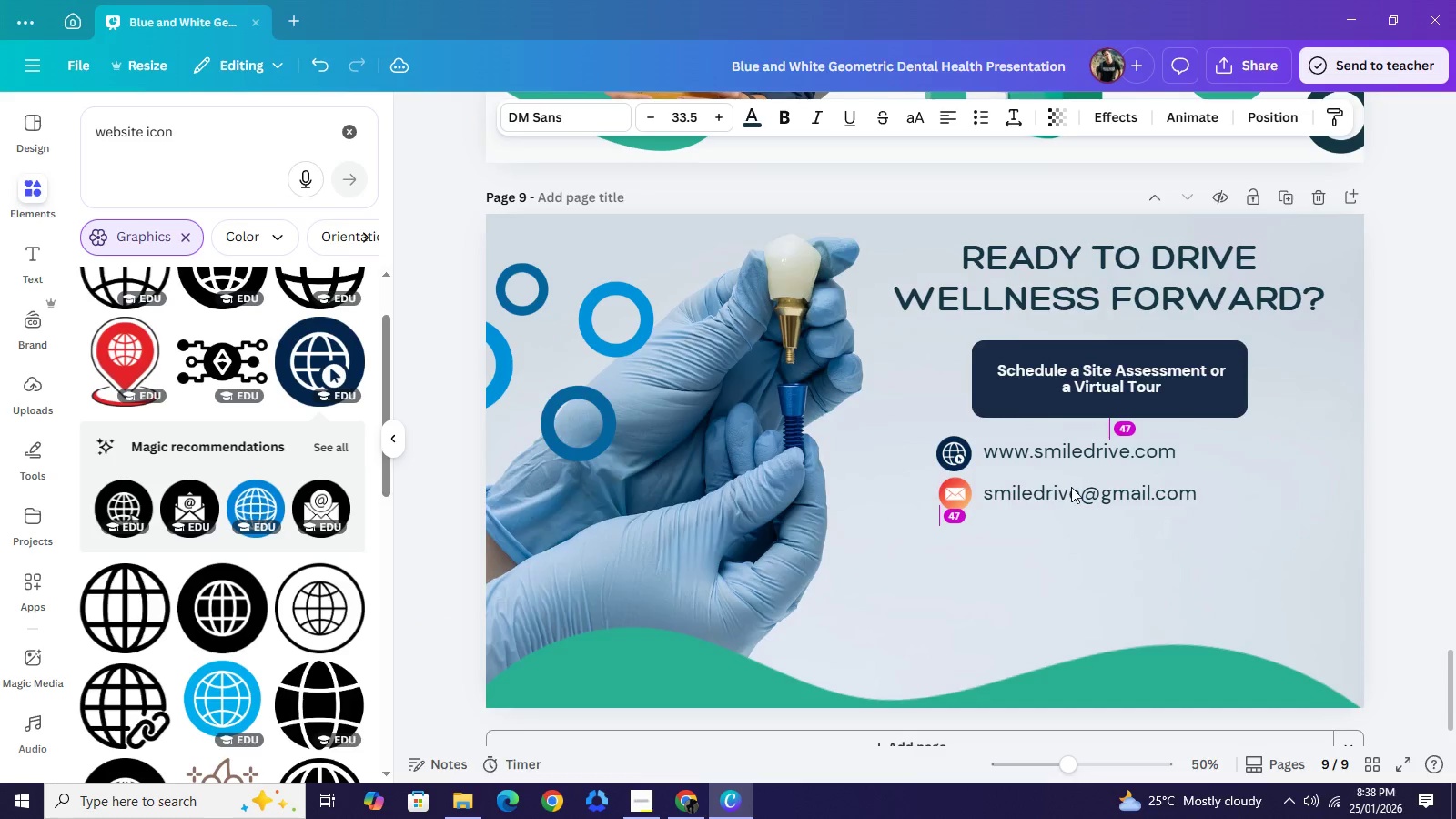 
key(ArrowUp)
 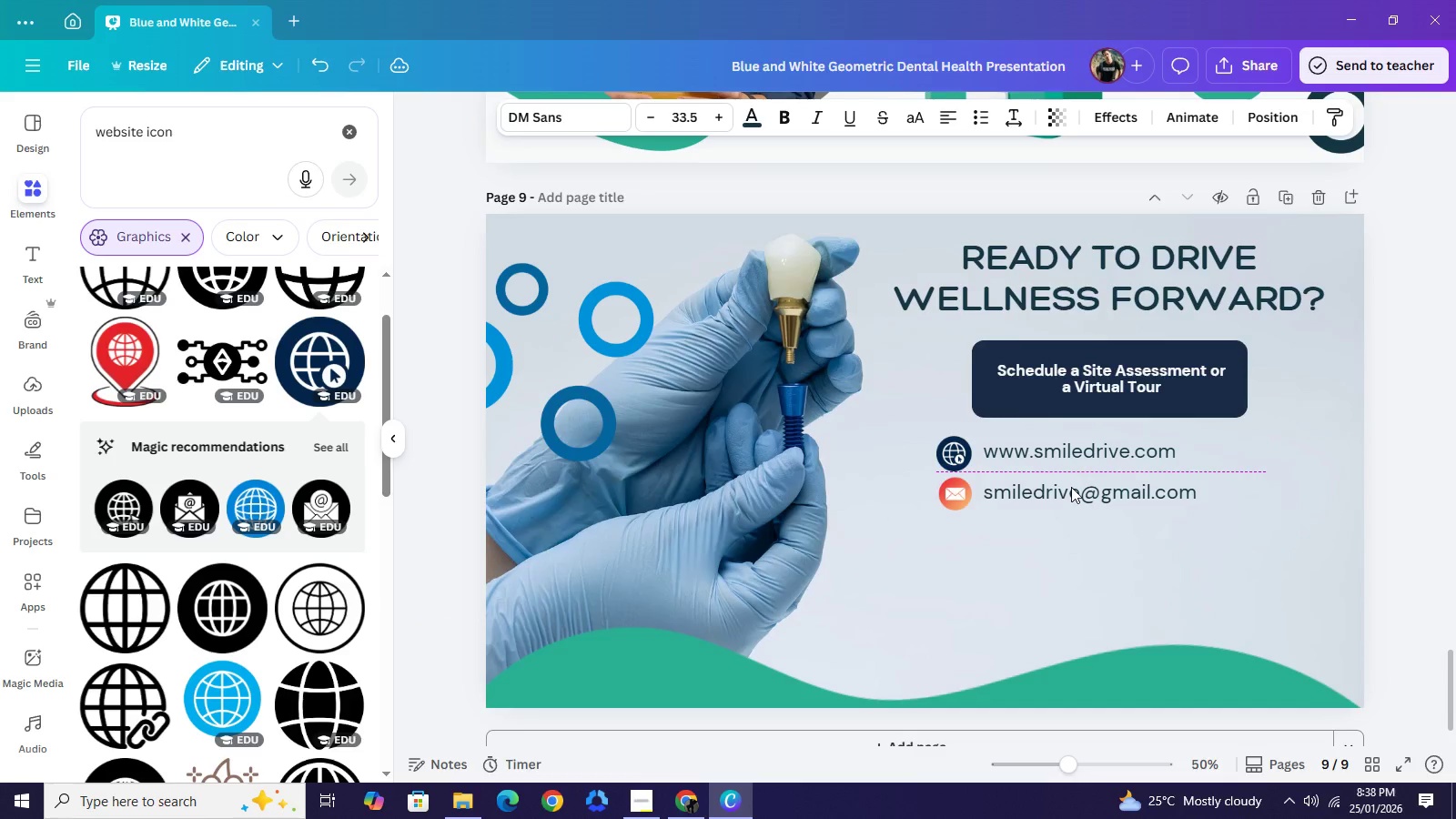 
key(ArrowUp)
 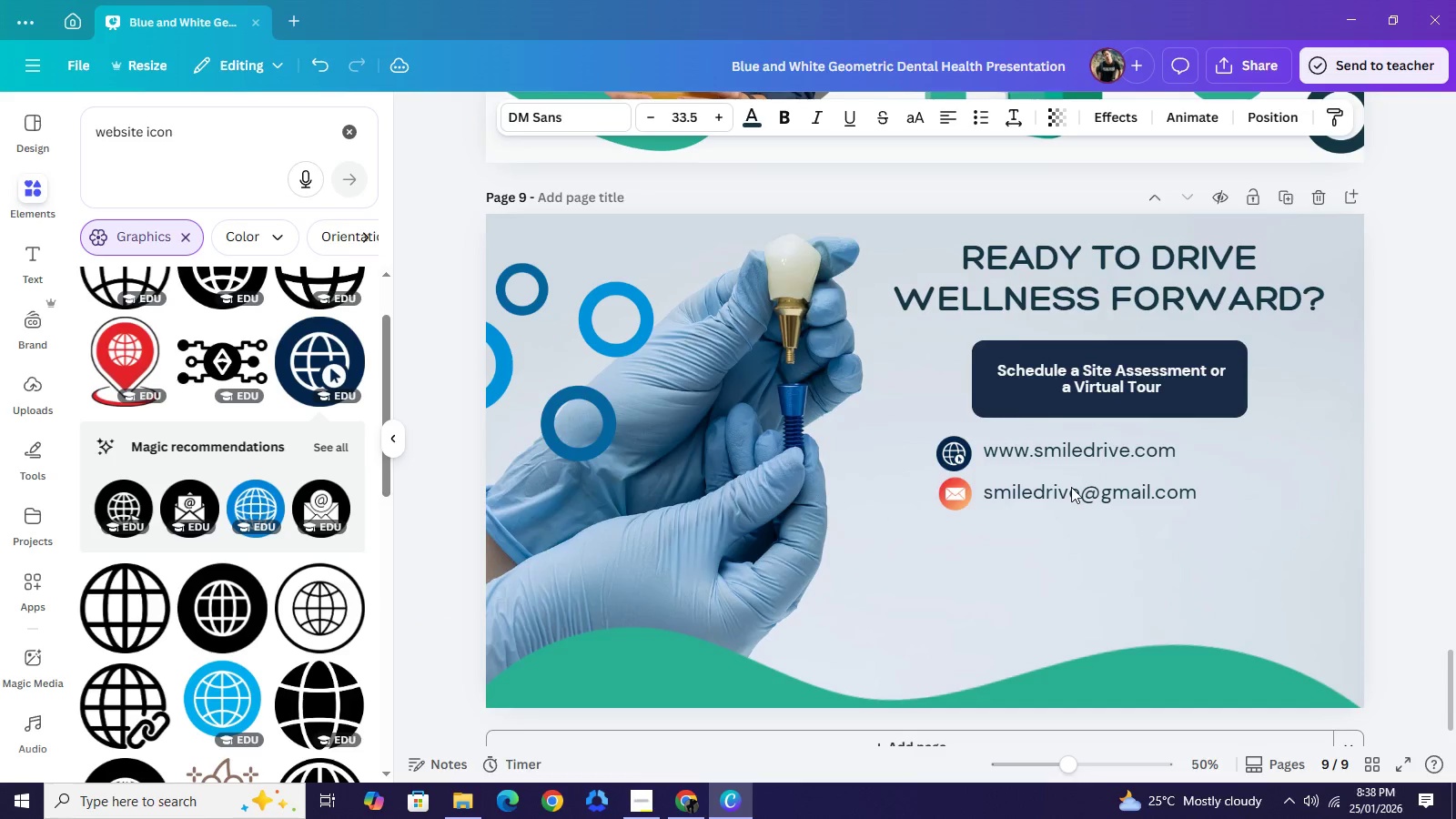 
key(ArrowUp)
 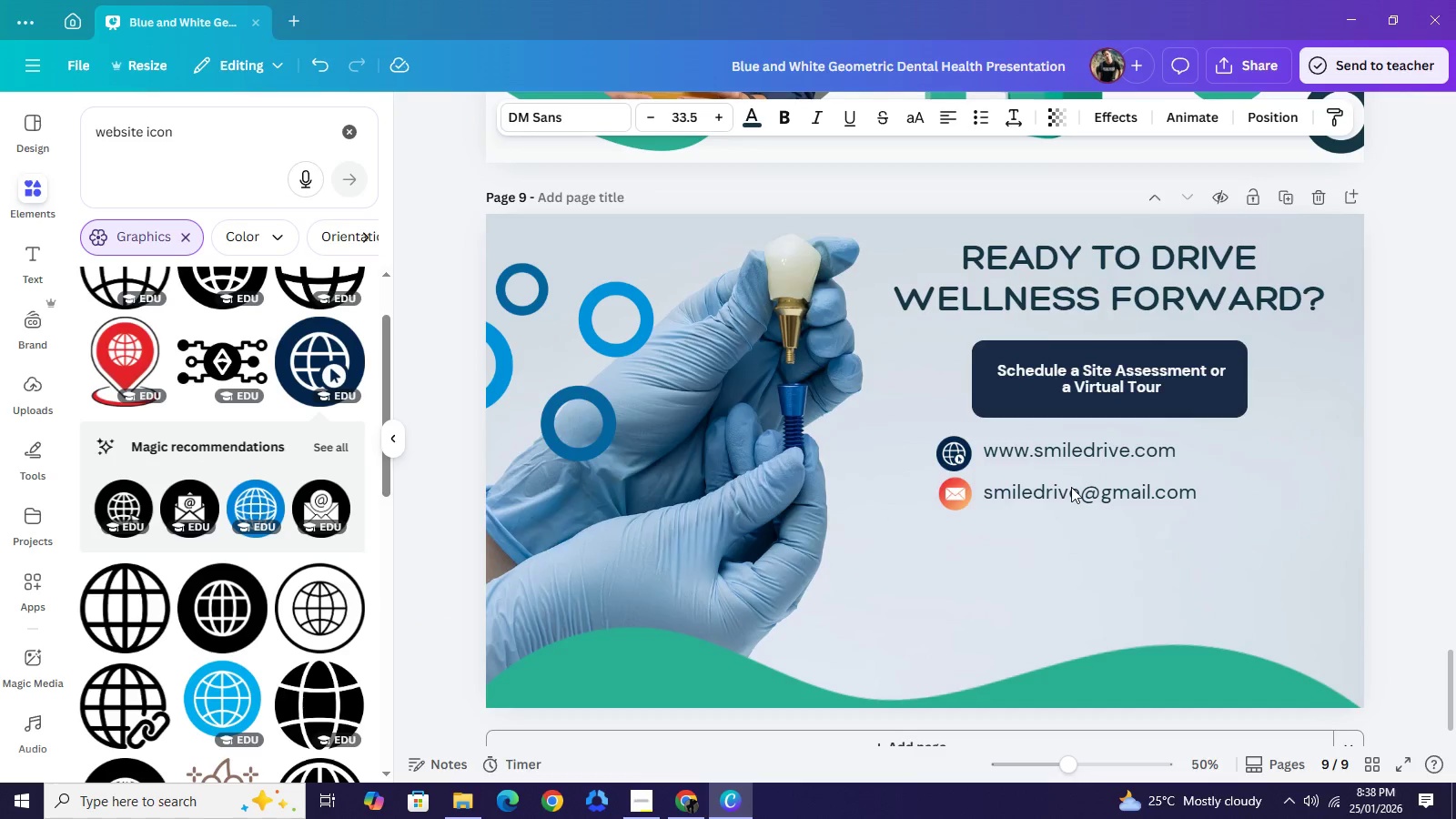 
key(ArrowUp)
 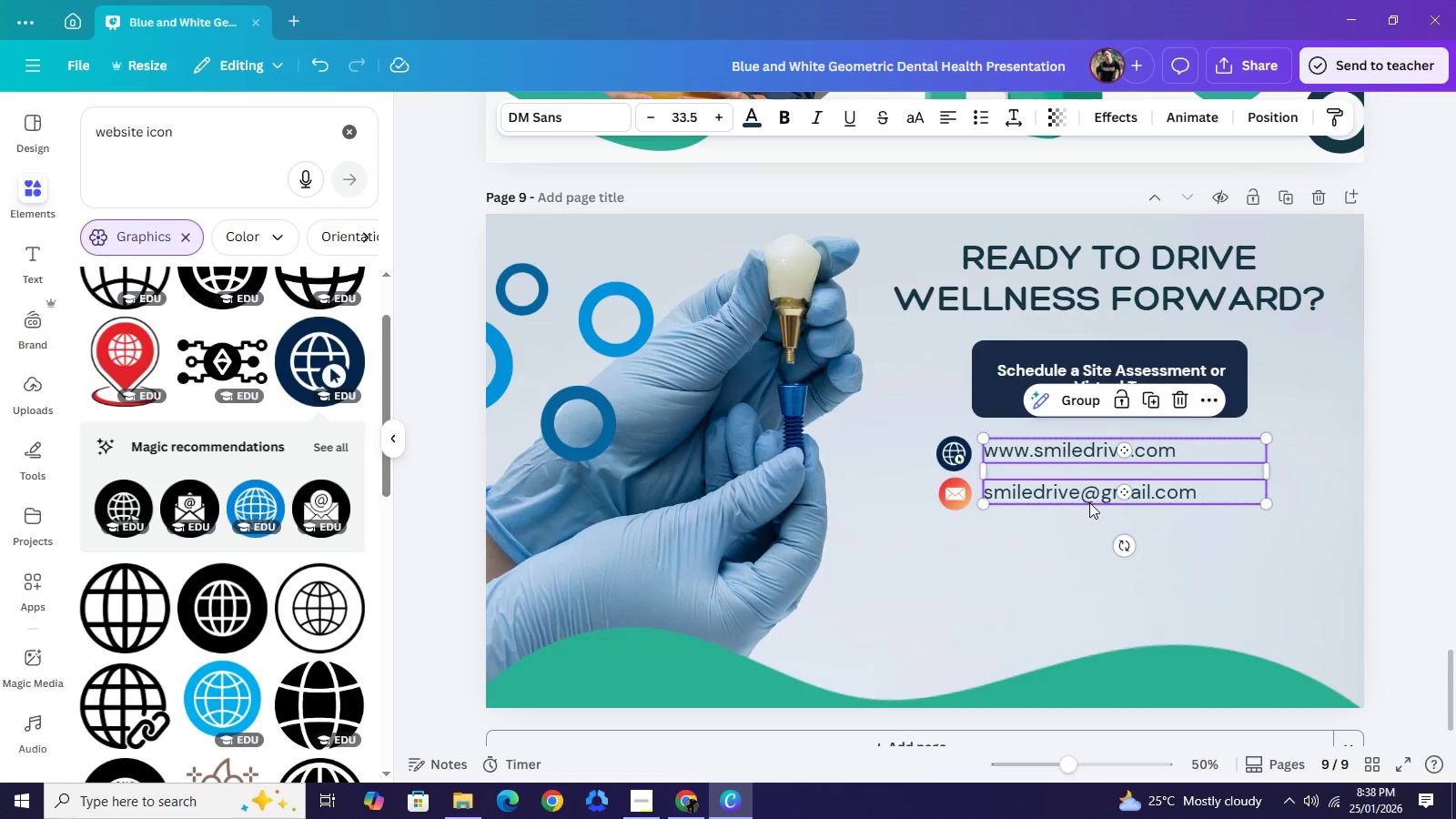 
hold_key(key=ArrowRight, duration=1.52)
 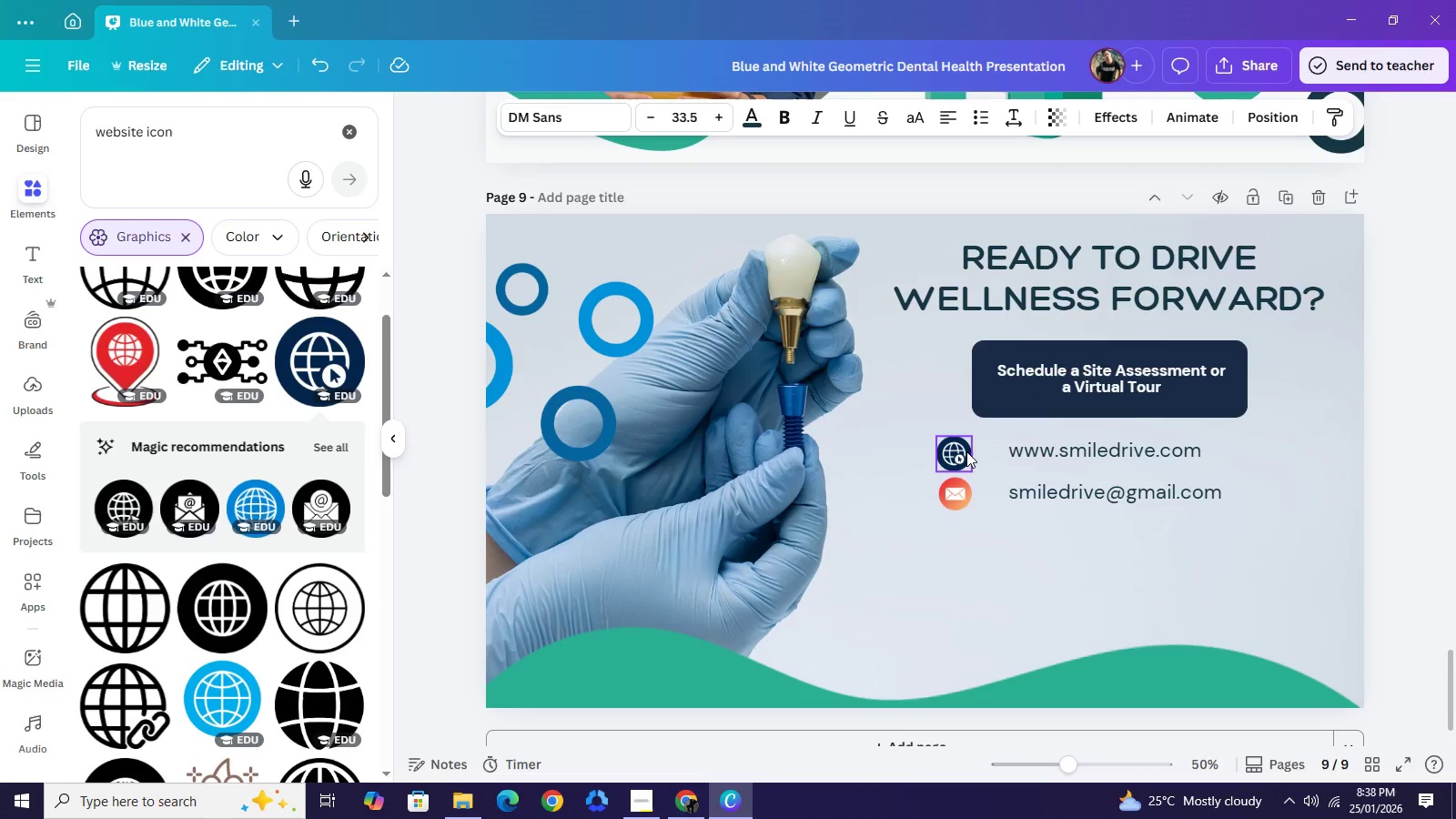 
hold_key(key=ArrowRight, duration=1.5)
 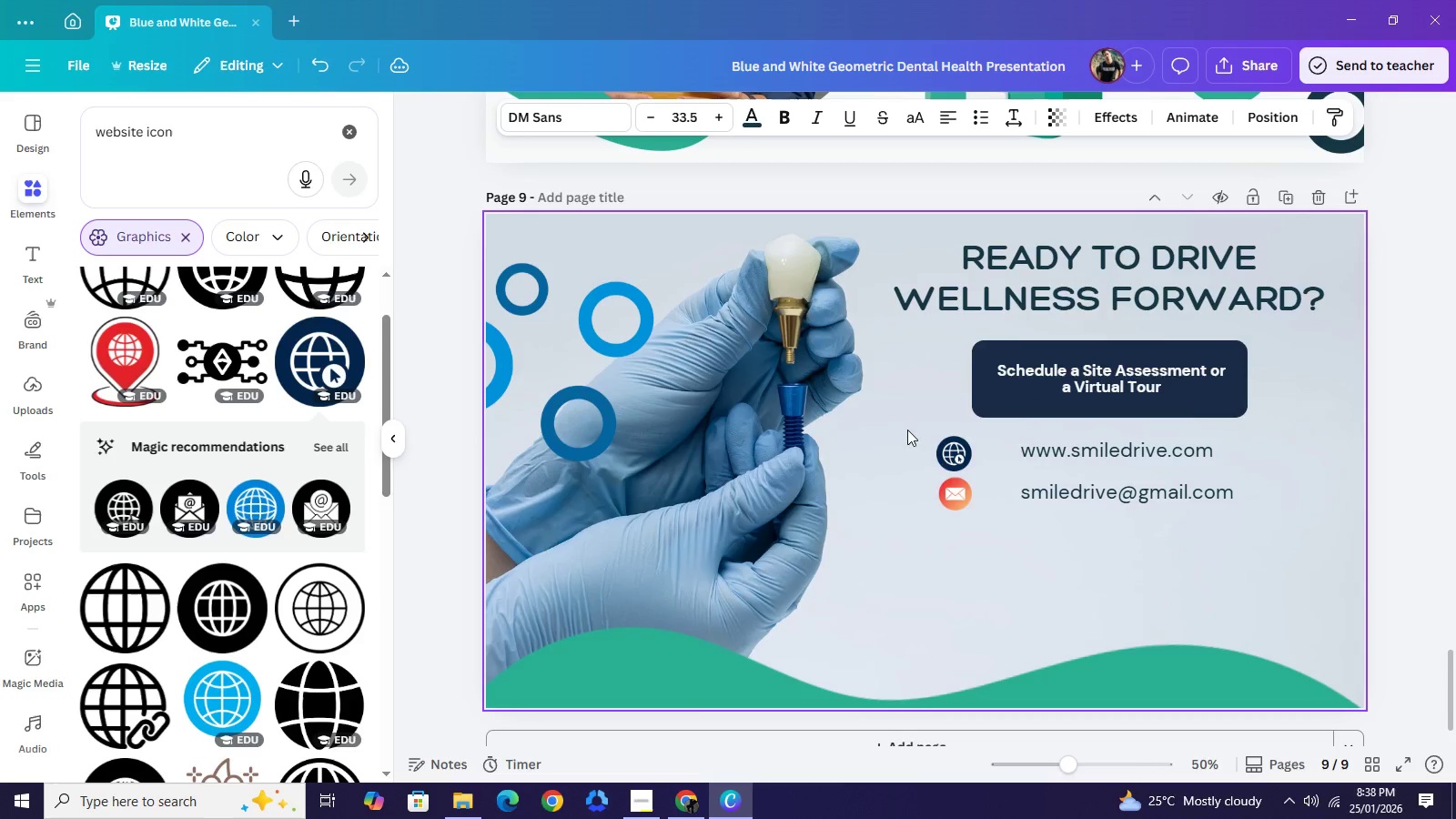 
key(ArrowRight)
 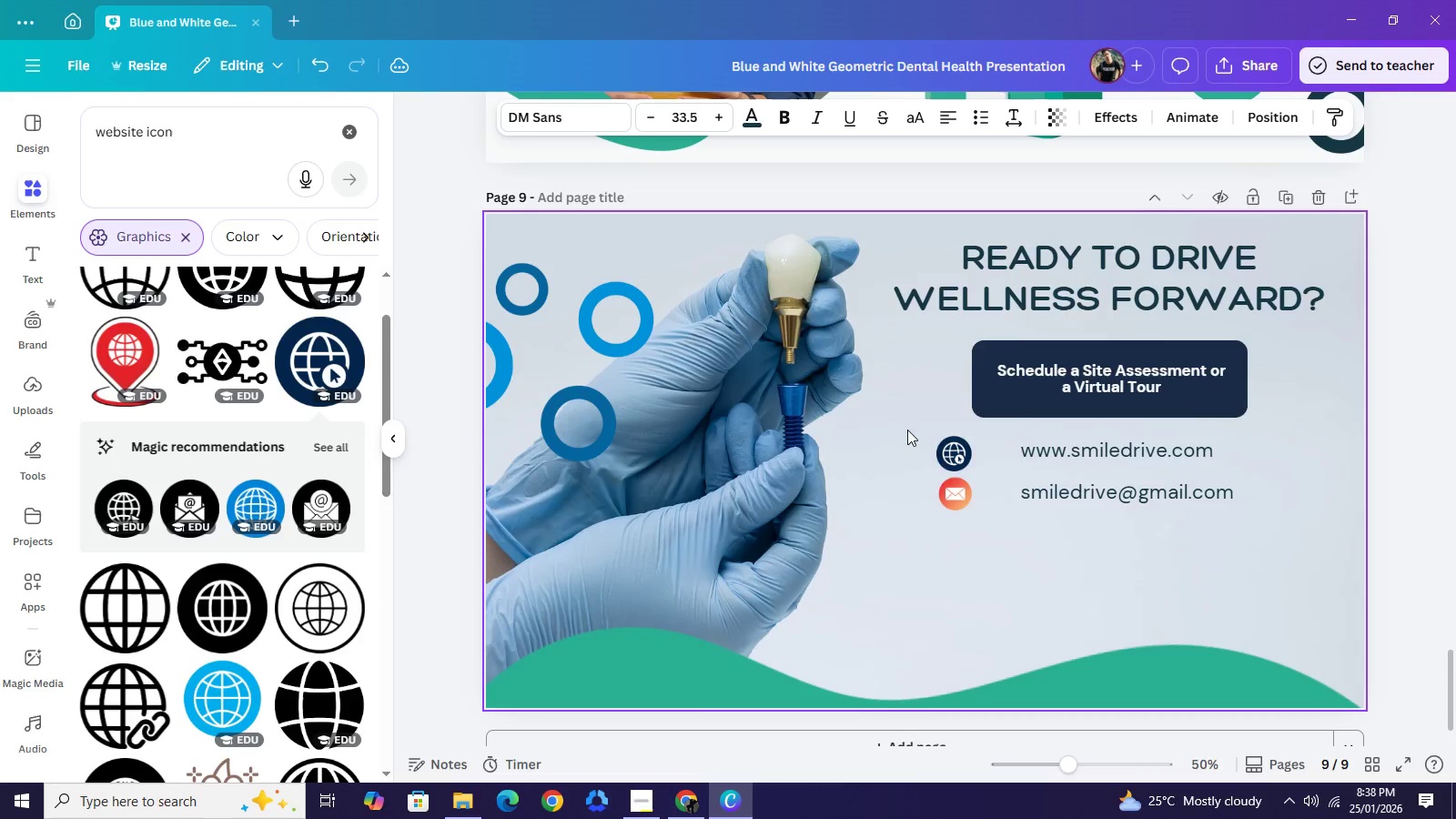 
key(ArrowRight)
 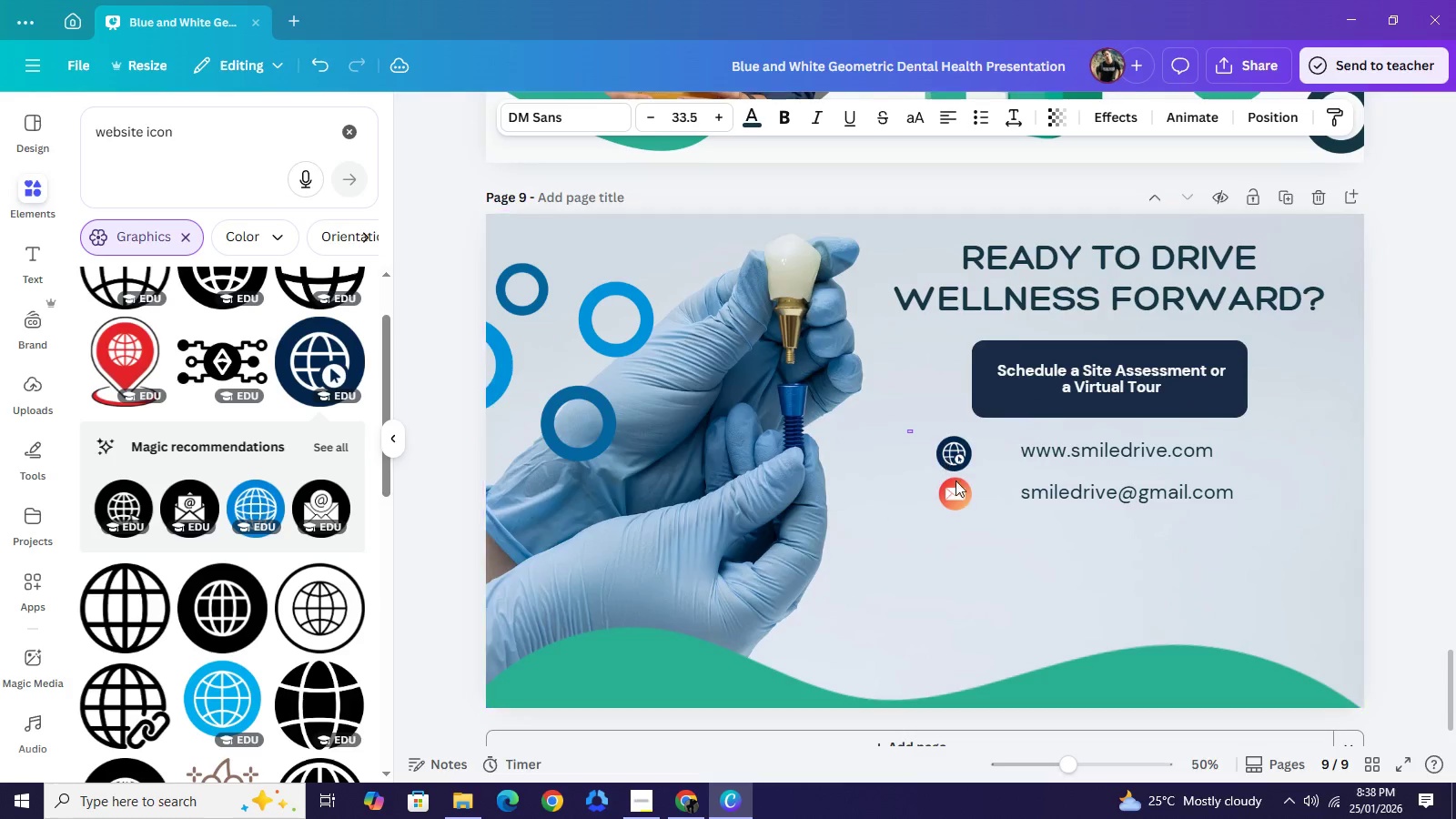 
left_click_drag(start_coordinate=[907, 430], to_coordinate=[969, 495])
 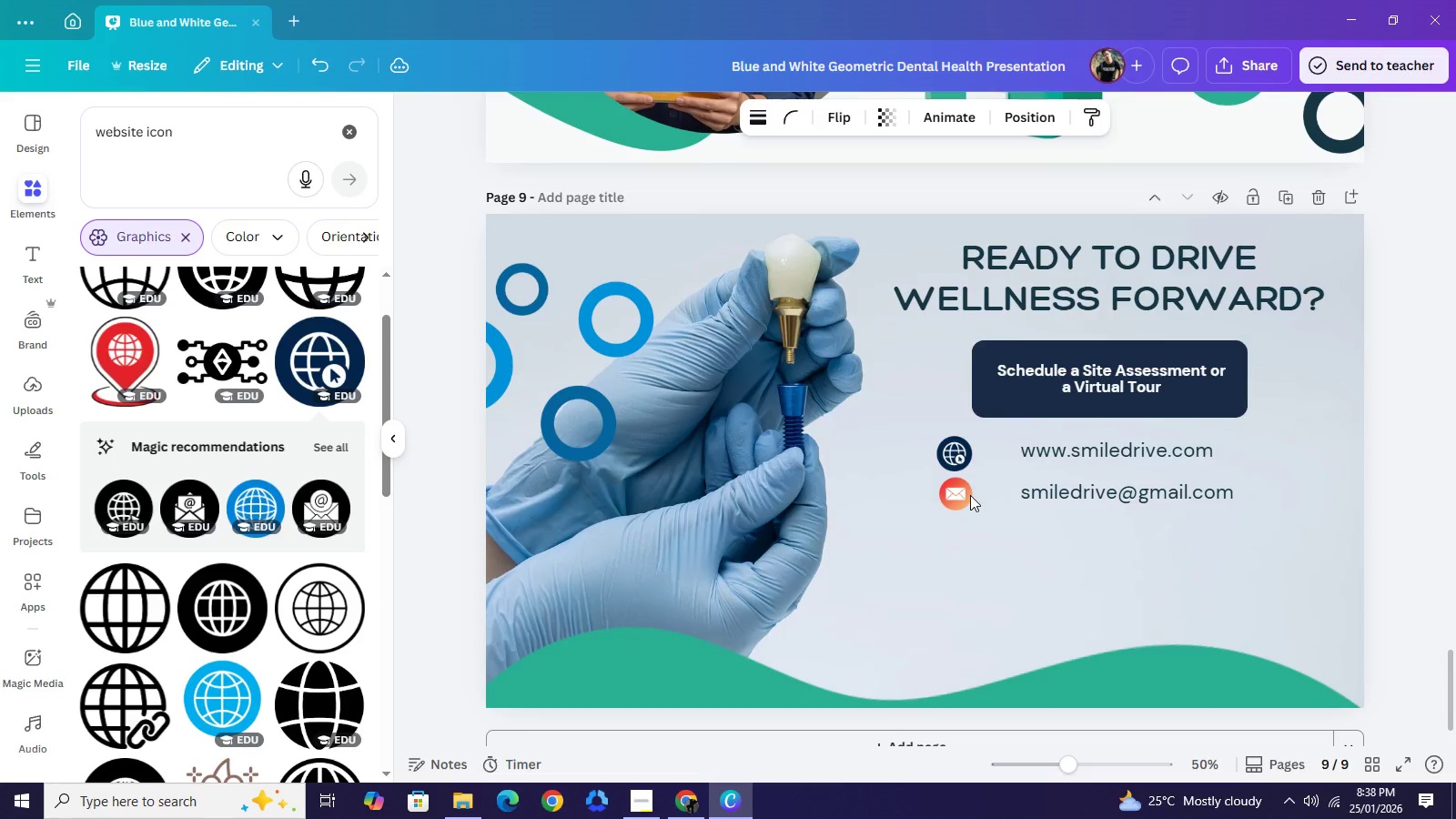 
hold_key(key=ArrowRight, duration=1.52)
 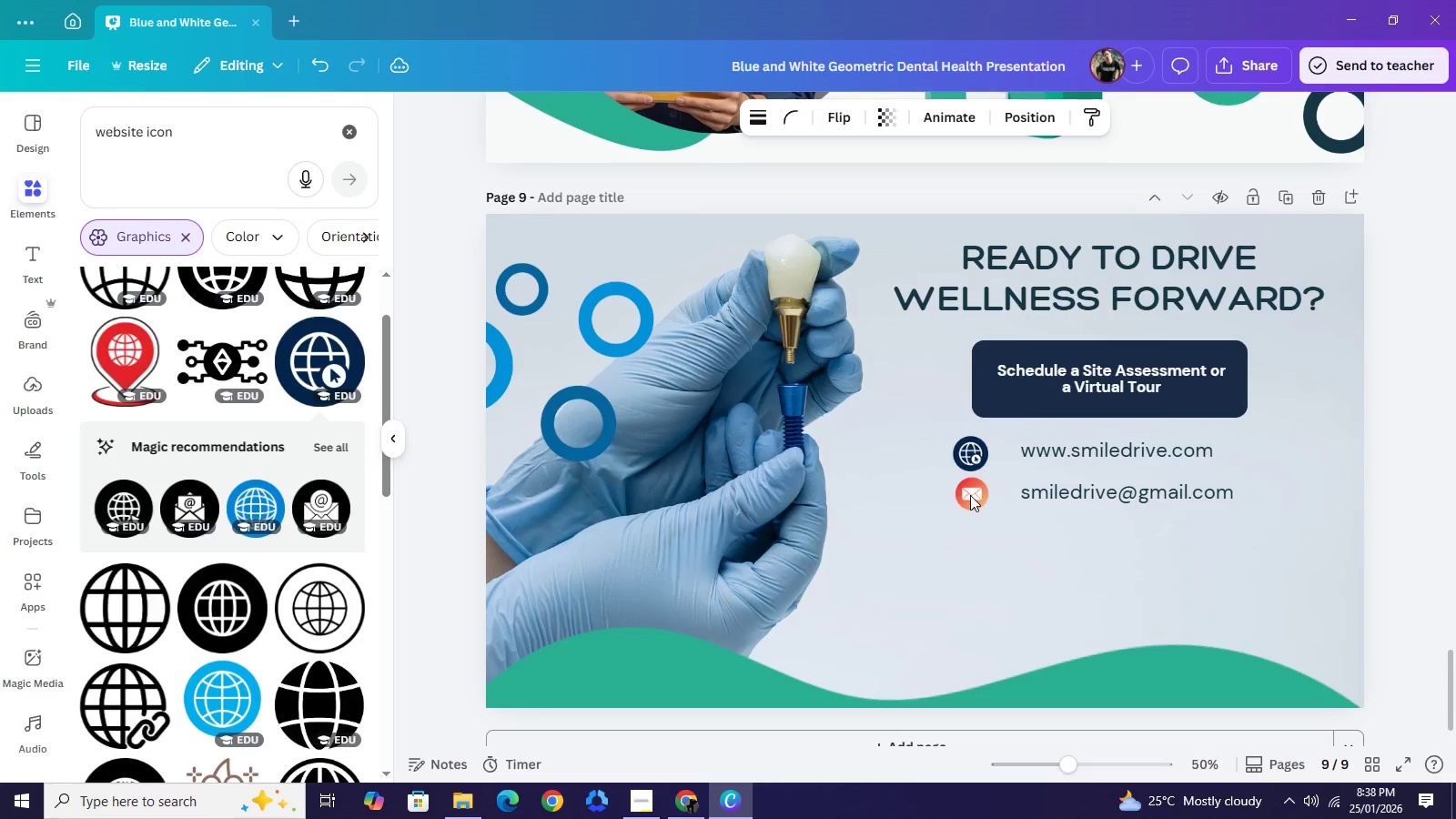 
key(ArrowRight)
 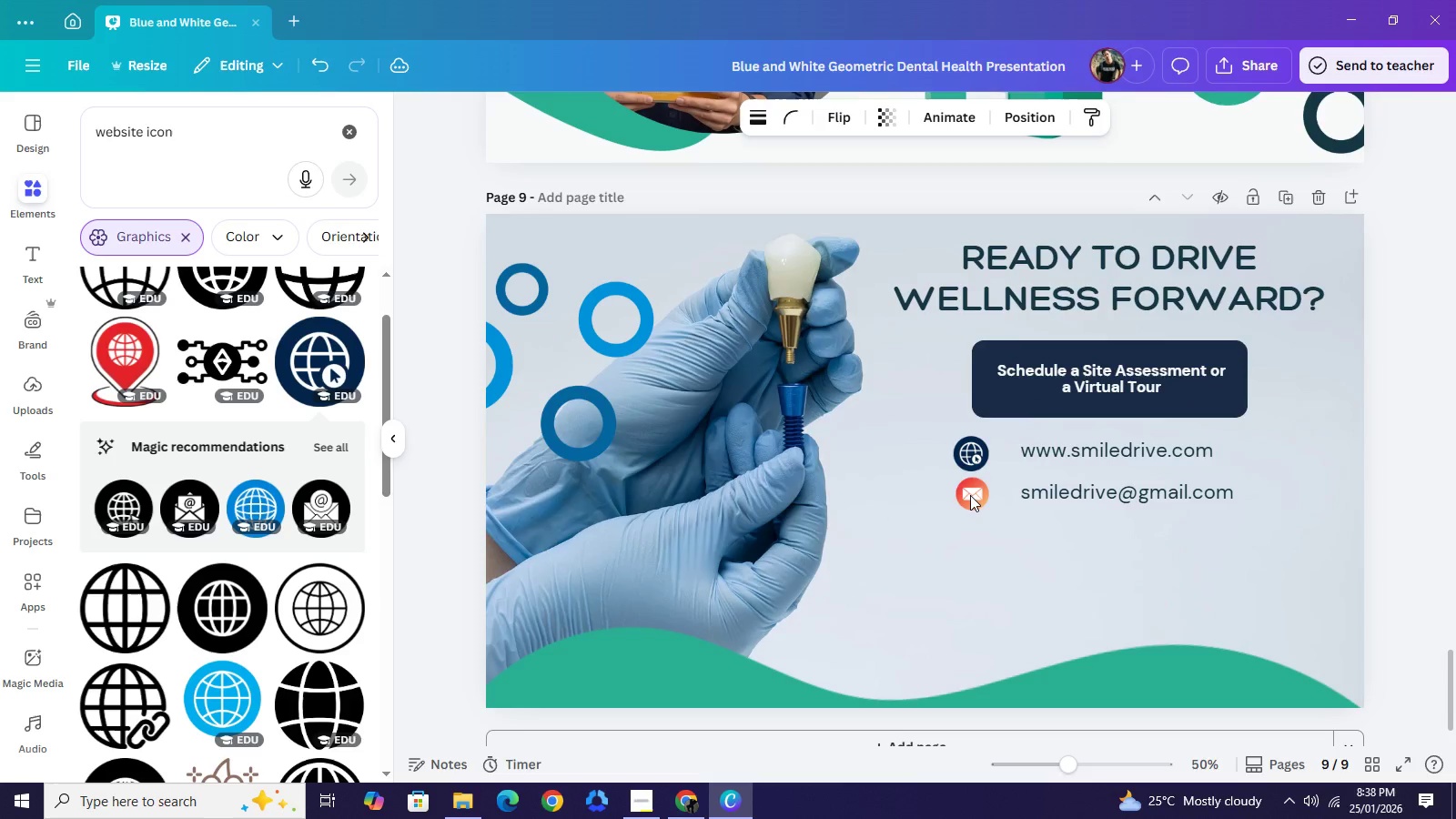 
key(ArrowRight)
 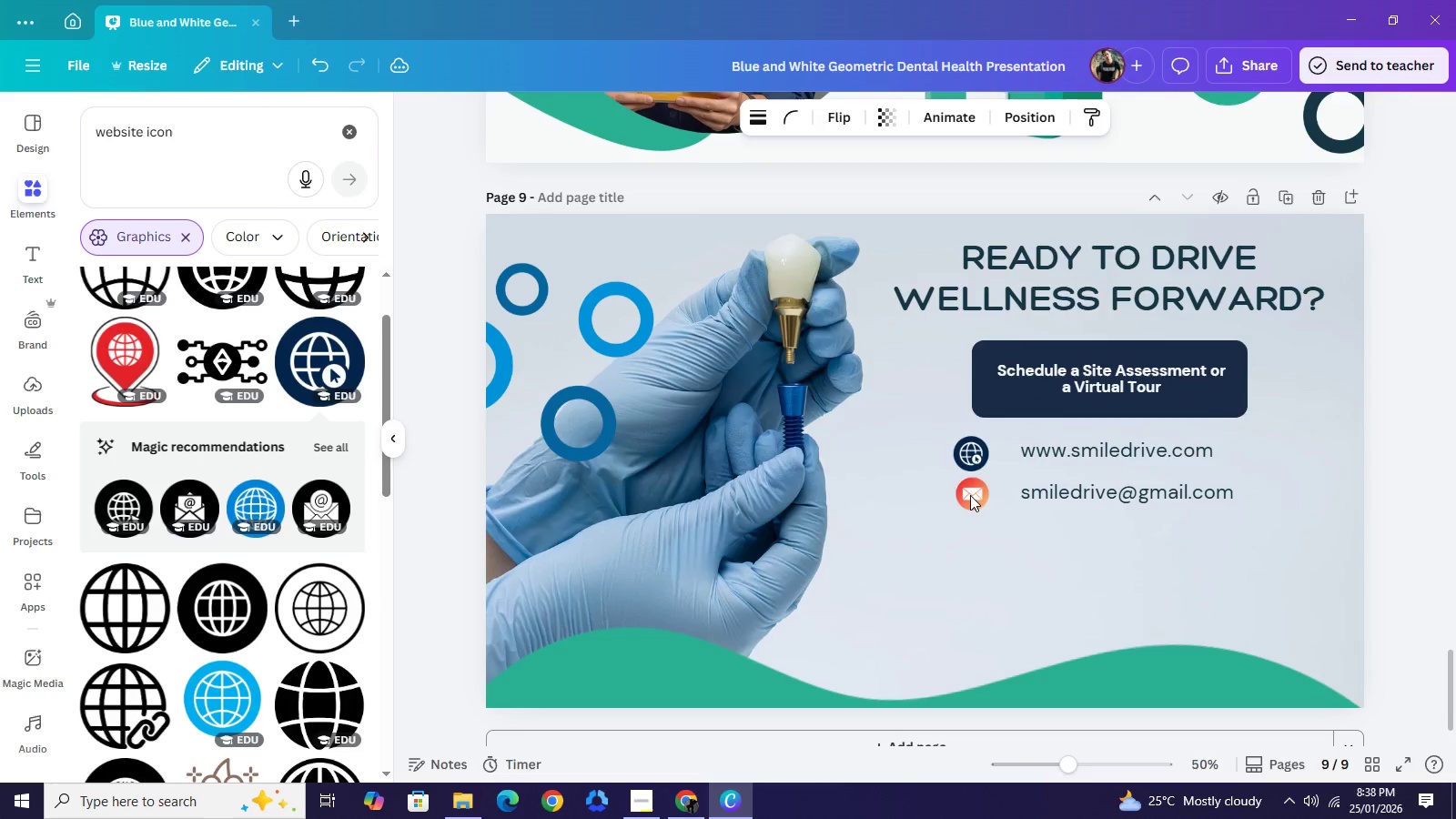 
key(ArrowRight)
 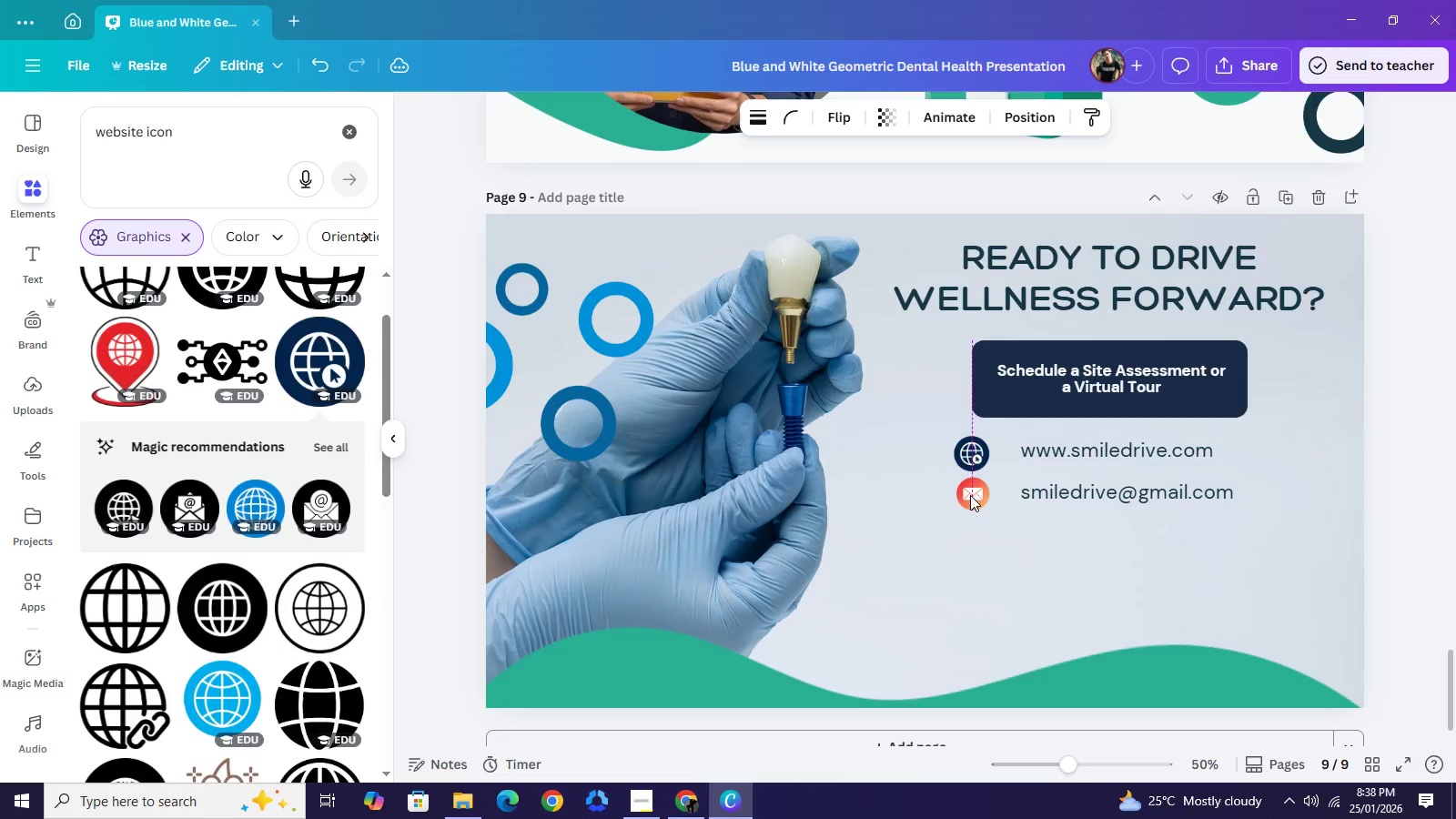 
key(ArrowRight)
 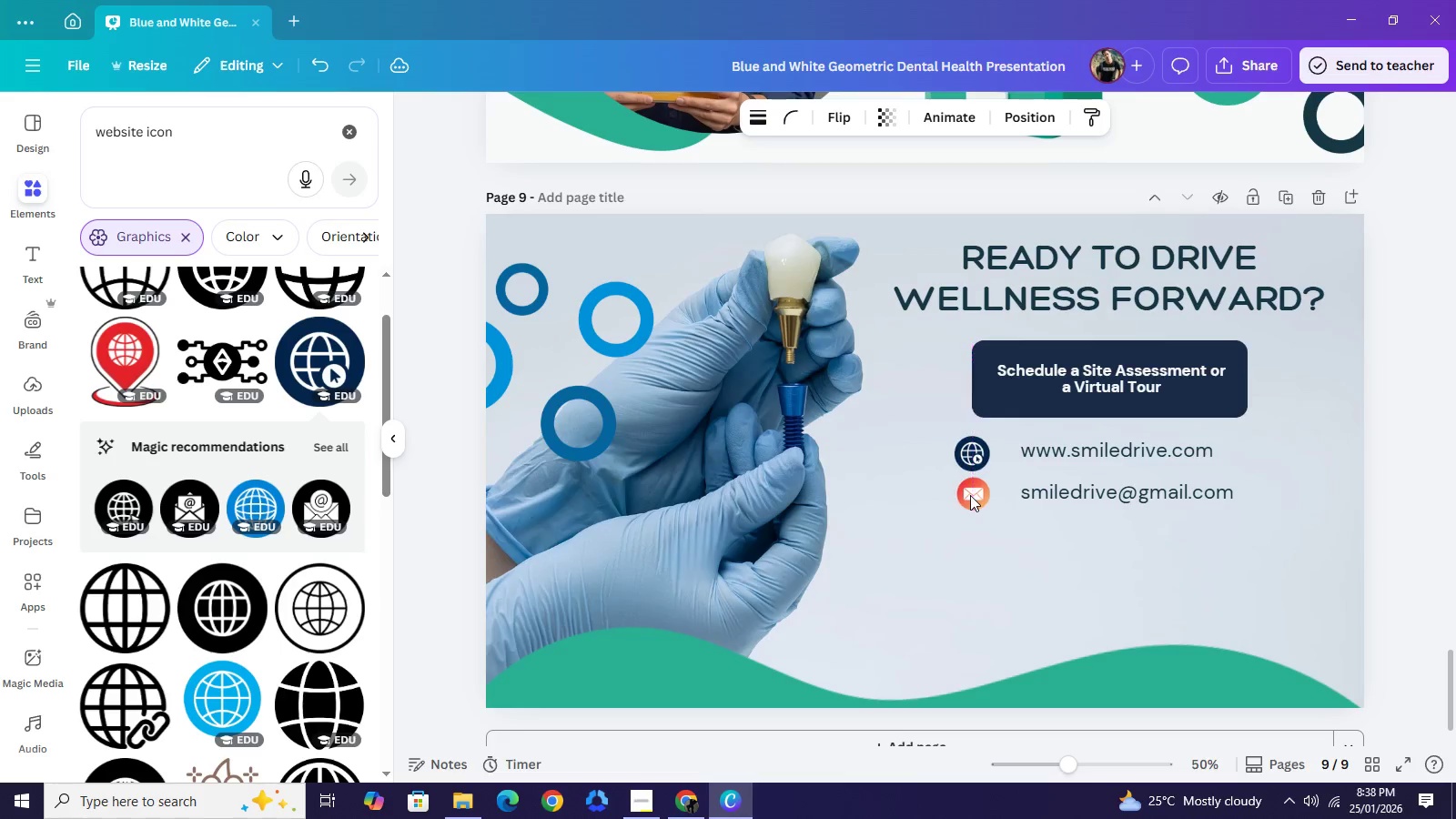 
key(ArrowRight)
 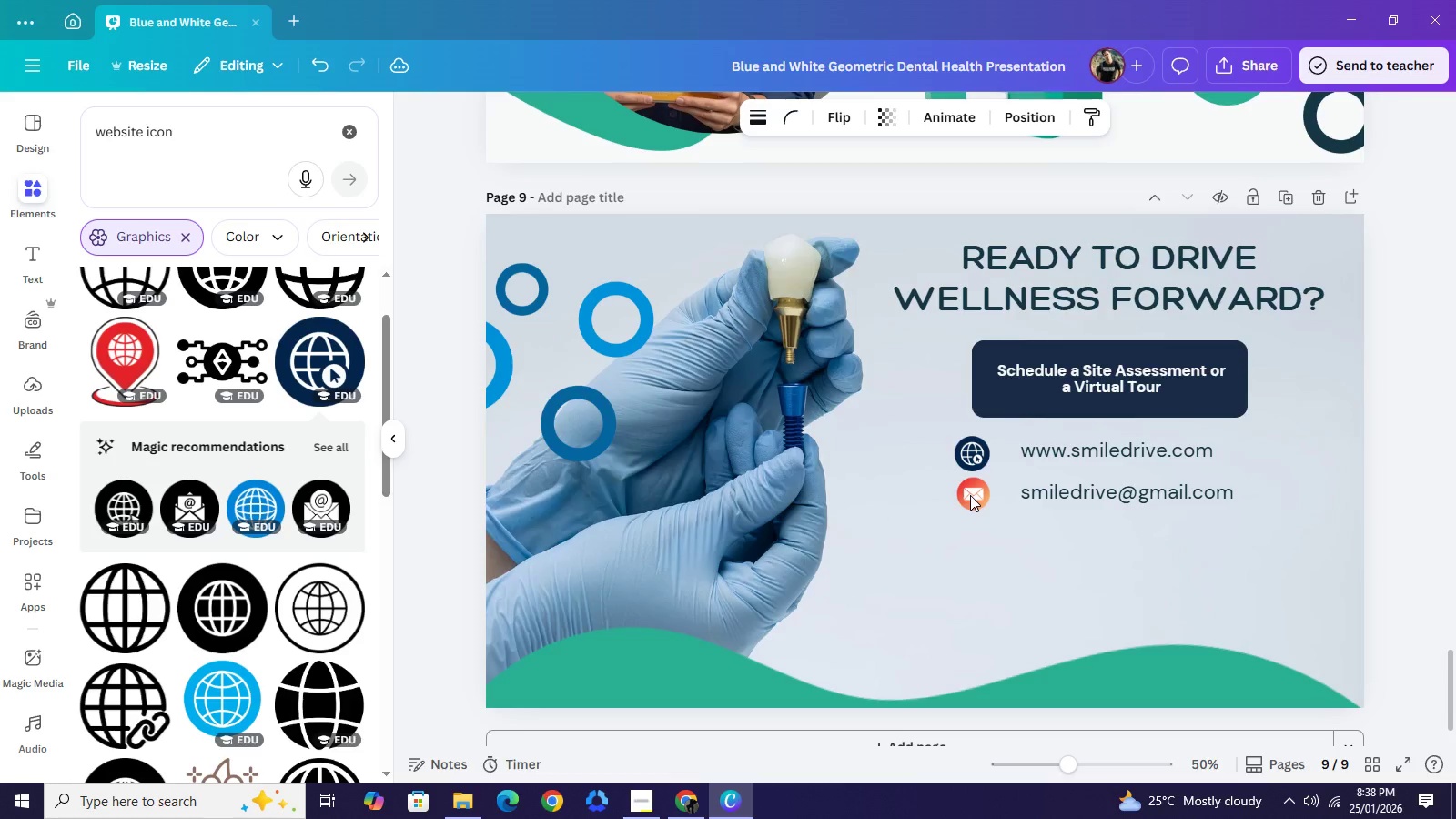 
hold_key(key=ArrowRight, duration=1.52)
 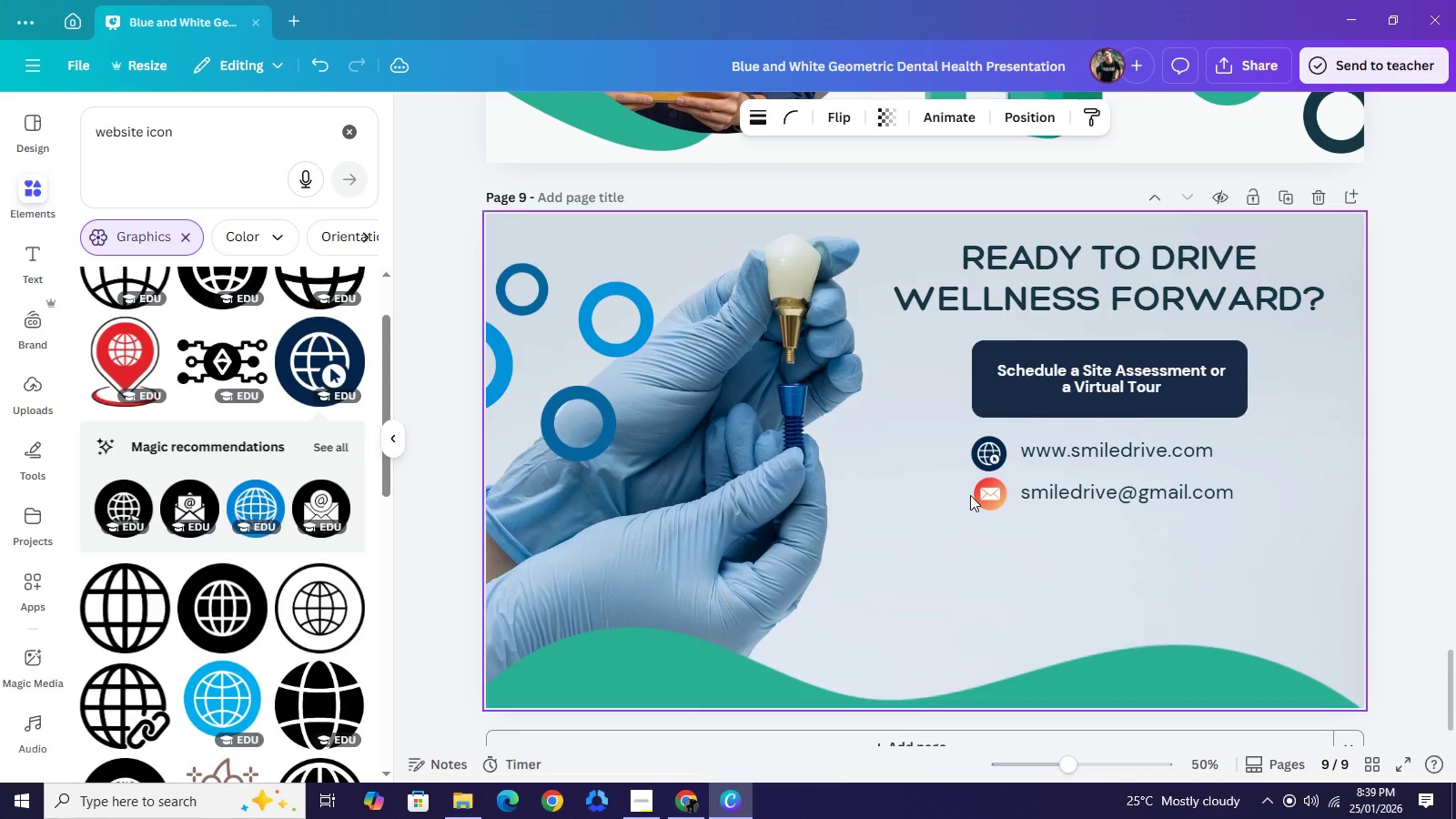 
key(ArrowRight)
 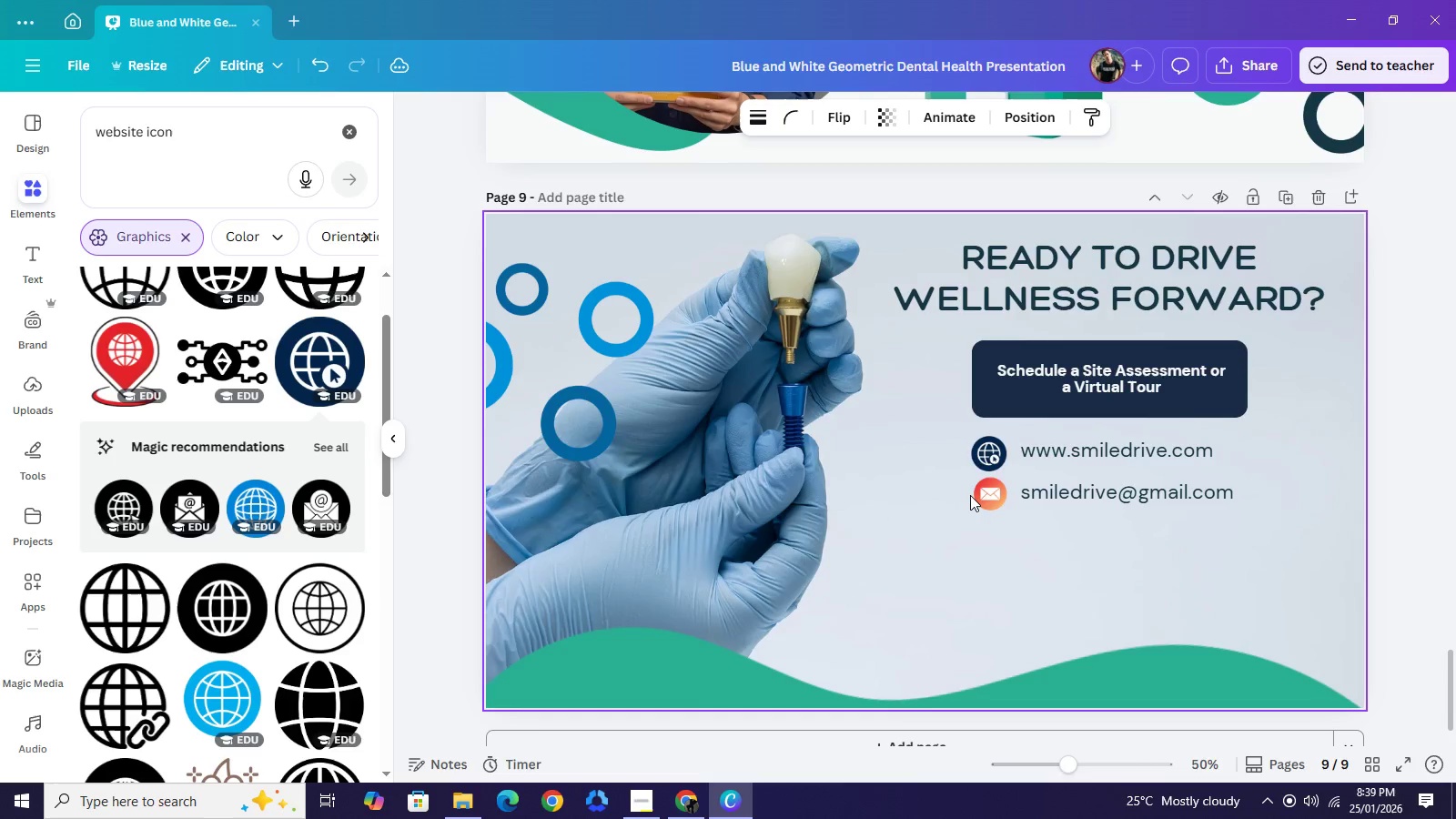 
key(ArrowRight)
 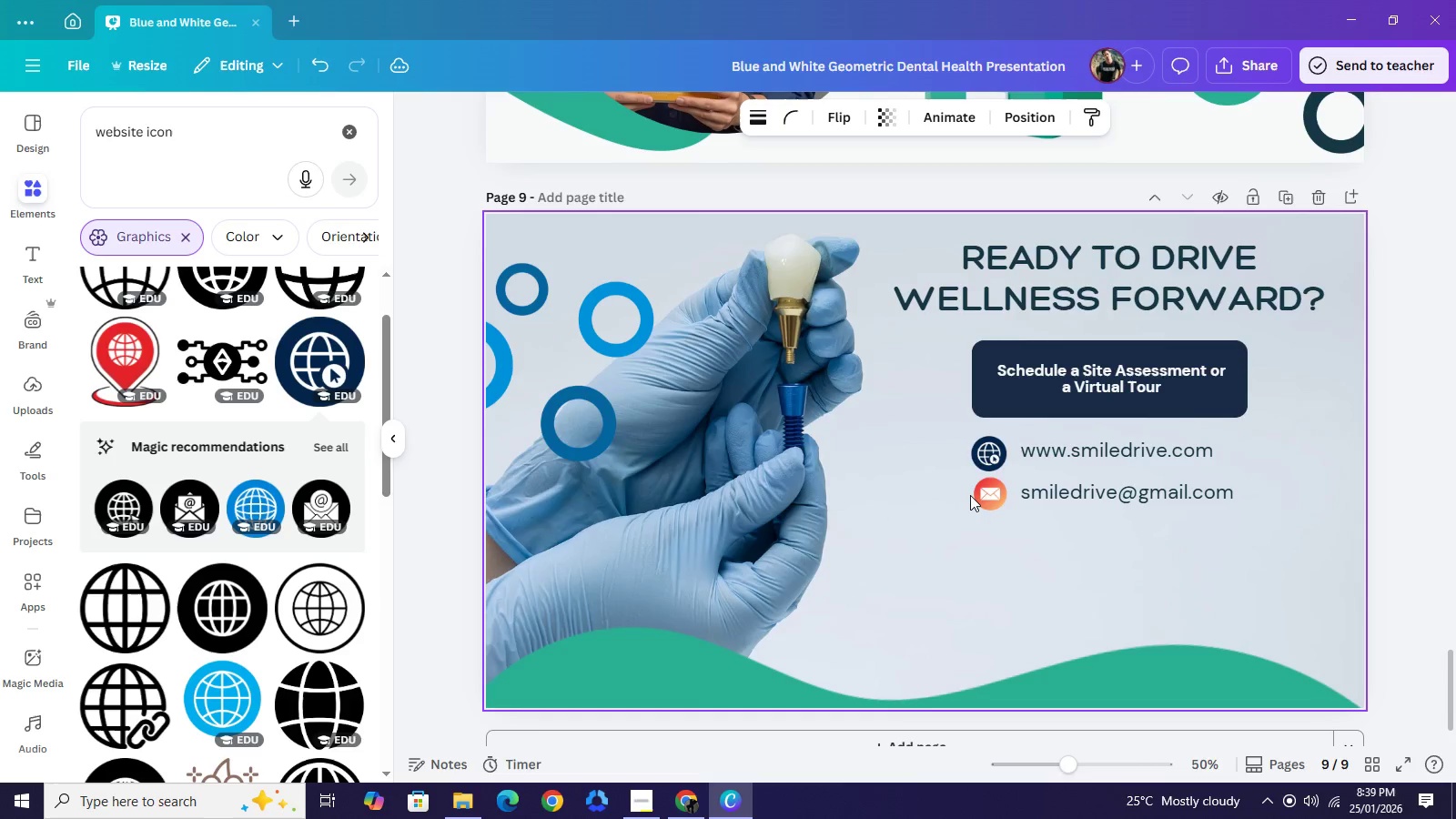 
key(ArrowRight)
 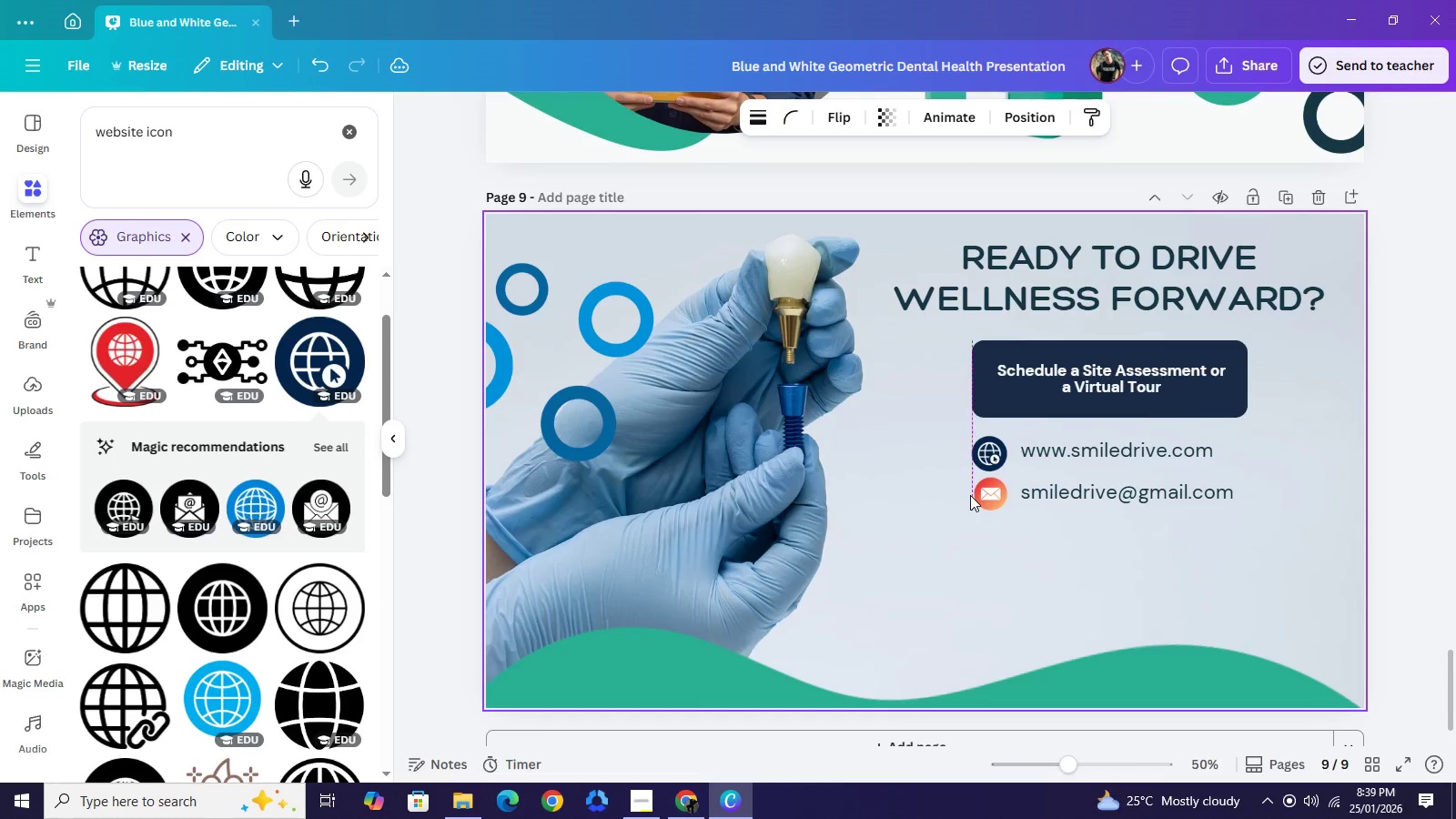 
key(ArrowRight)
 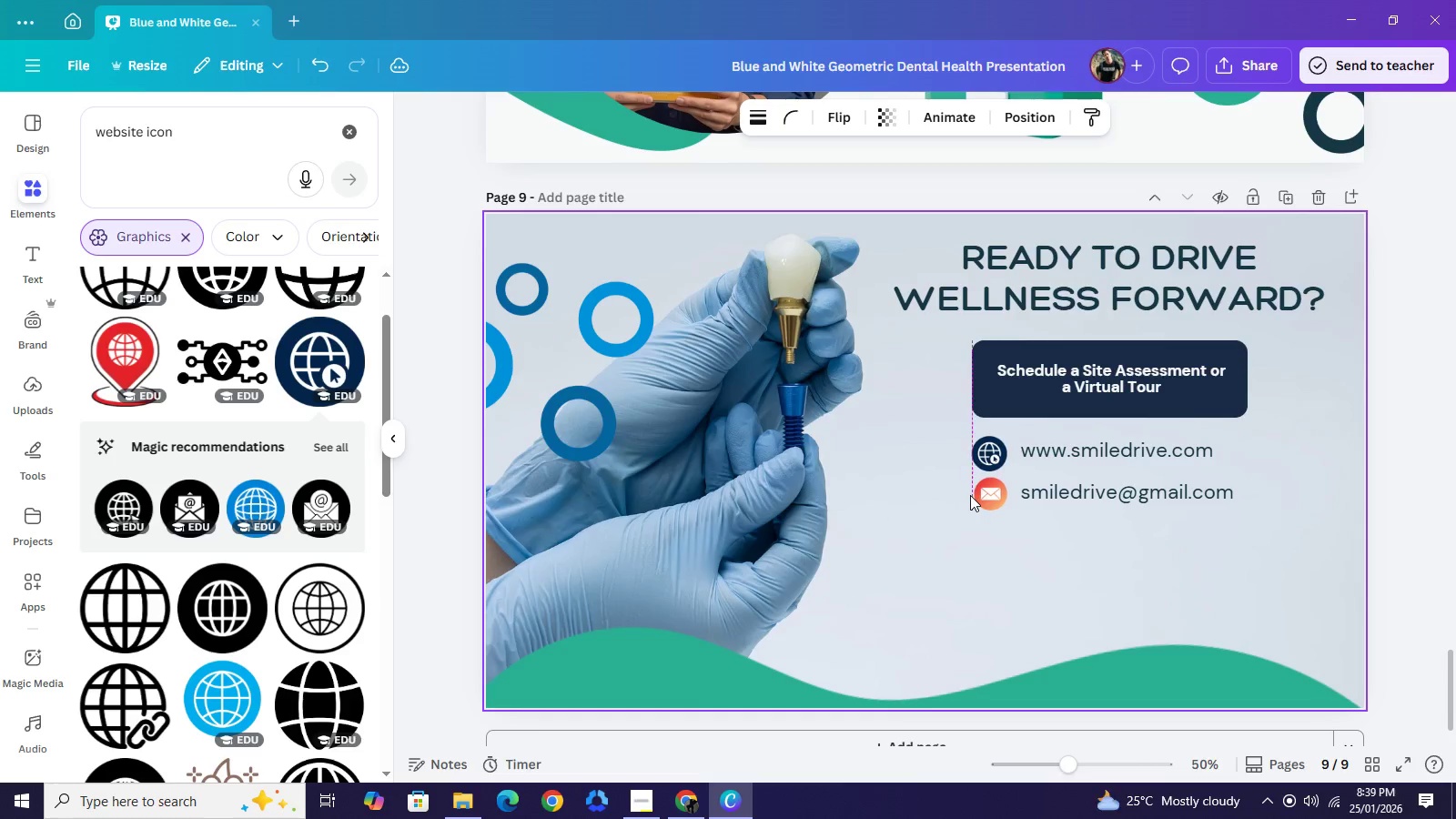 
key(ArrowRight)
 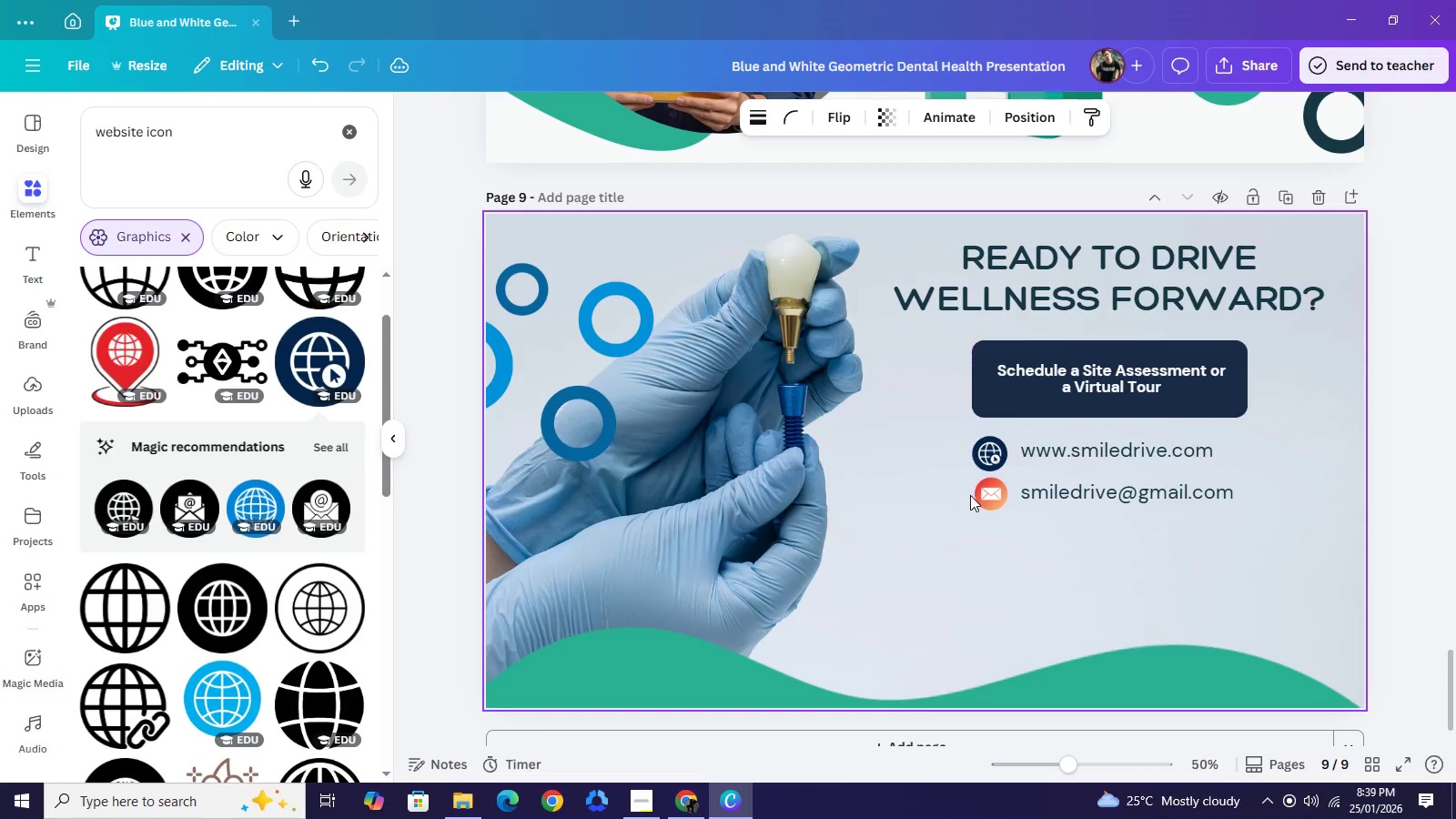 
key(ArrowRight)
 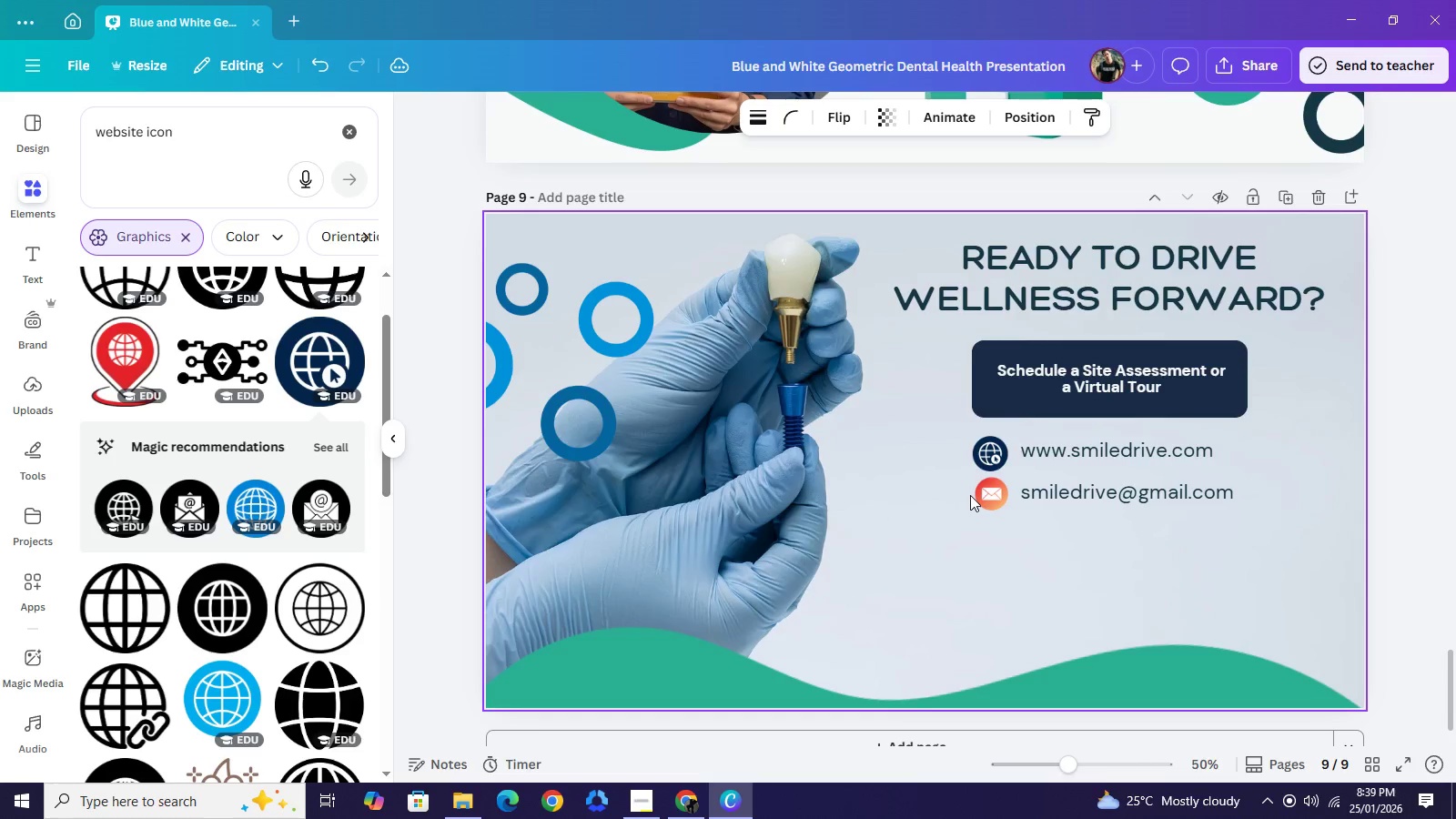 
key(ArrowRight)
 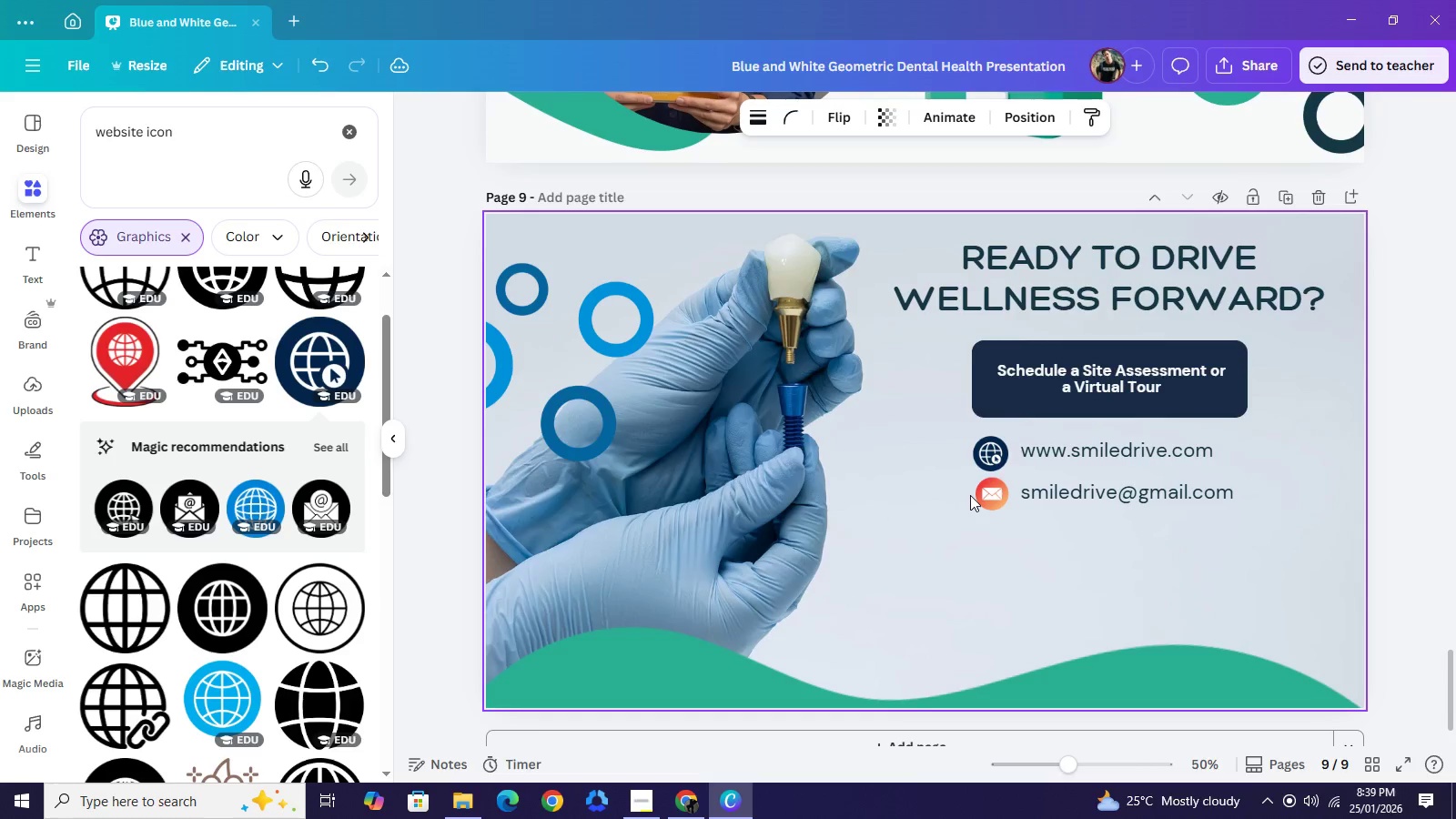 
key(ArrowRight)
 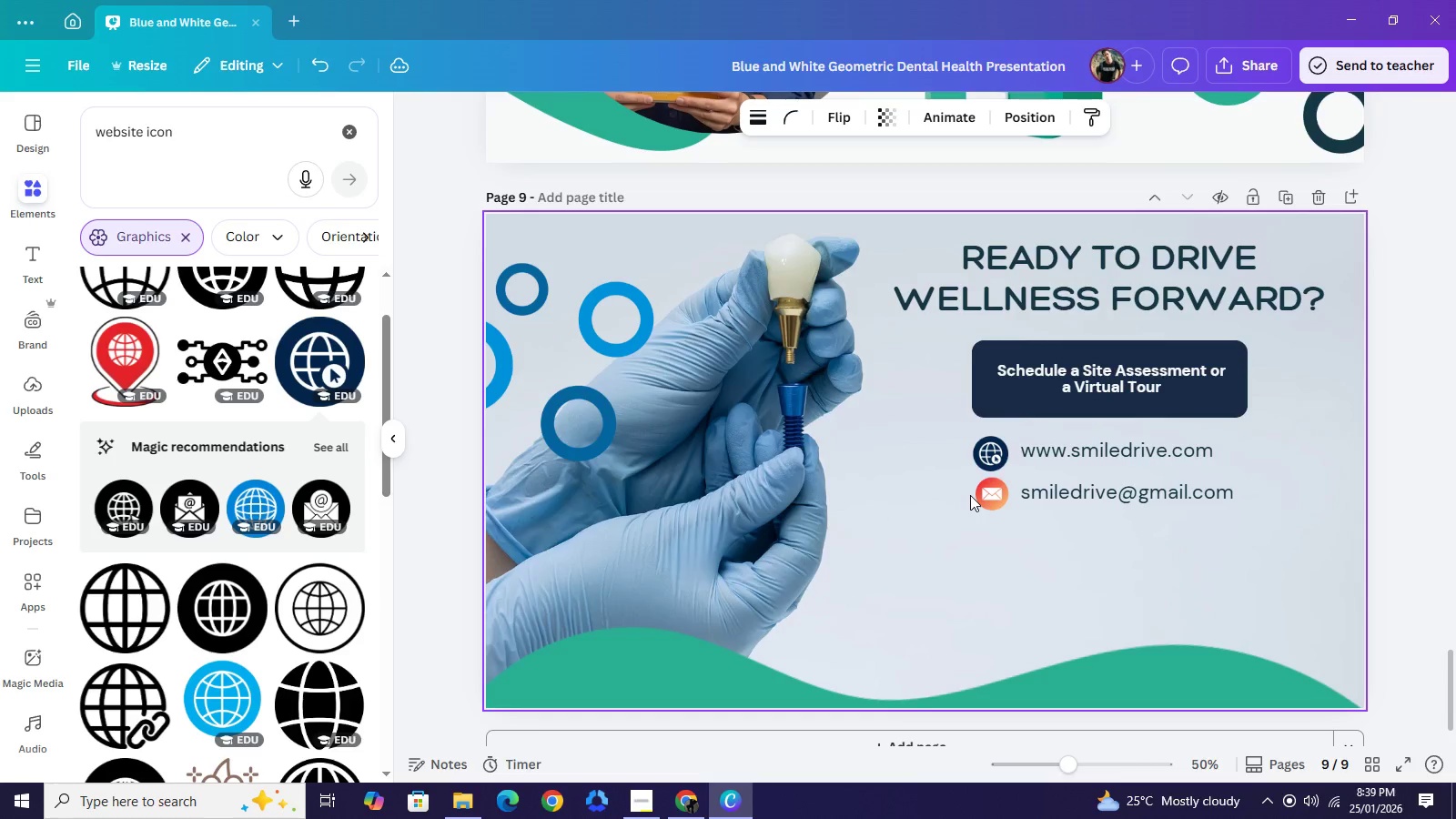 
hold_key(key=ArrowRight, duration=0.44)
 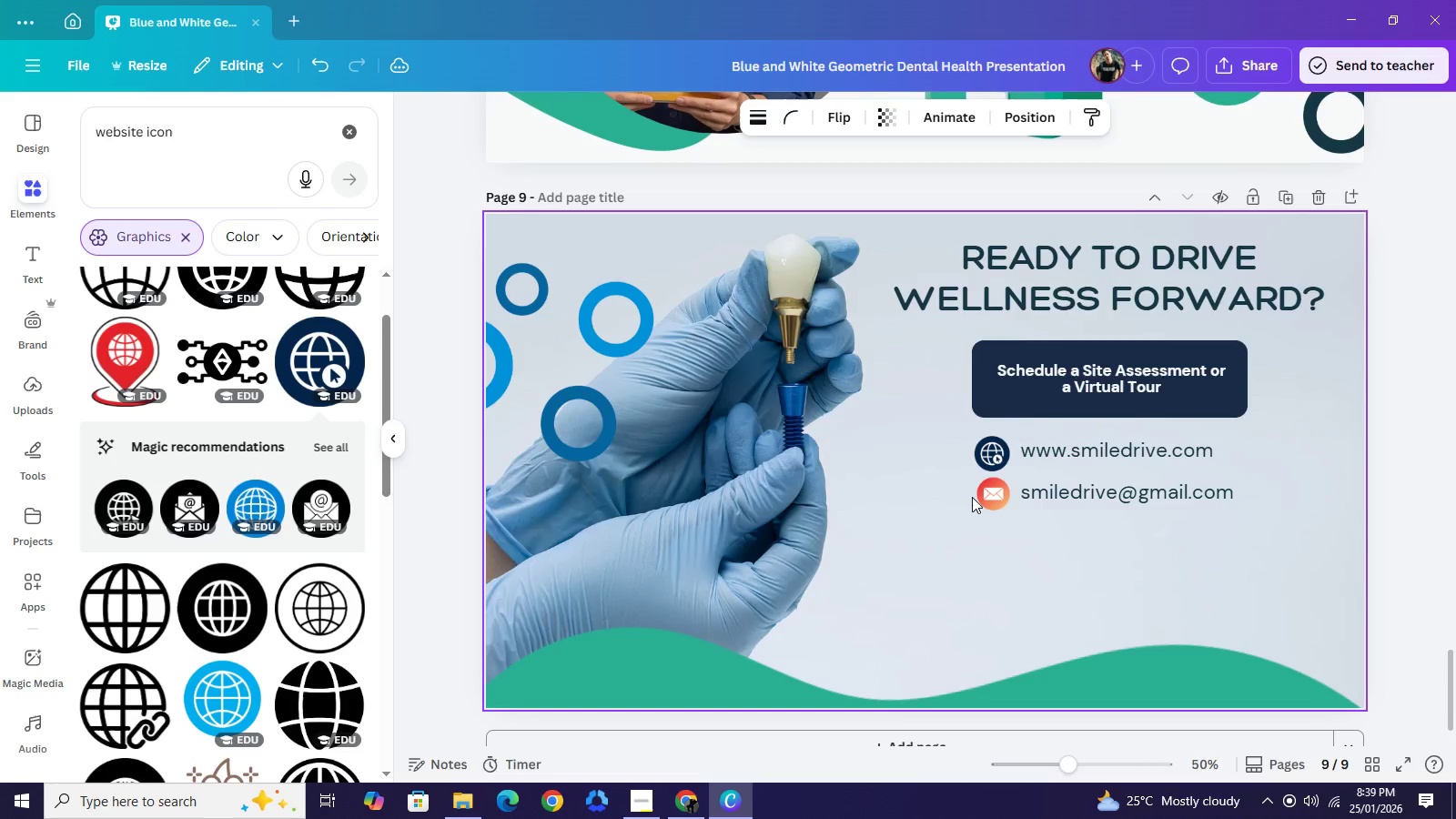 
key(ArrowRight)
 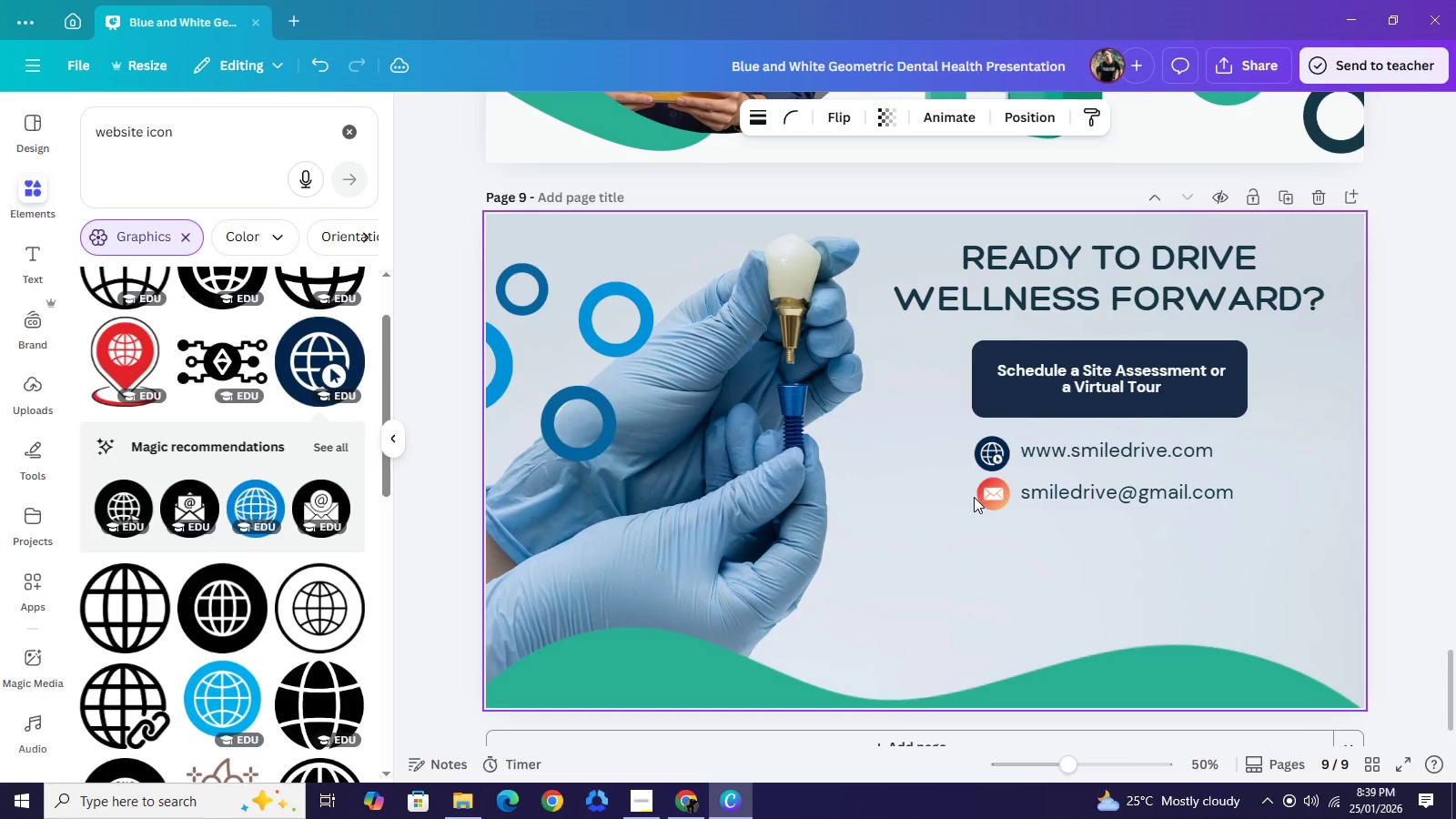 
key(ArrowRight)
 